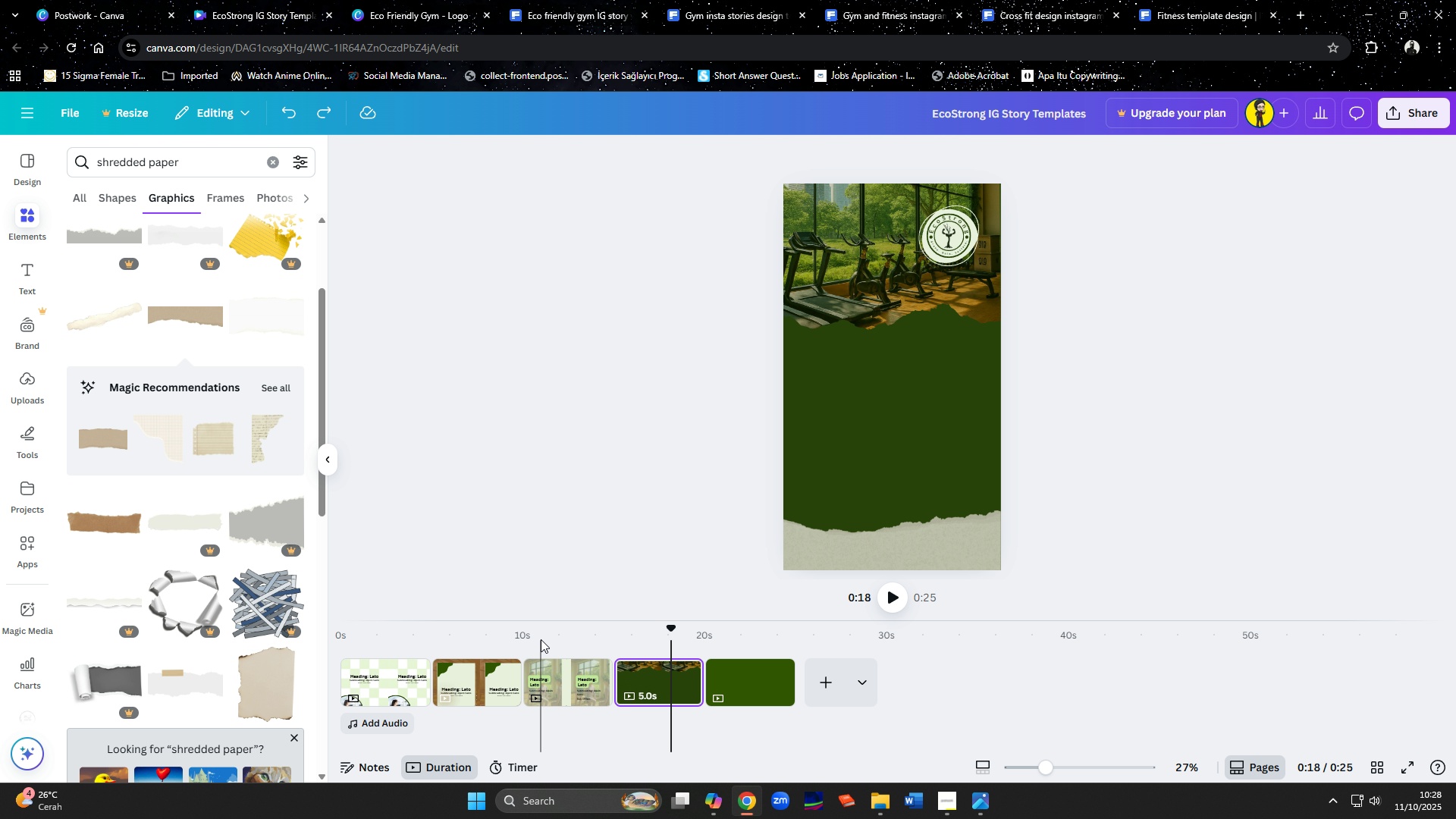 
wait(5.1)
 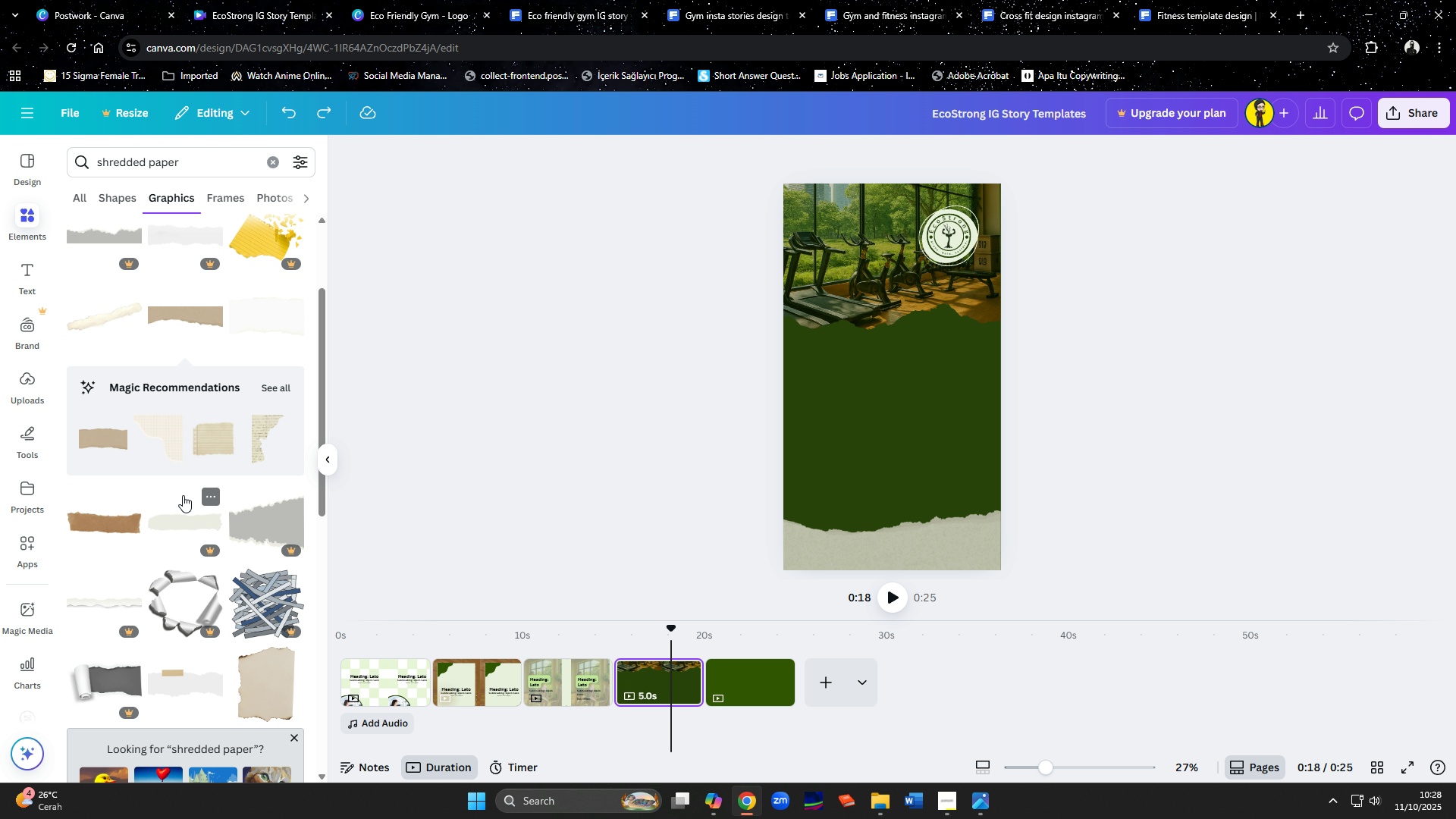 
left_click([583, 689])
 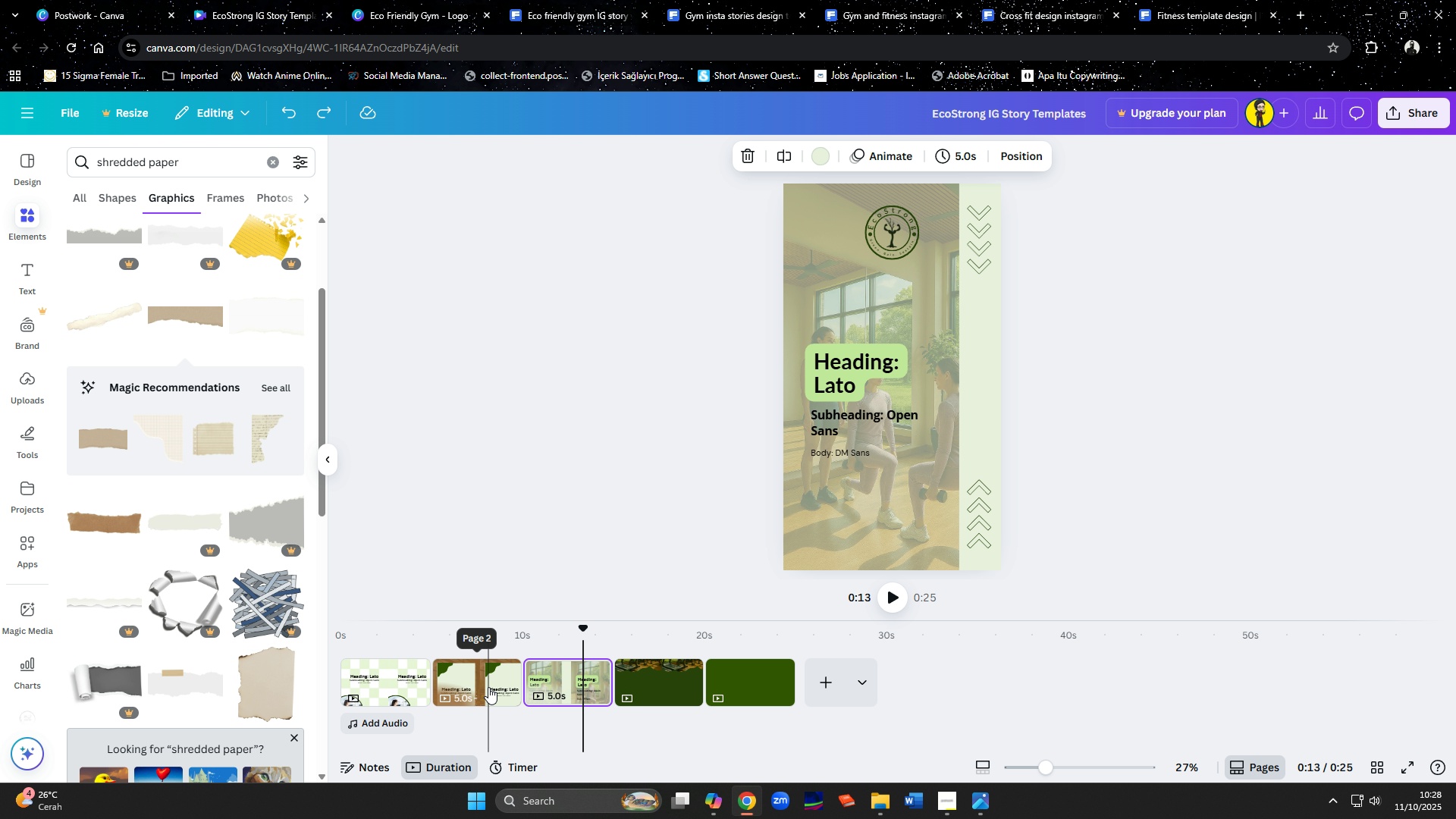 
left_click([487, 682])
 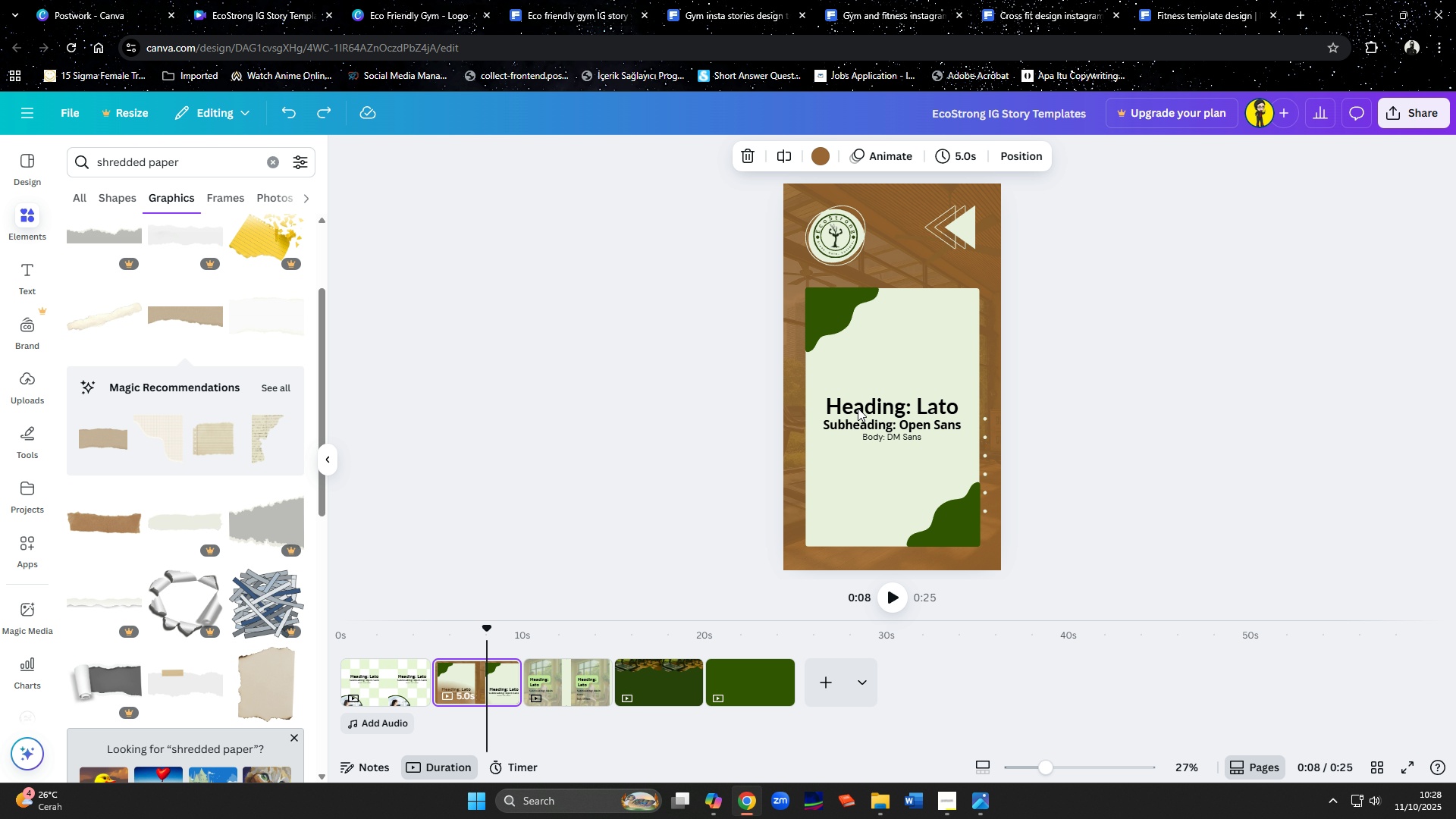 
left_click([858, 407])
 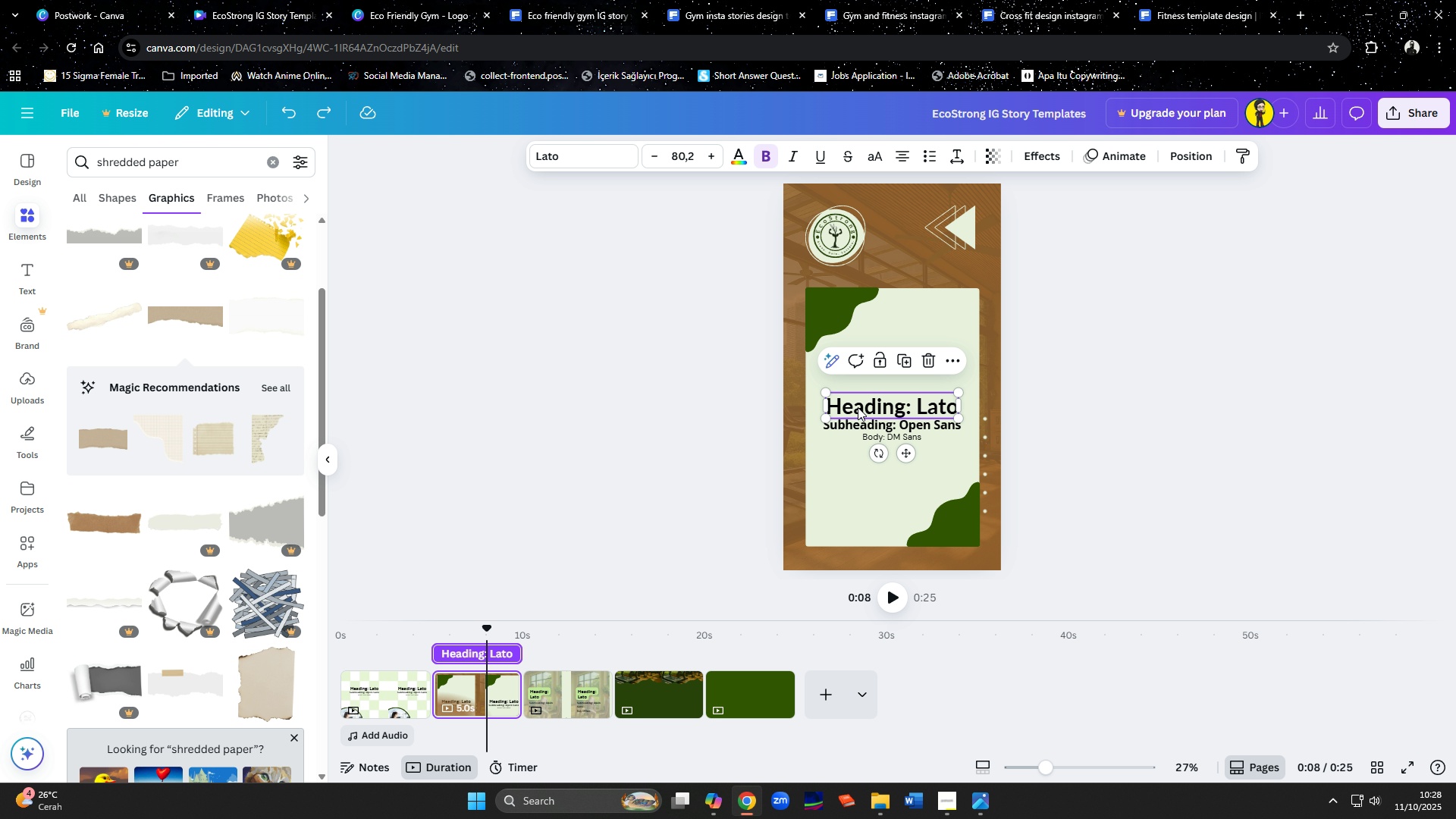 
hold_key(key=ShiftLeft, duration=1.34)
left_click([865, 421])
 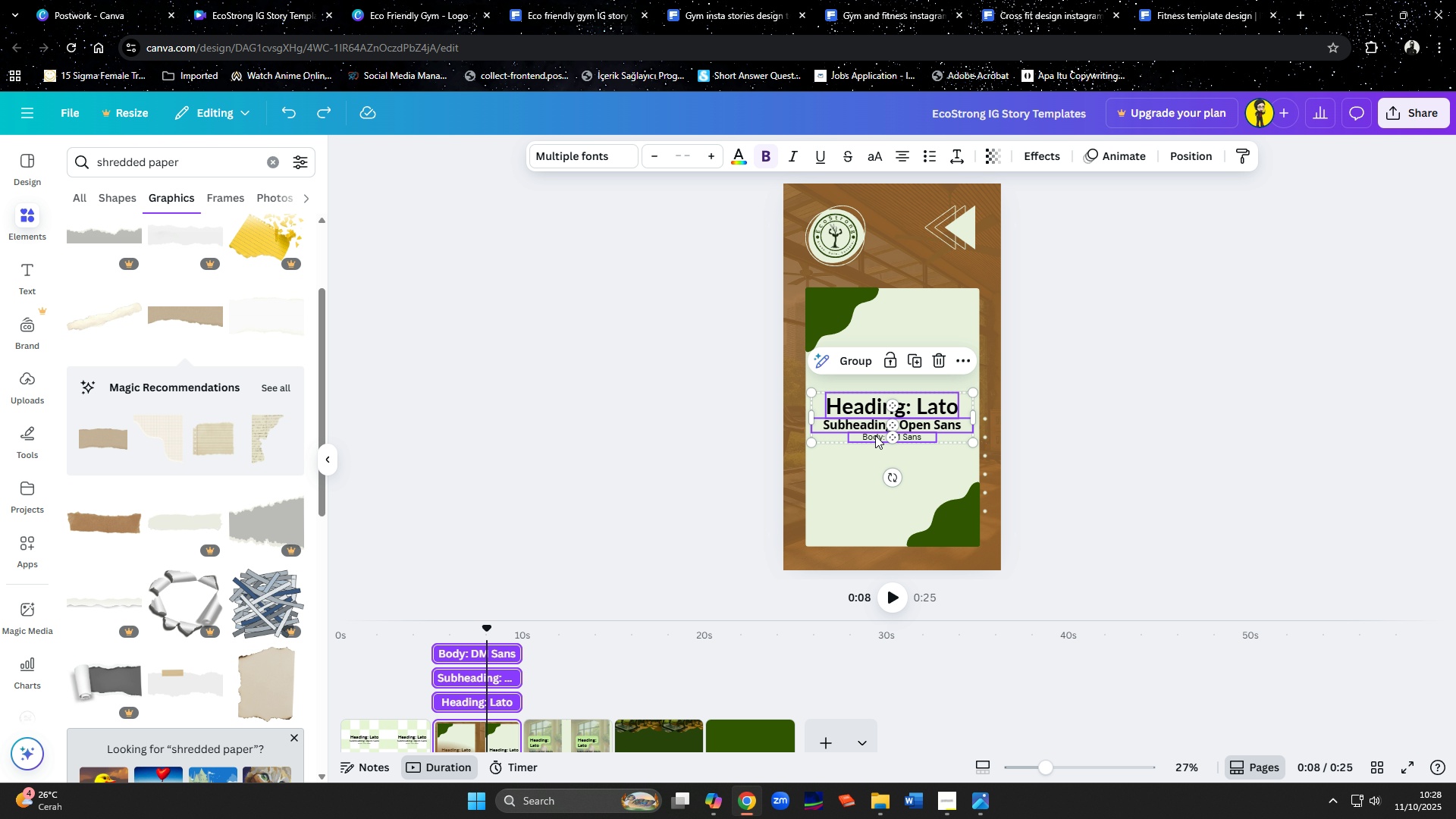 
left_click([875, 435])
 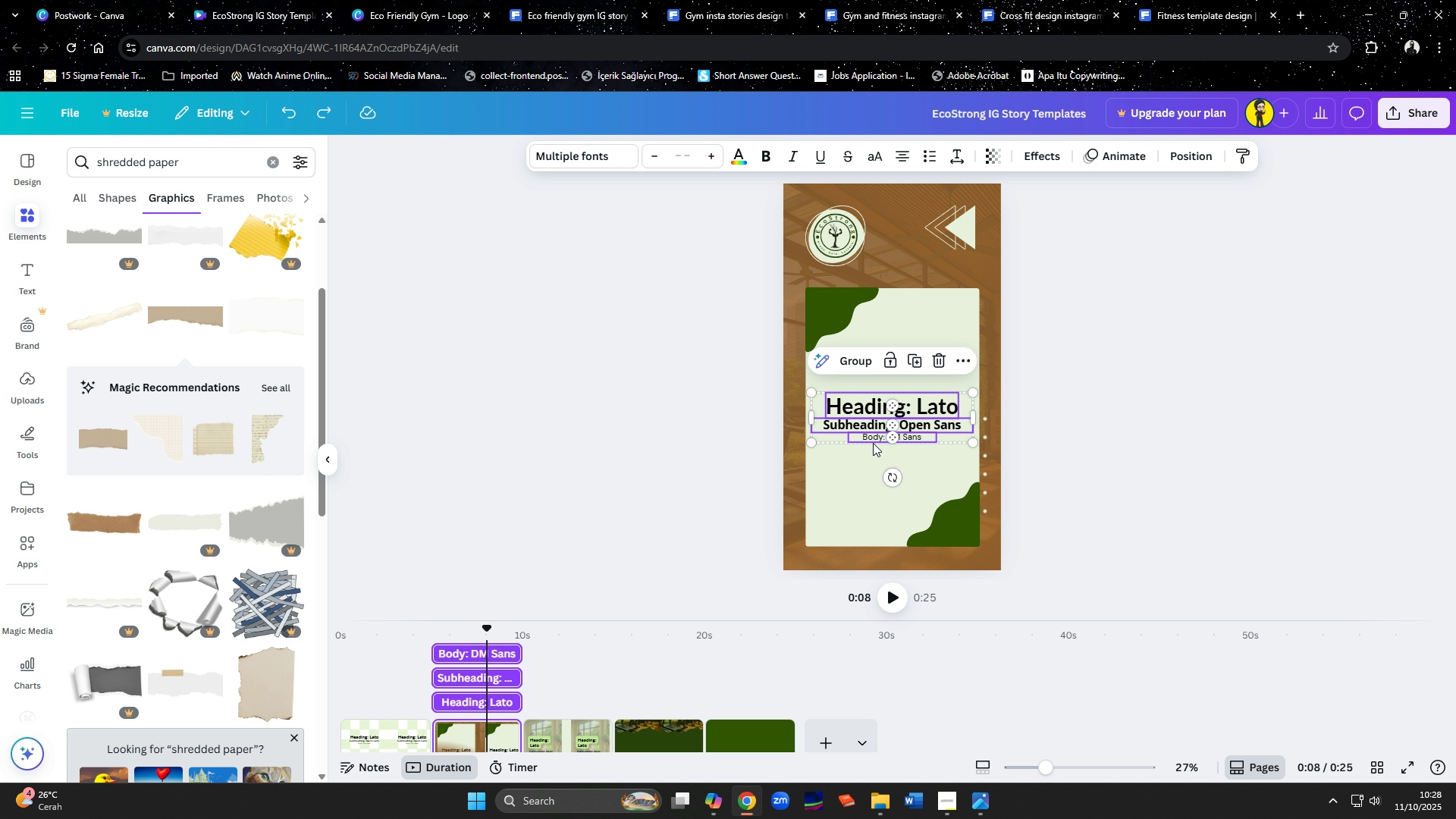 
key(Control+C)
 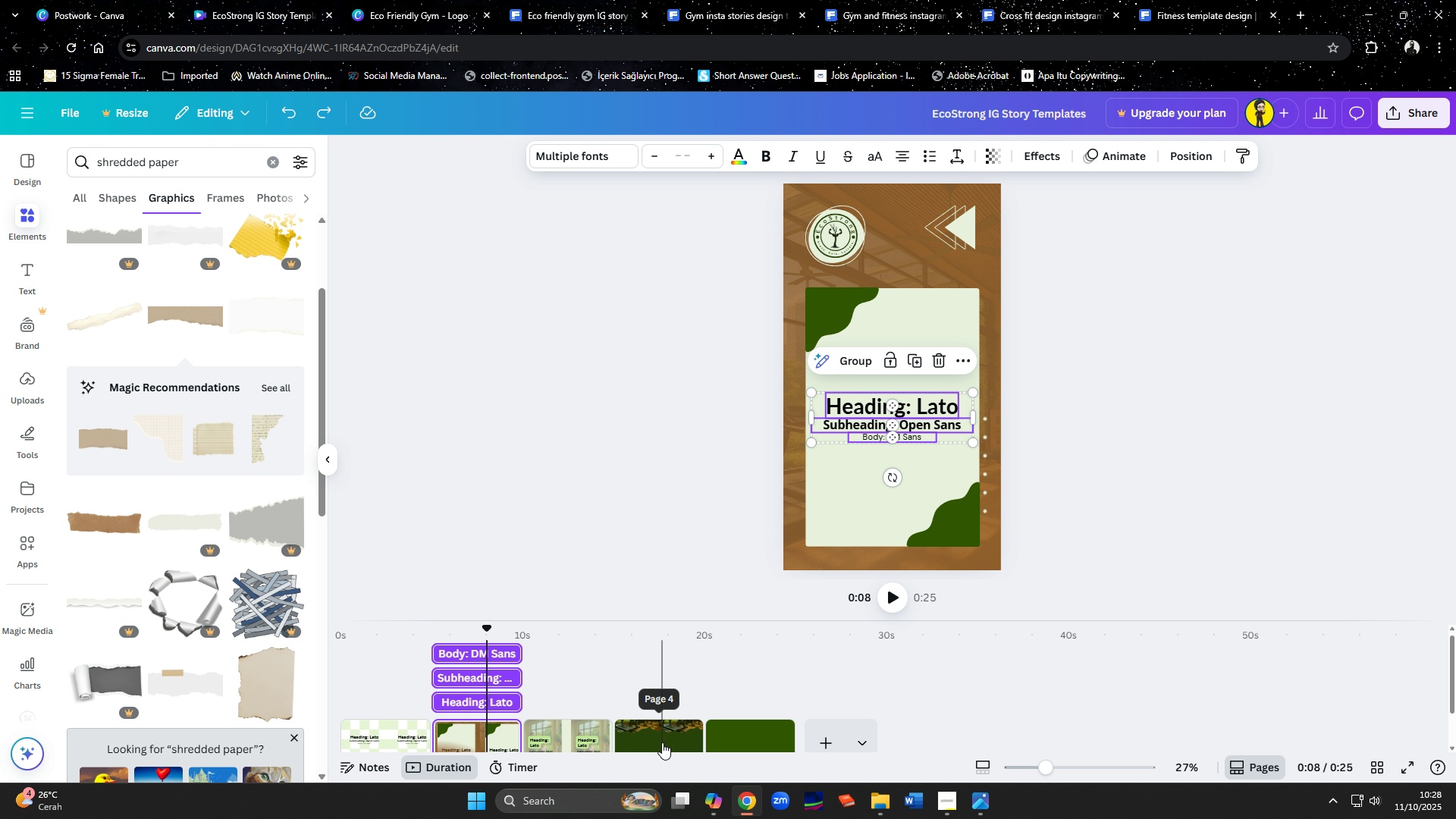 
left_click([662, 740])
 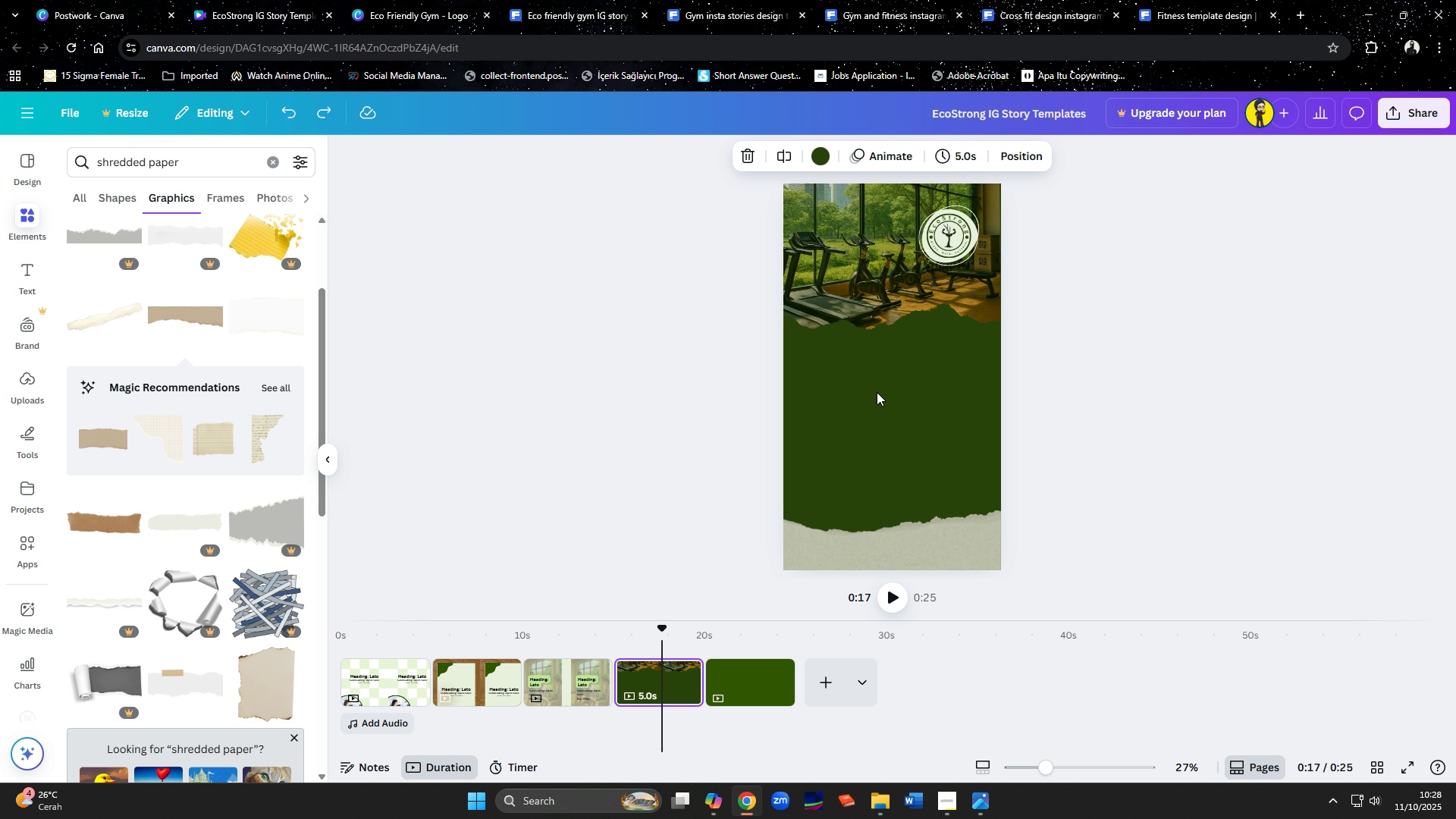 
left_click([877, 392])
 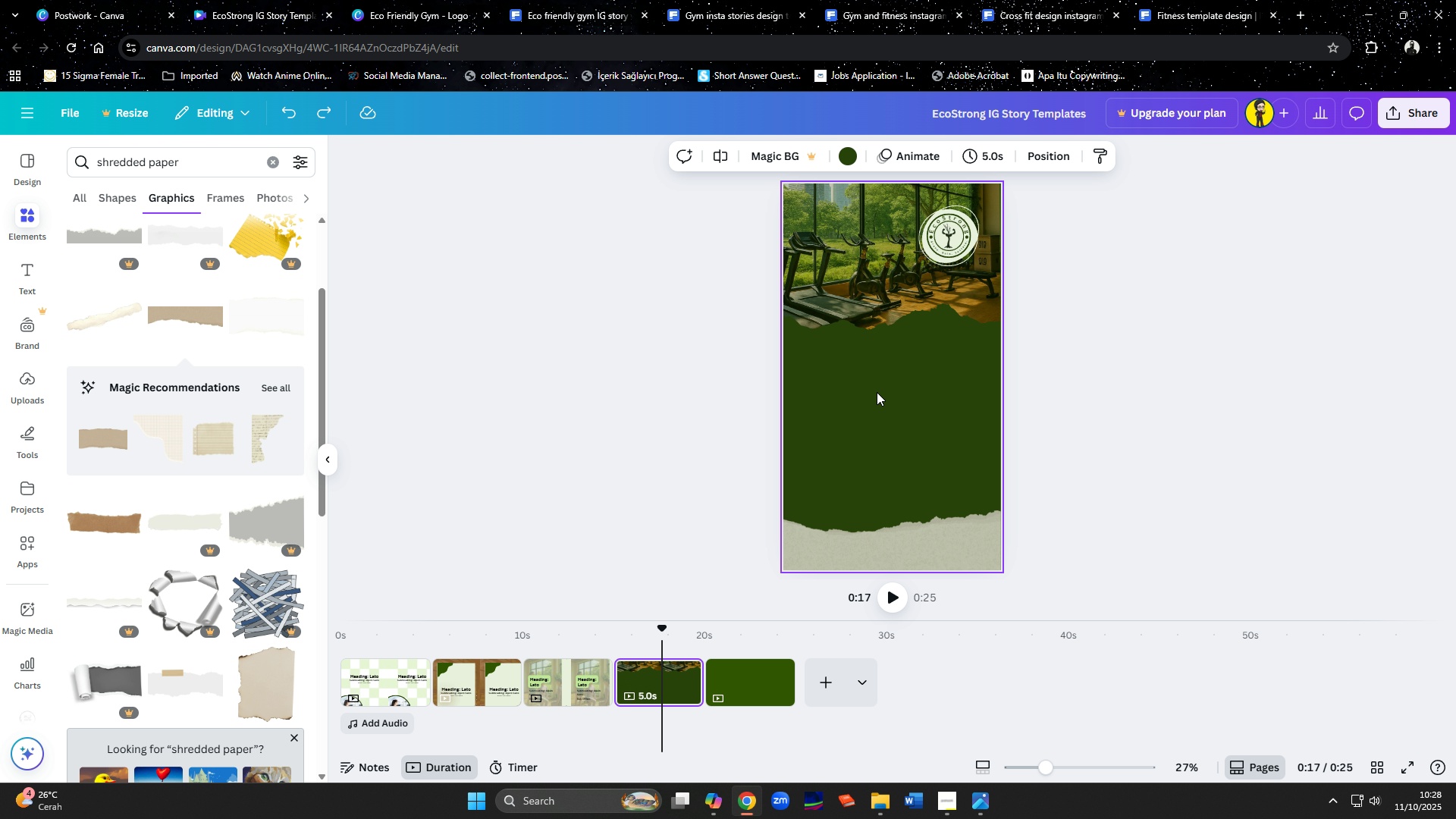 
key(Control+V)
 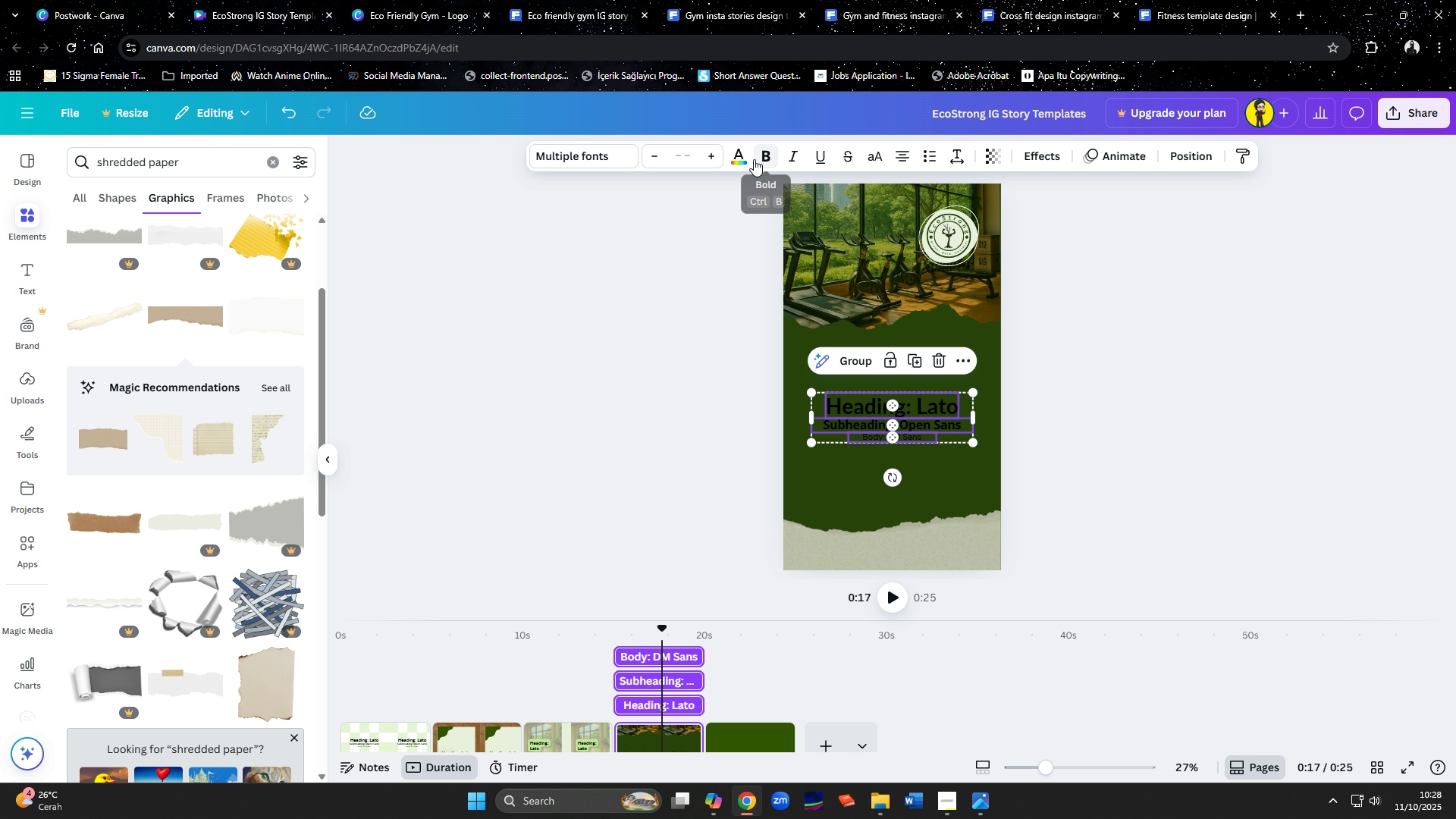 
left_click([743, 156])
 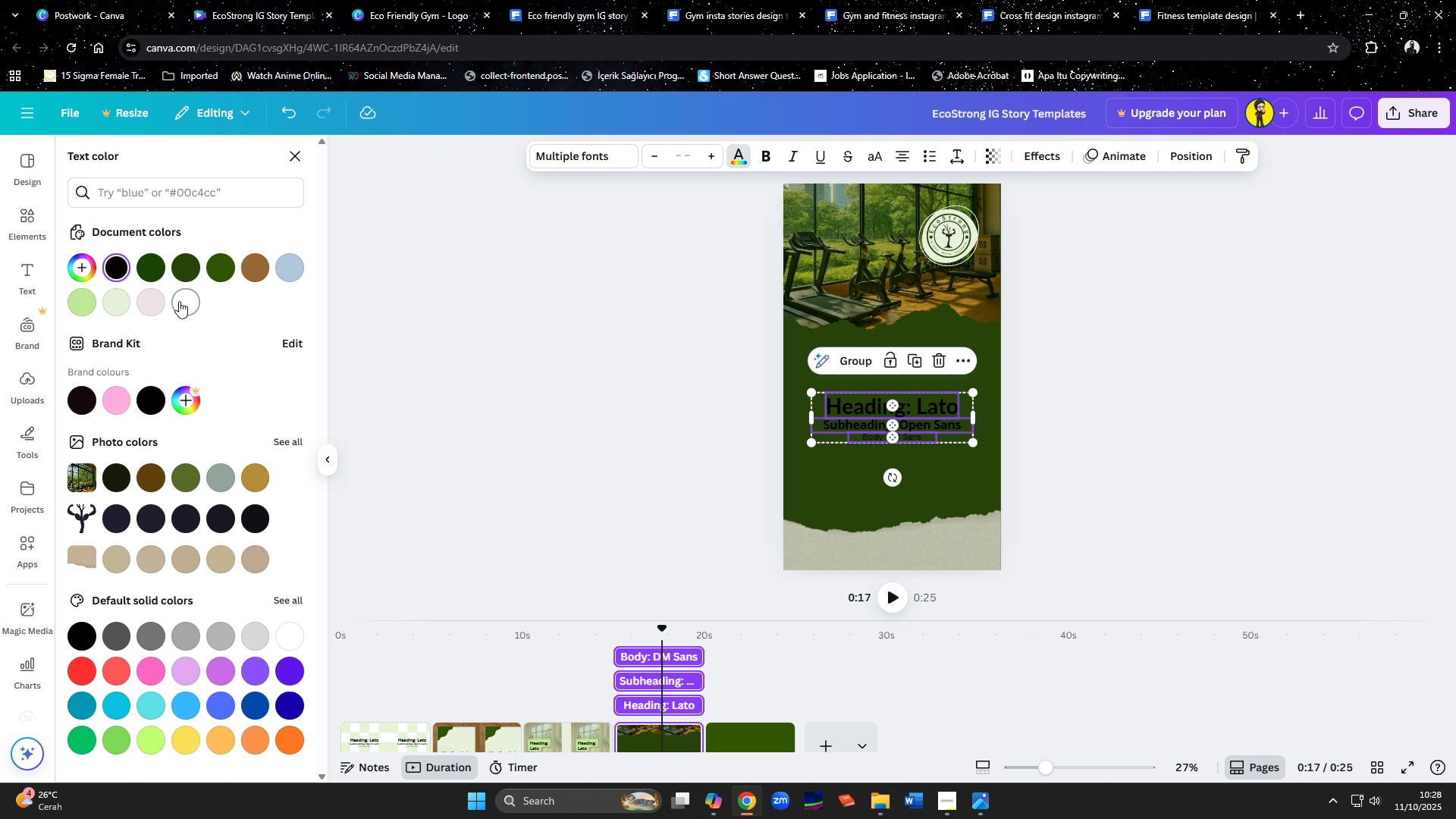 
left_click([178, 301])
 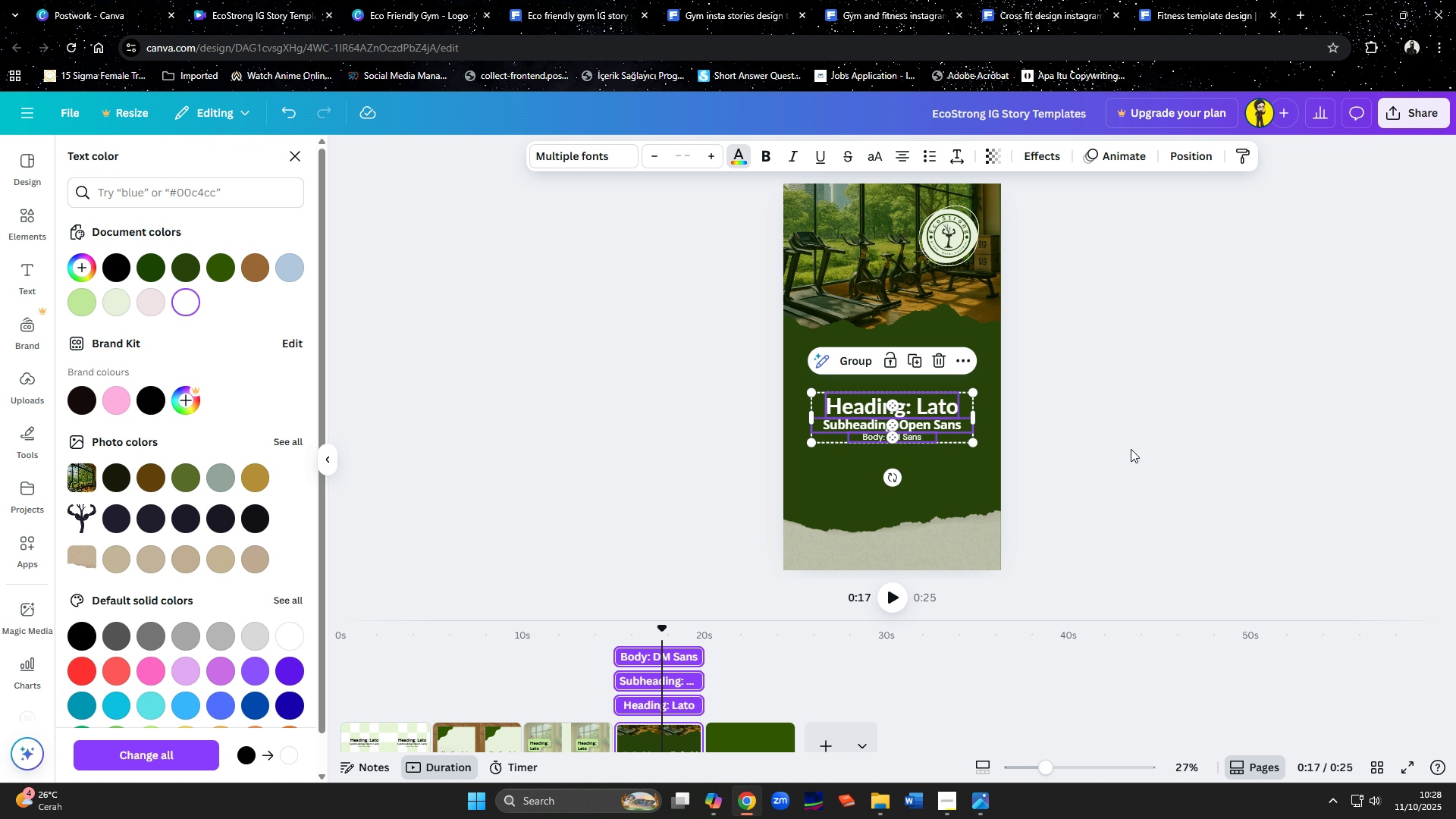 
left_click([1132, 449])
 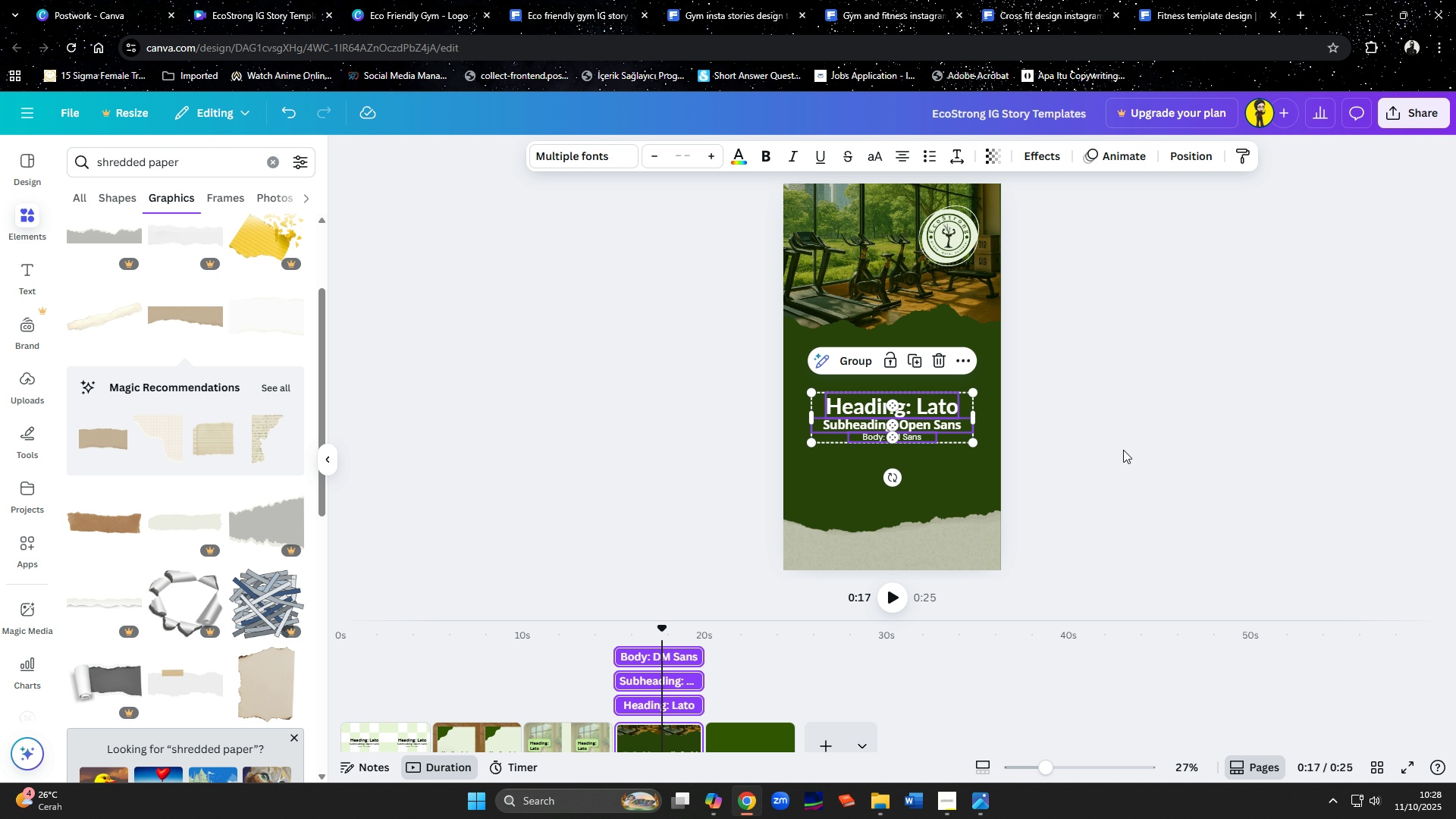 
left_click([1123, 450])
 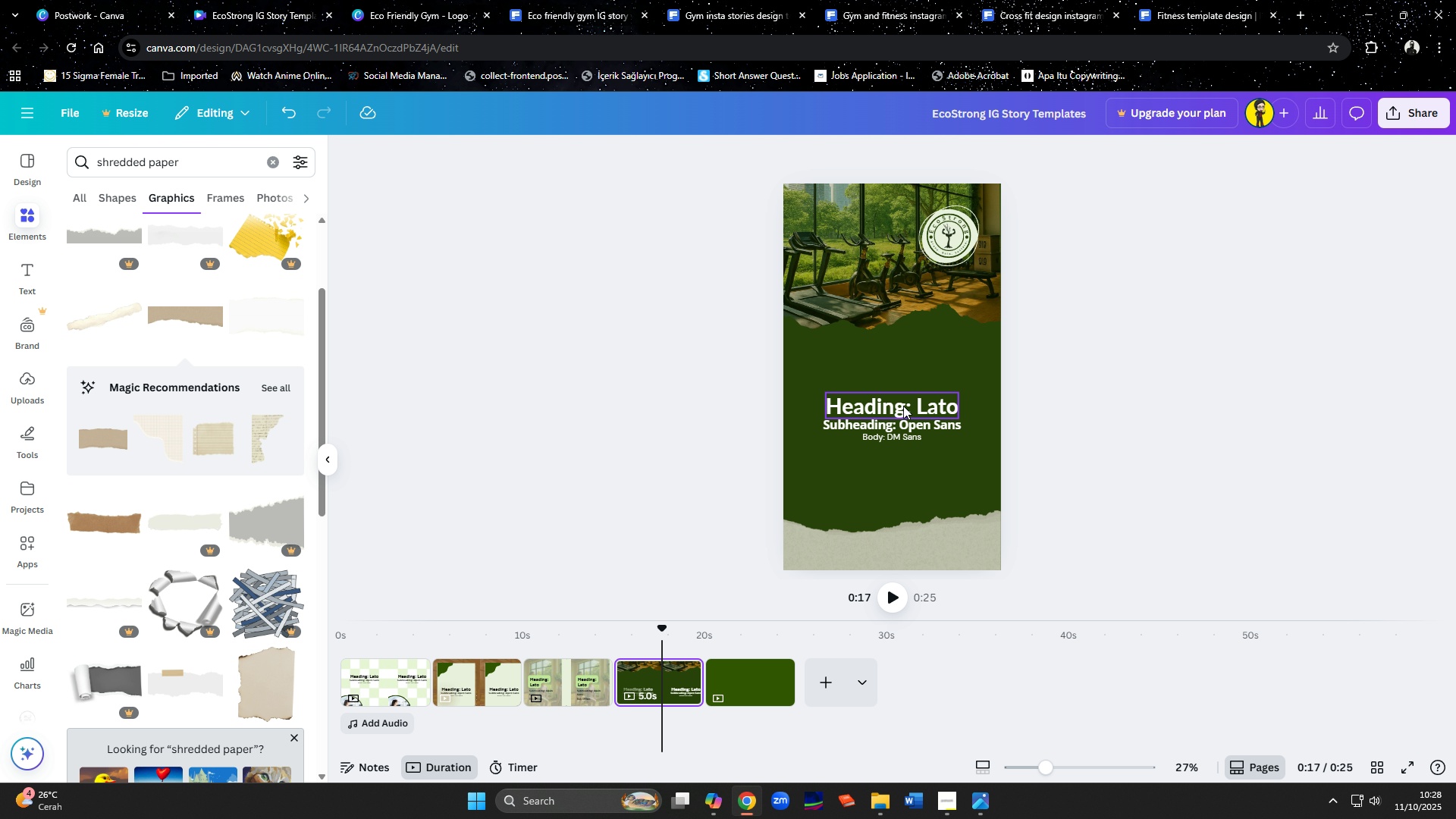 
left_click([903, 406])
 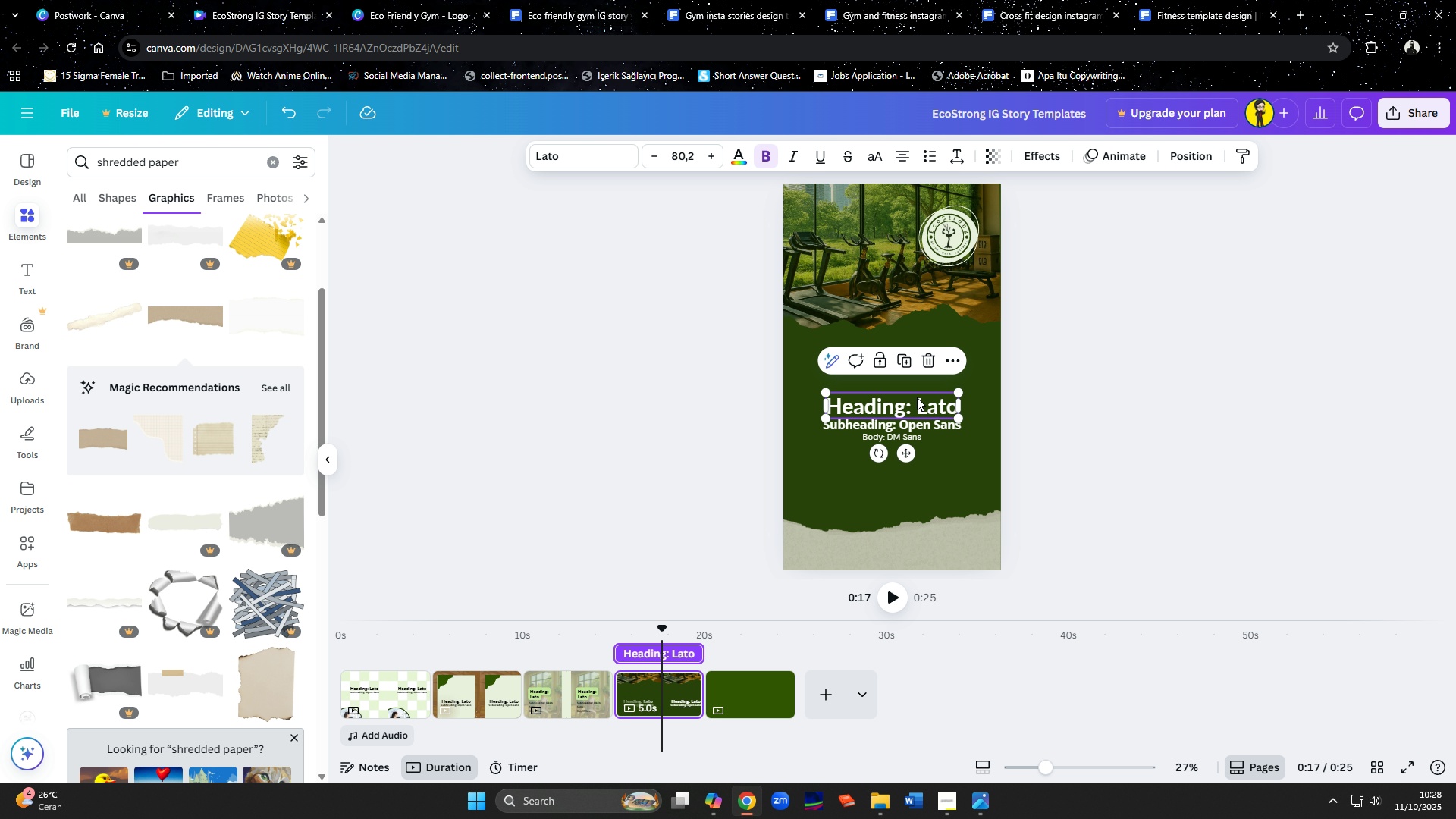 
left_click_drag(start_coordinate=[918, 399], to_coordinate=[900, 354])
 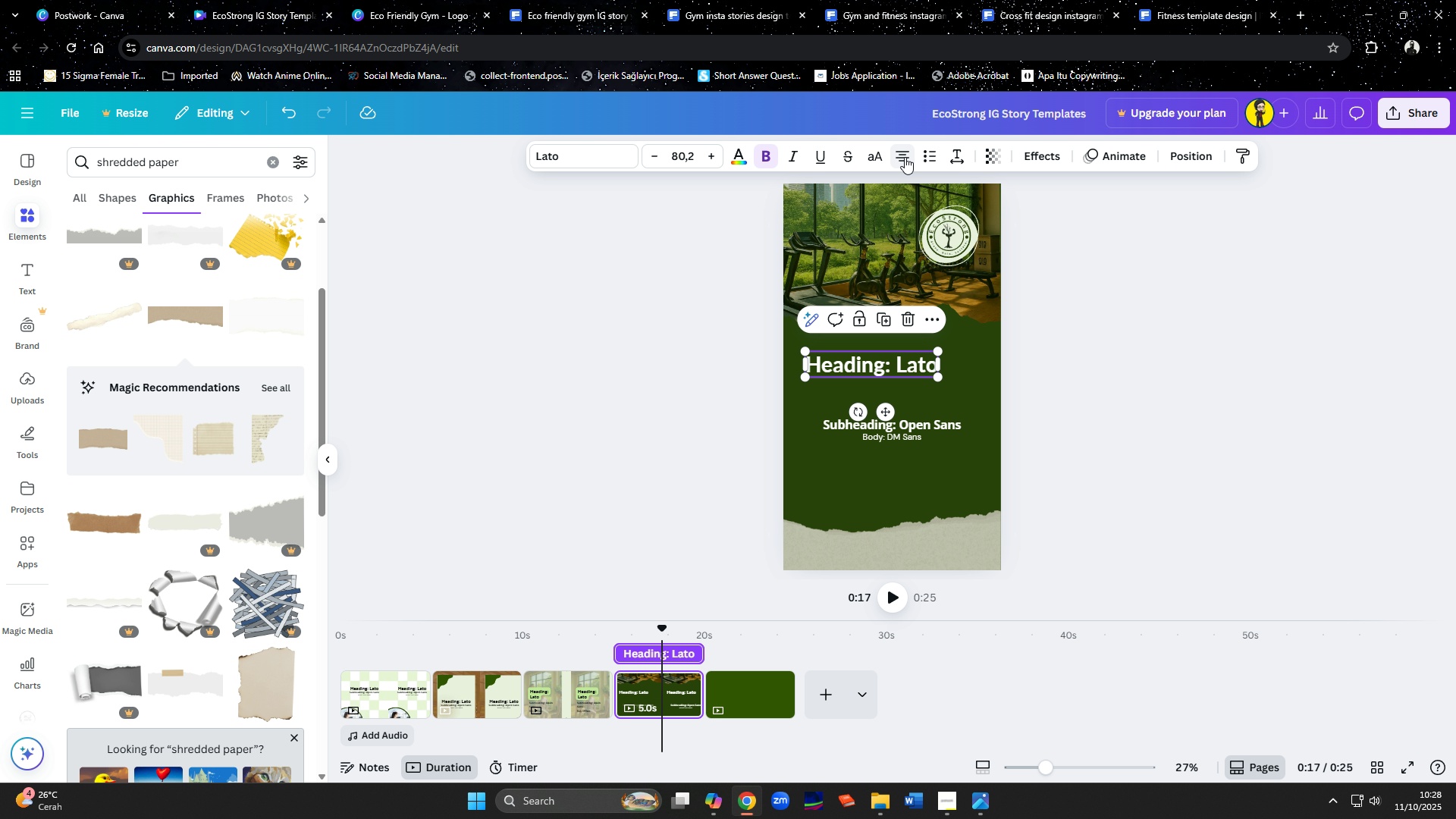 
left_click([905, 157])
 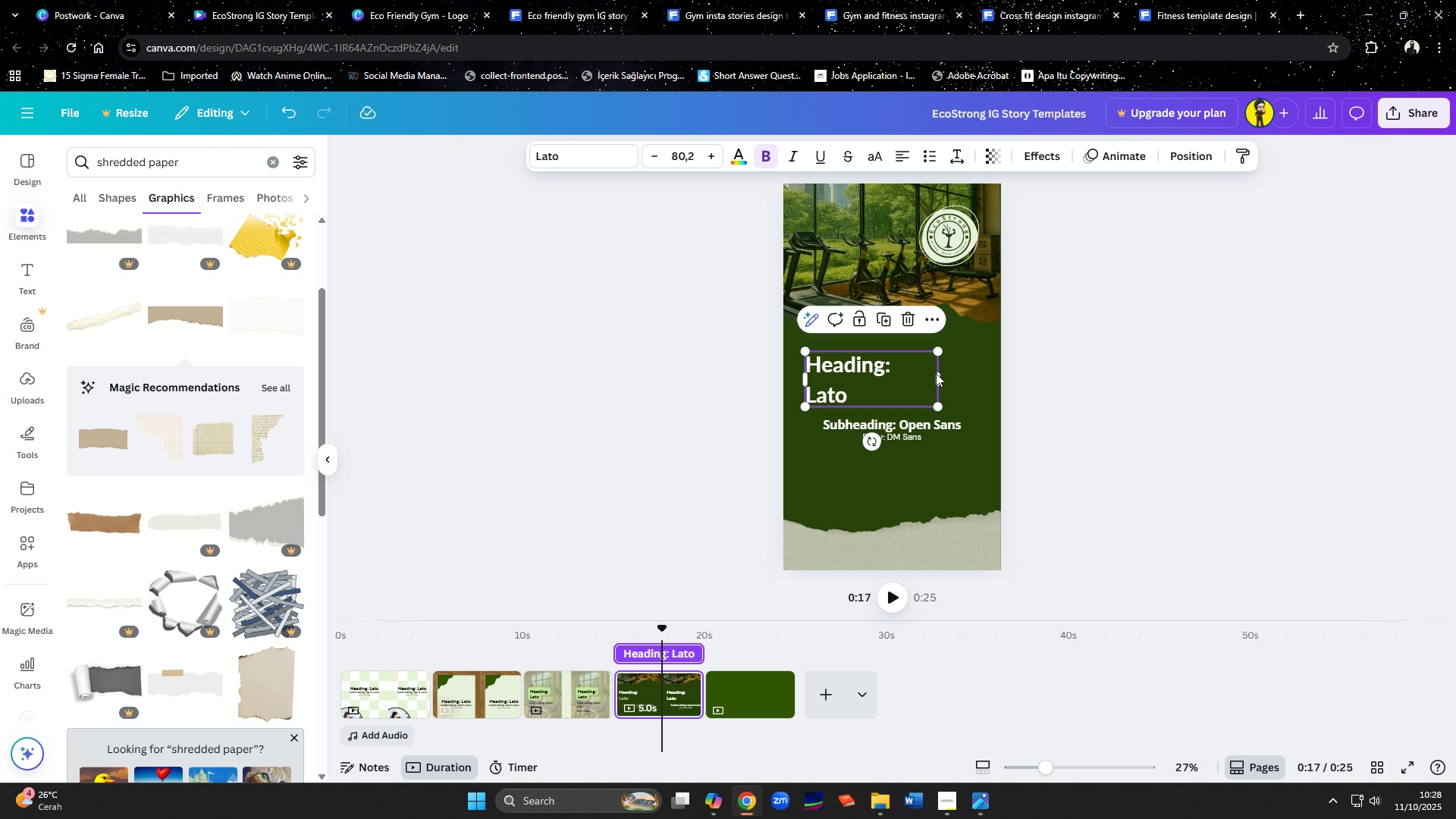 
left_click([936, 374])
 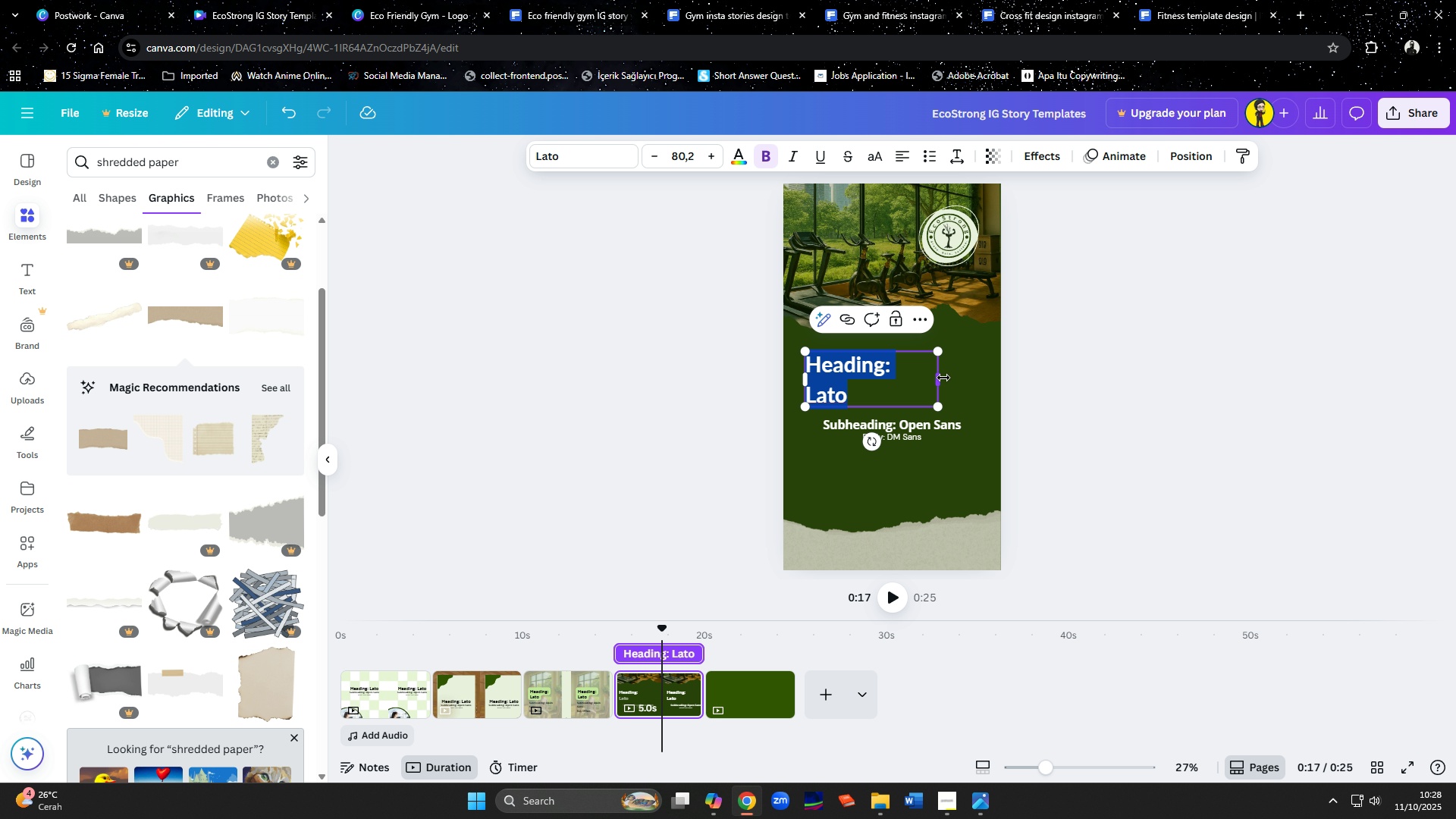 
left_click_drag(start_coordinate=[940, 375], to_coordinate=[979, 384])
 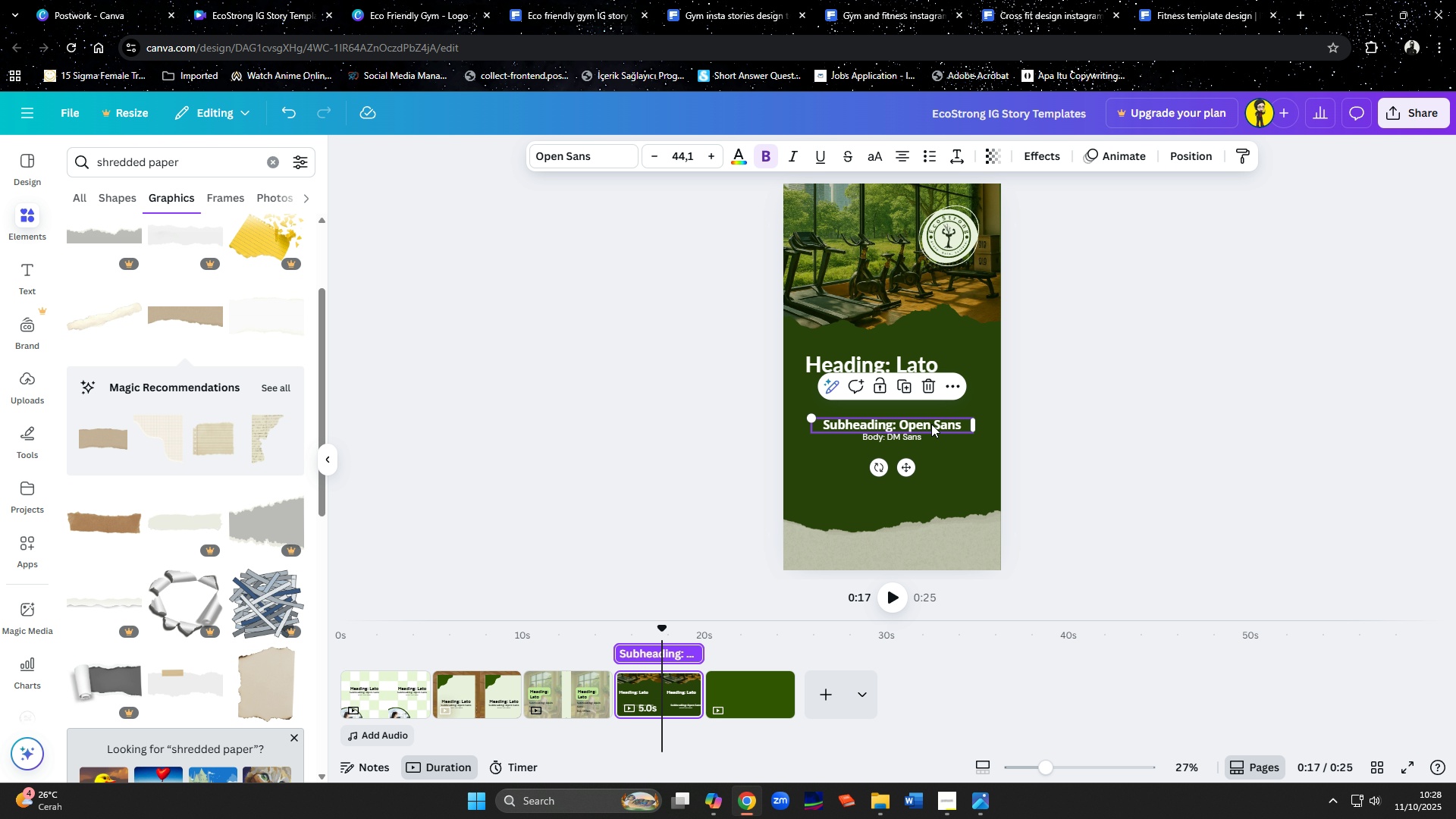 
left_click([931, 424])
 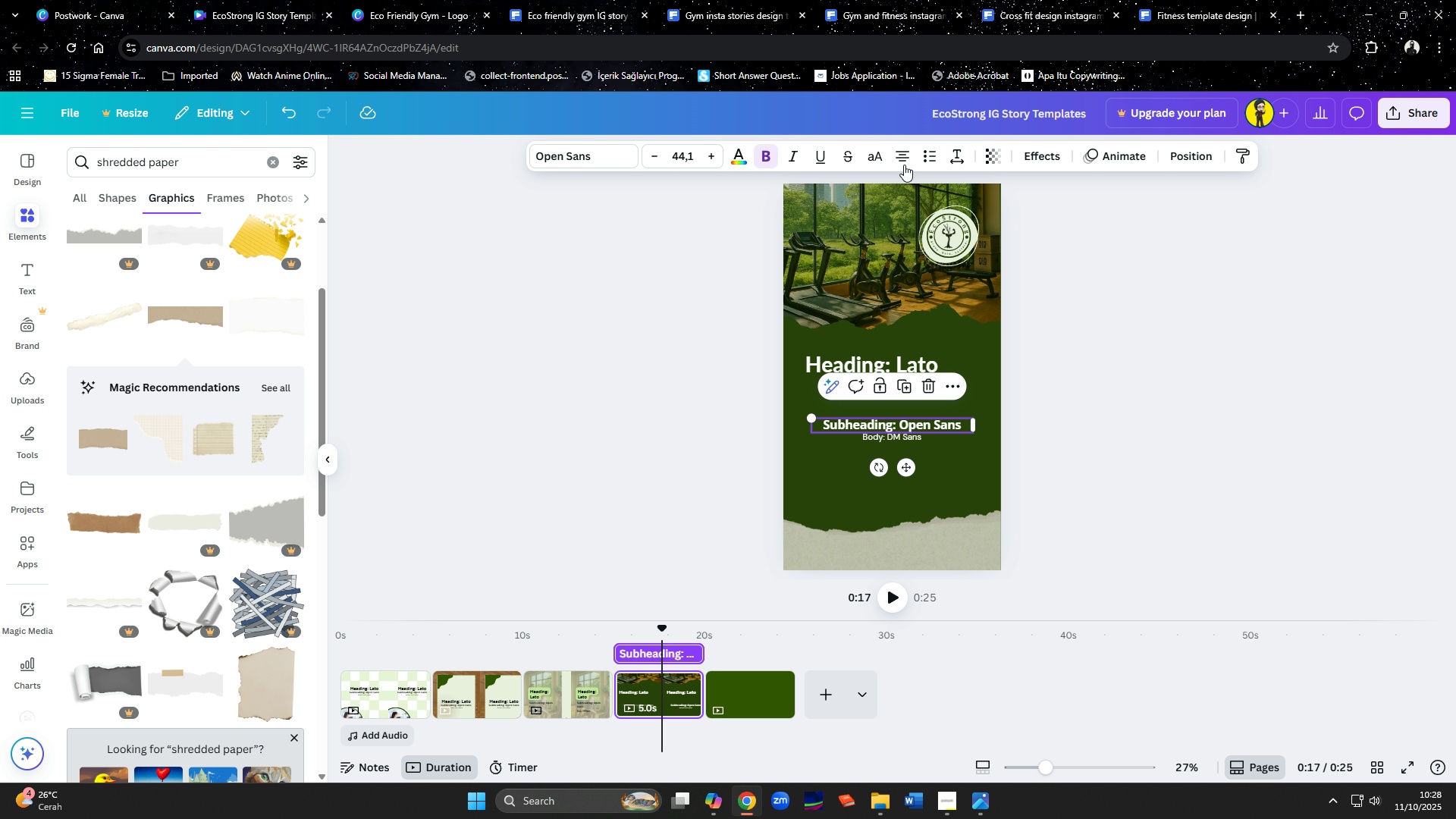 
left_click([904, 162])
 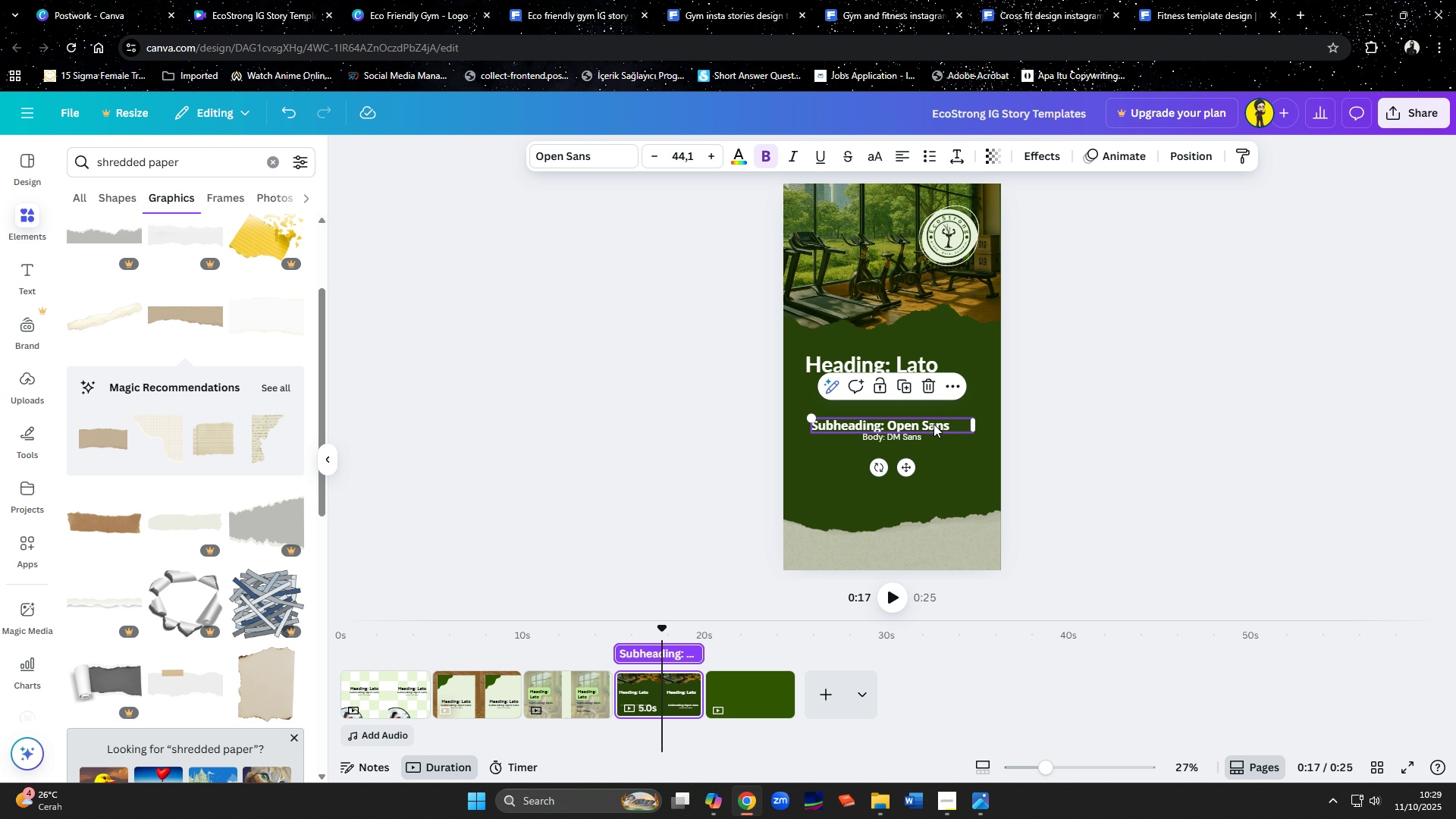 
left_click_drag(start_coordinate=[934, 424], to_coordinate=[928, 391])
 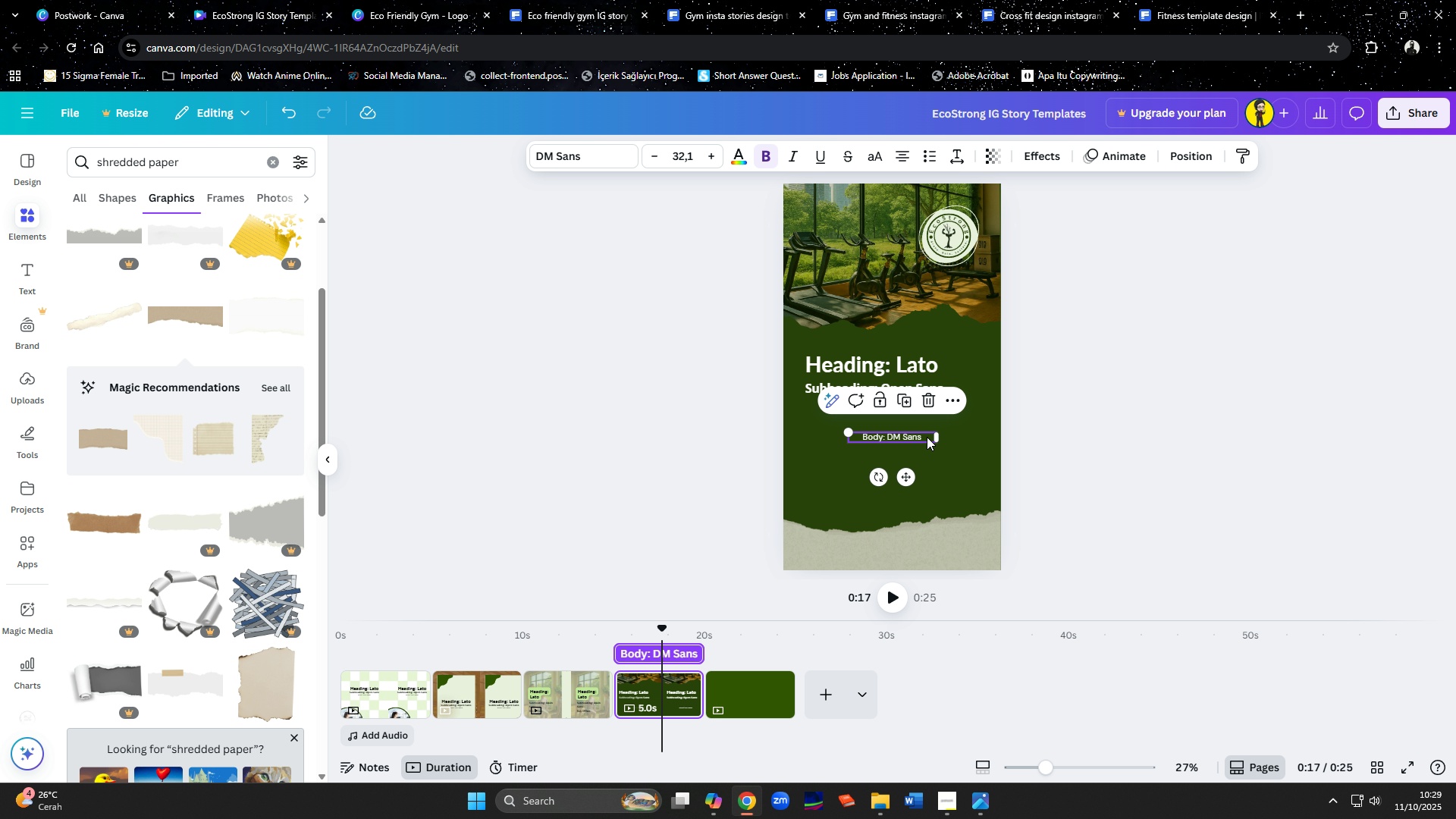 
left_click([927, 437])
 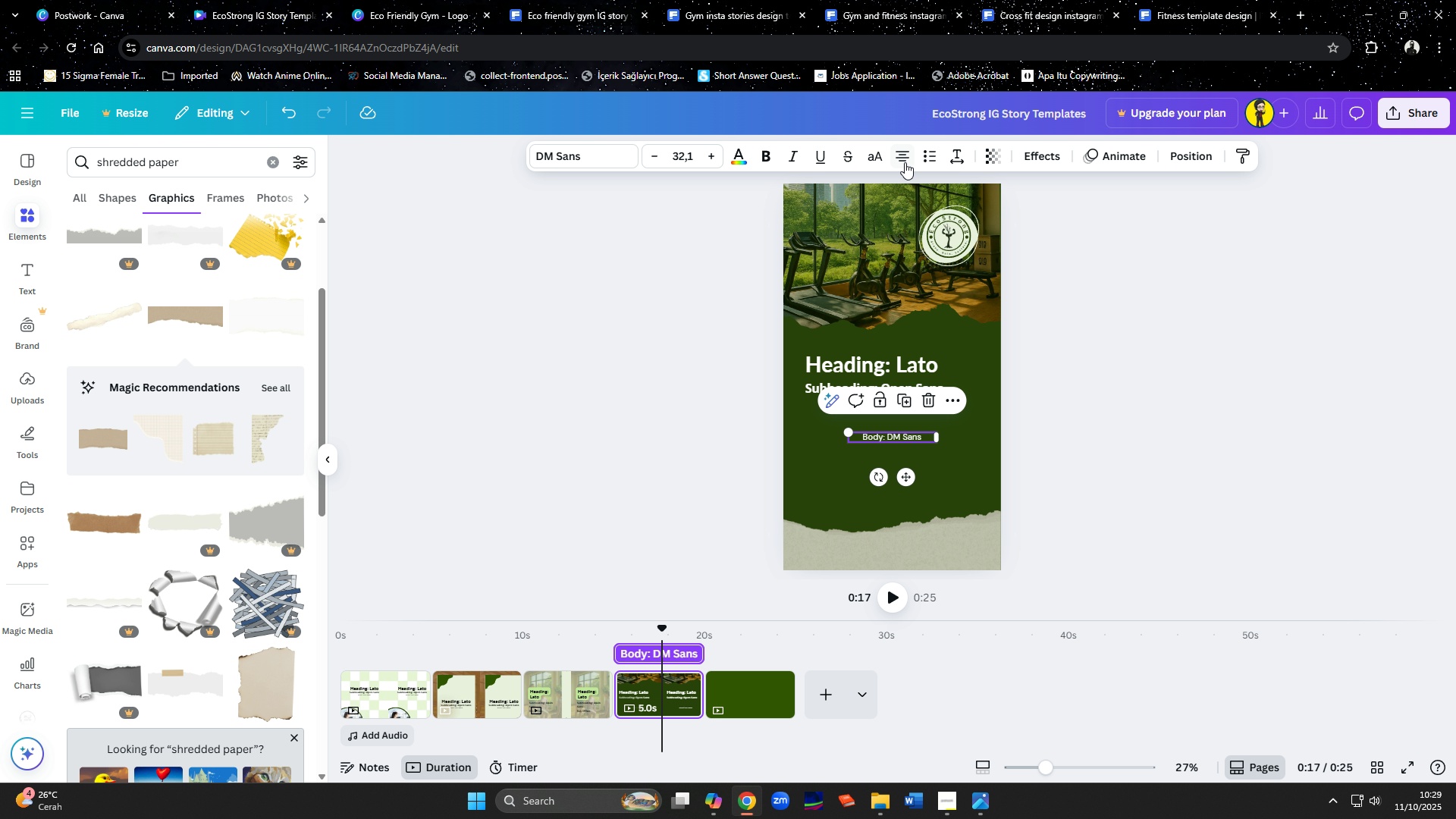 
left_click([905, 161])
 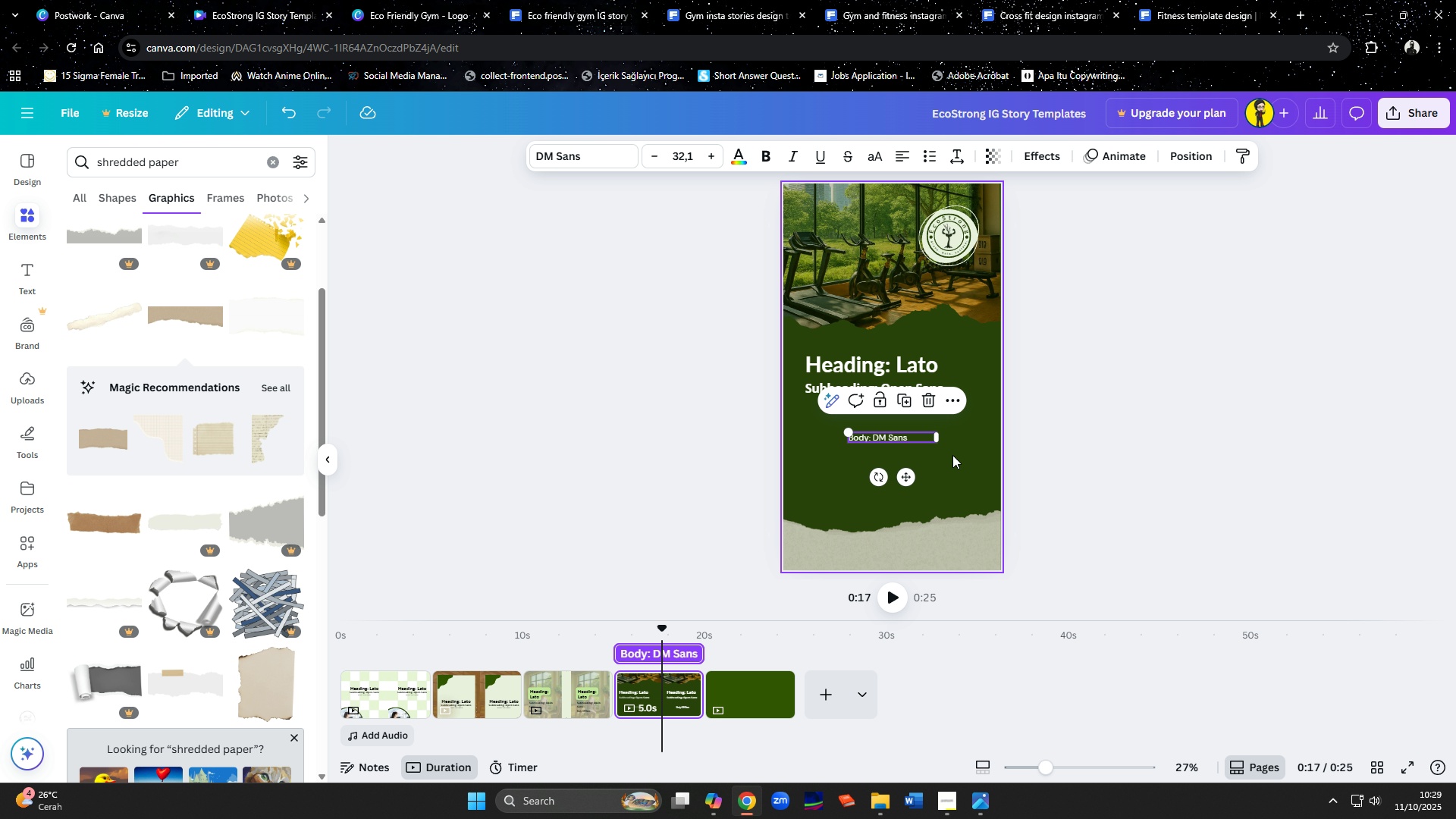 
left_click([952, 455])
 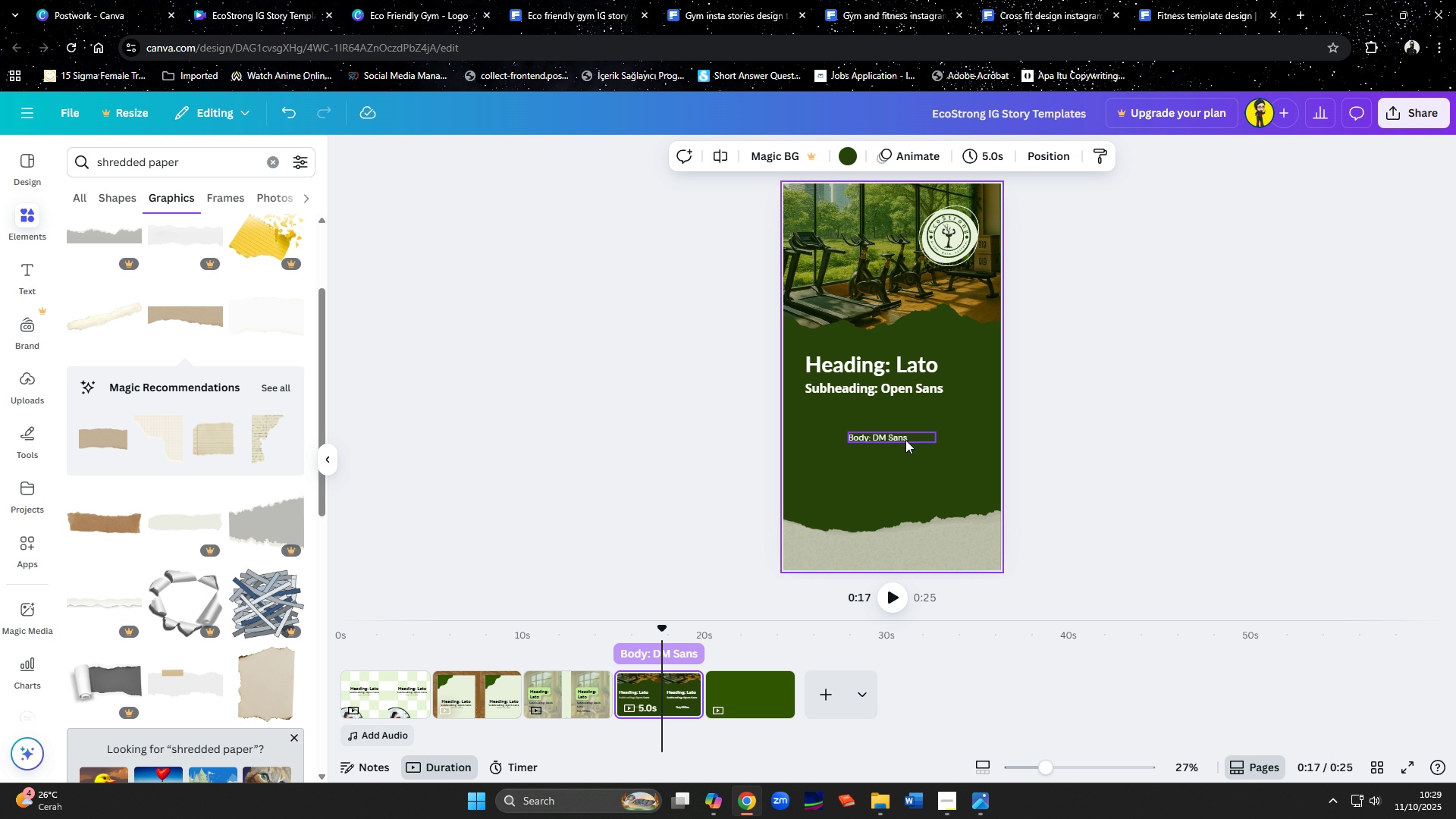 
left_click_drag(start_coordinate=[905, 440], to_coordinate=[862, 411])
 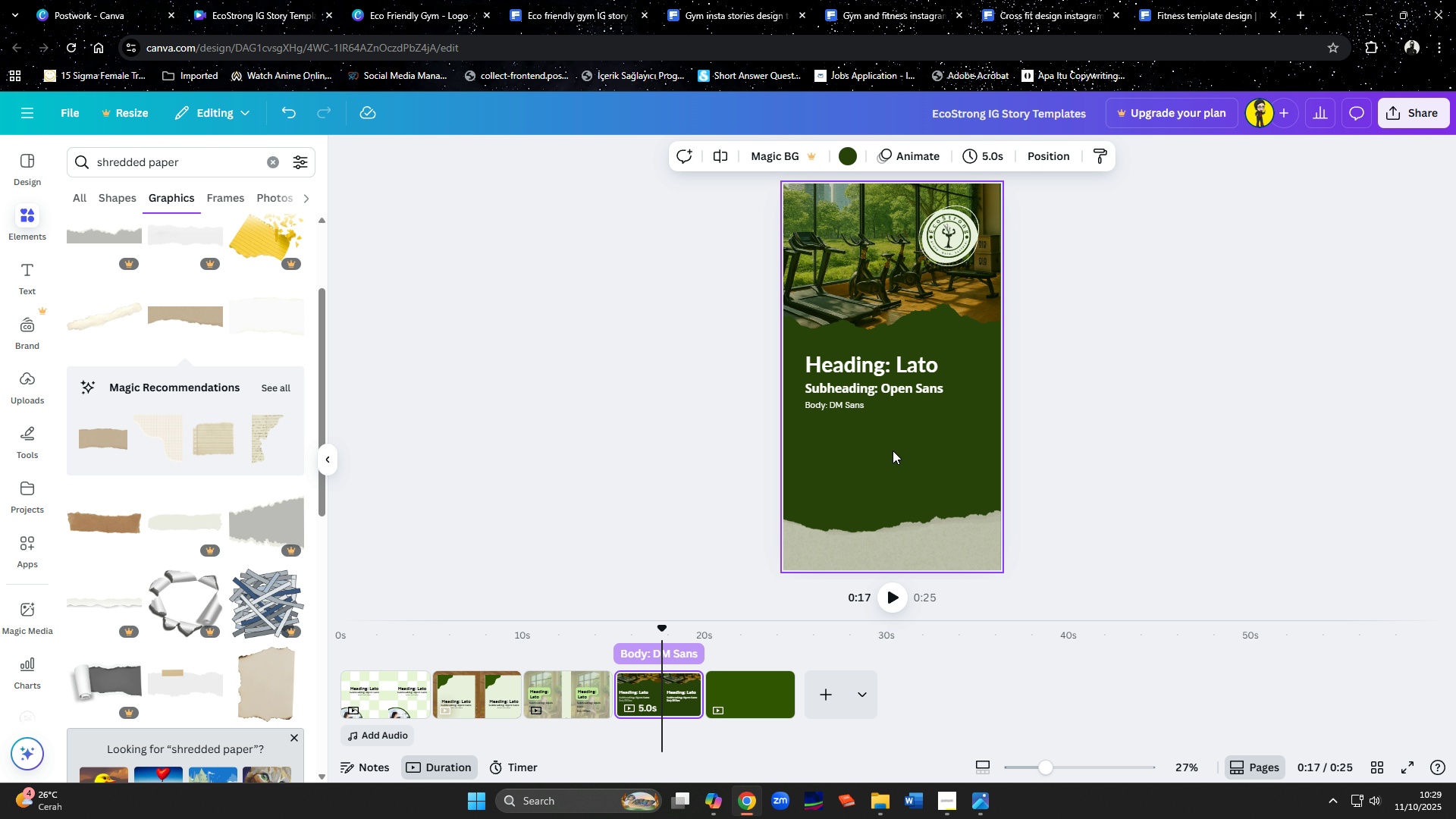 
left_click([892, 450])
 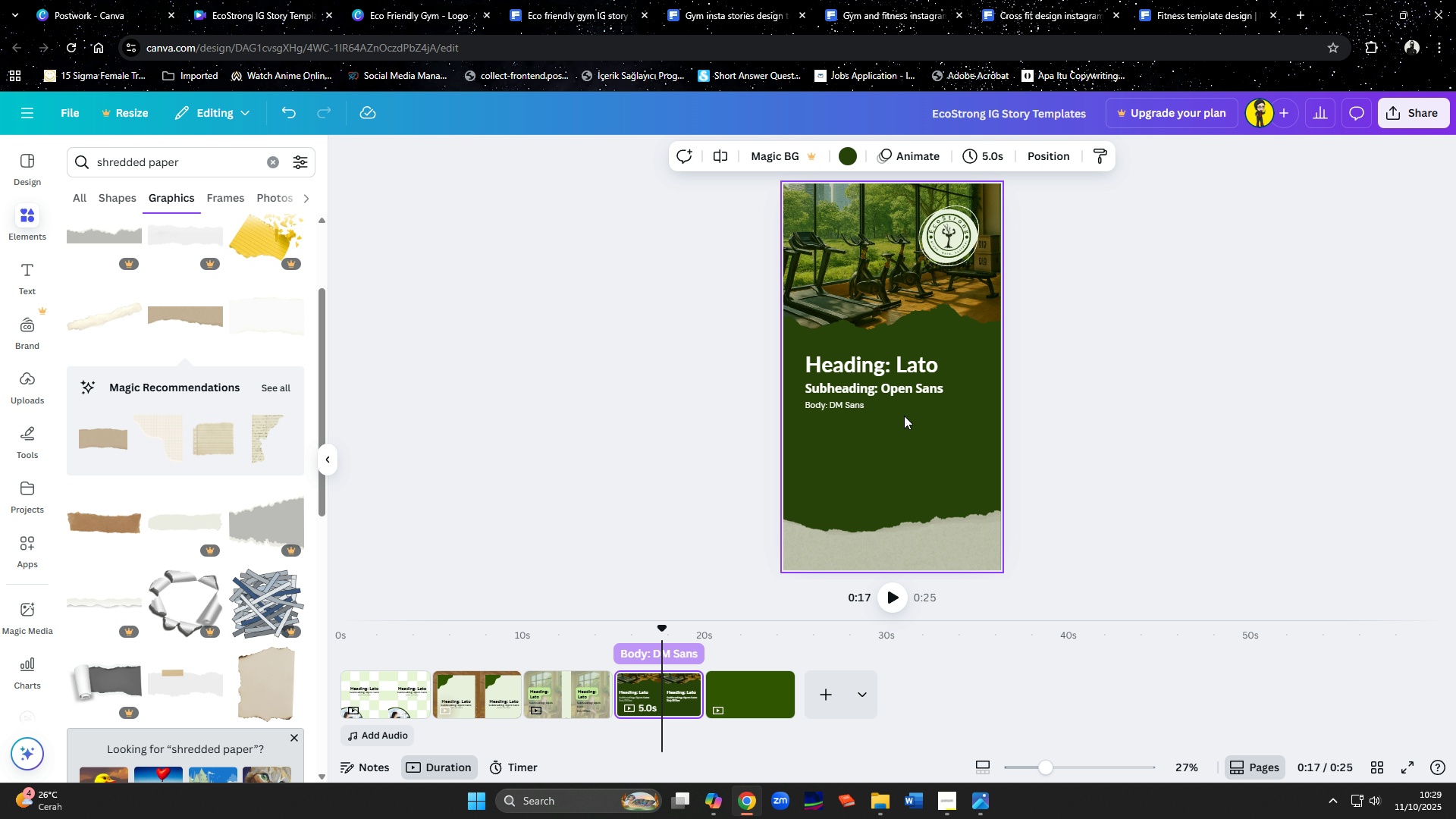 
hold_key(key=ShiftLeft, duration=0.45)
 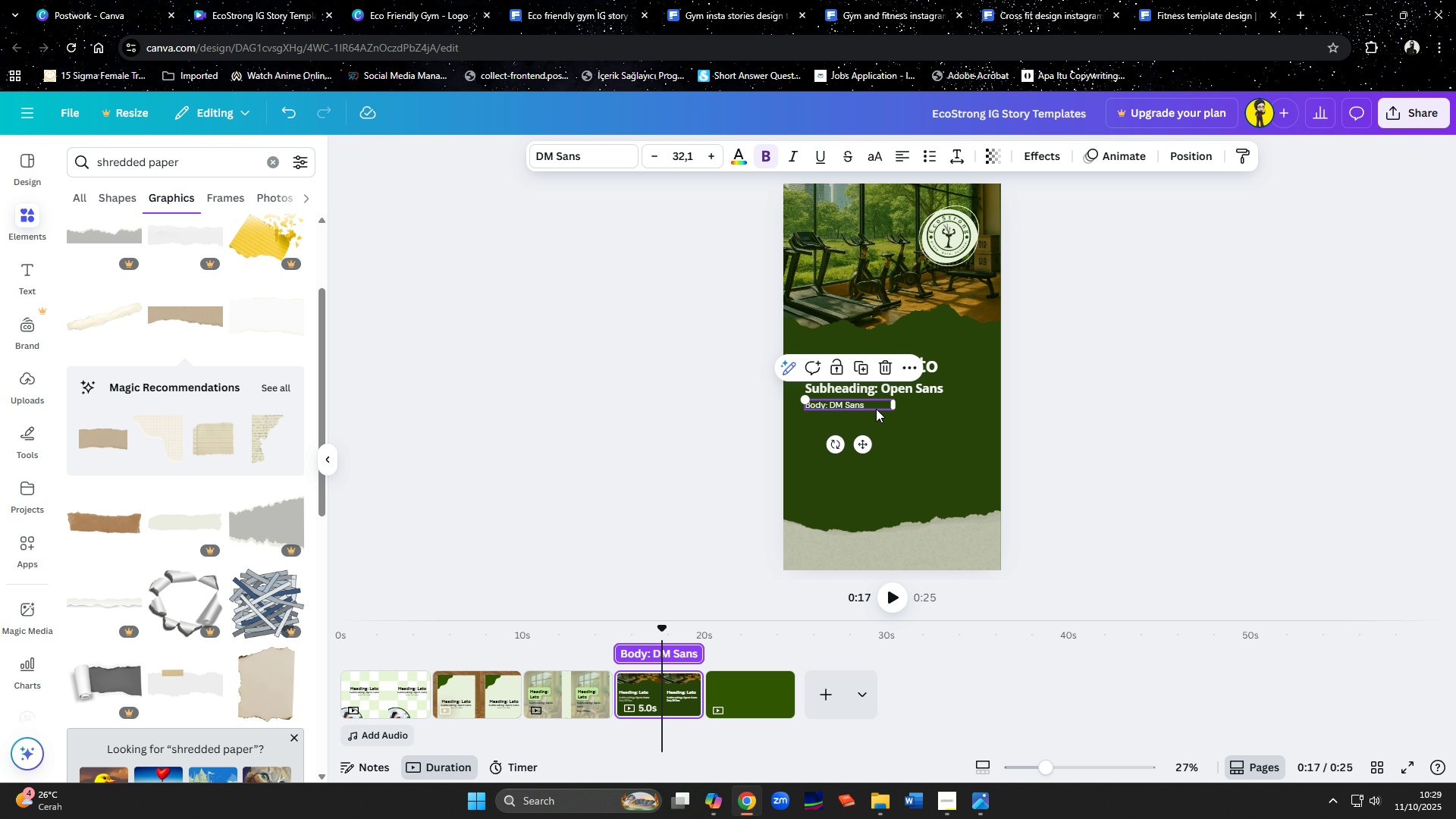 
left_click([876, 409])
 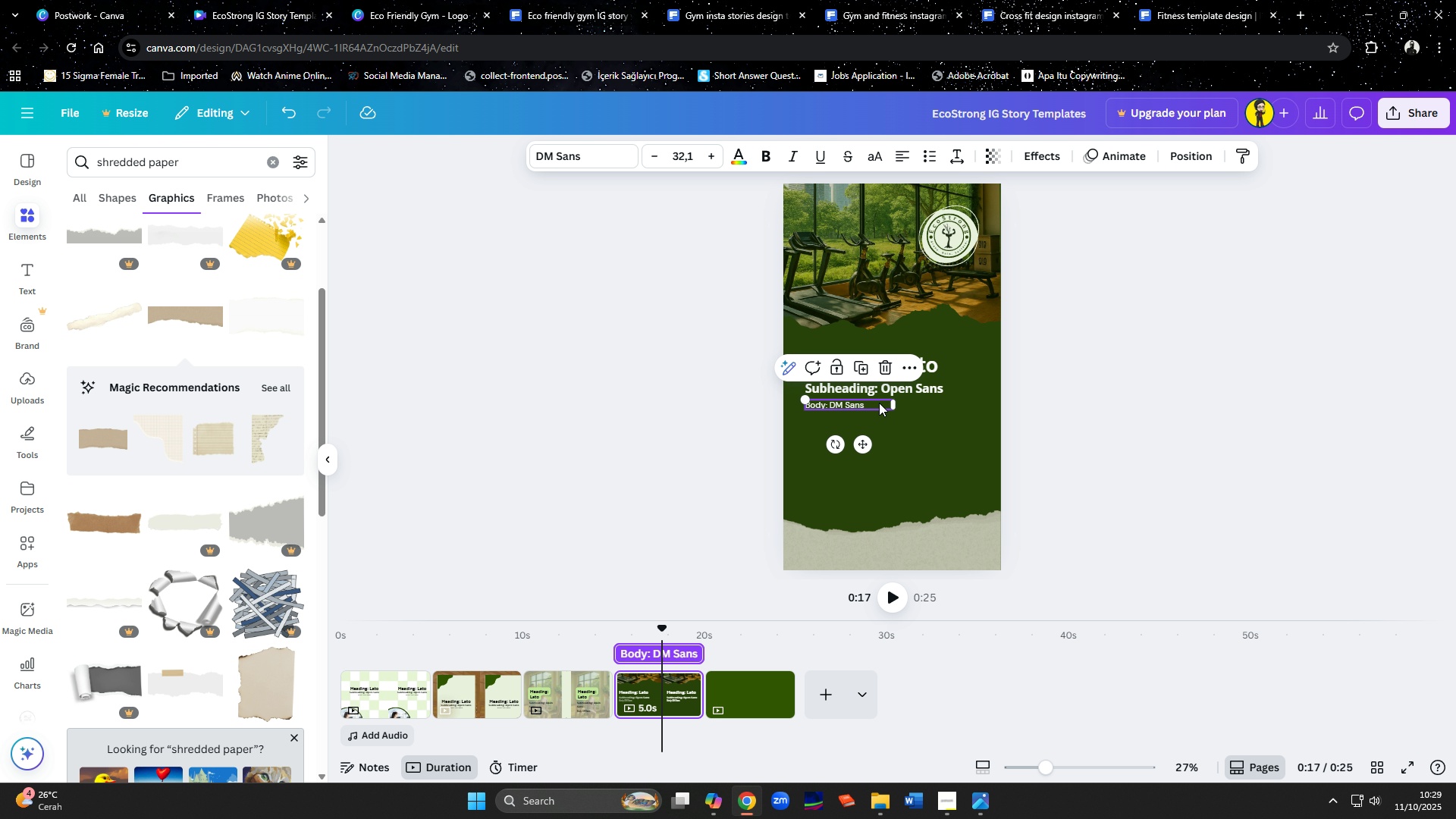 
hold_key(key=ShiftLeft, duration=0.36)
 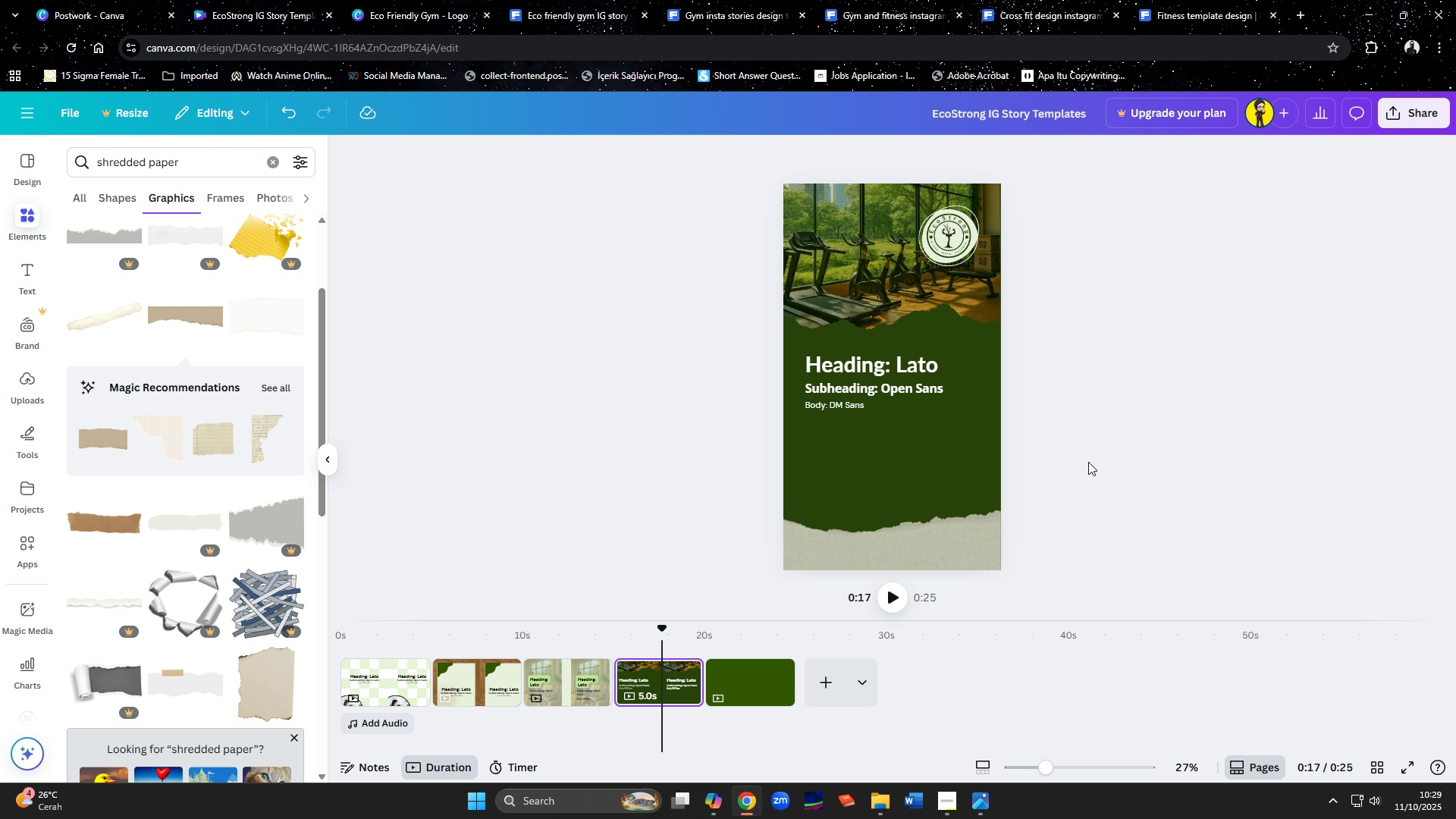 
double_click([1089, 461])
 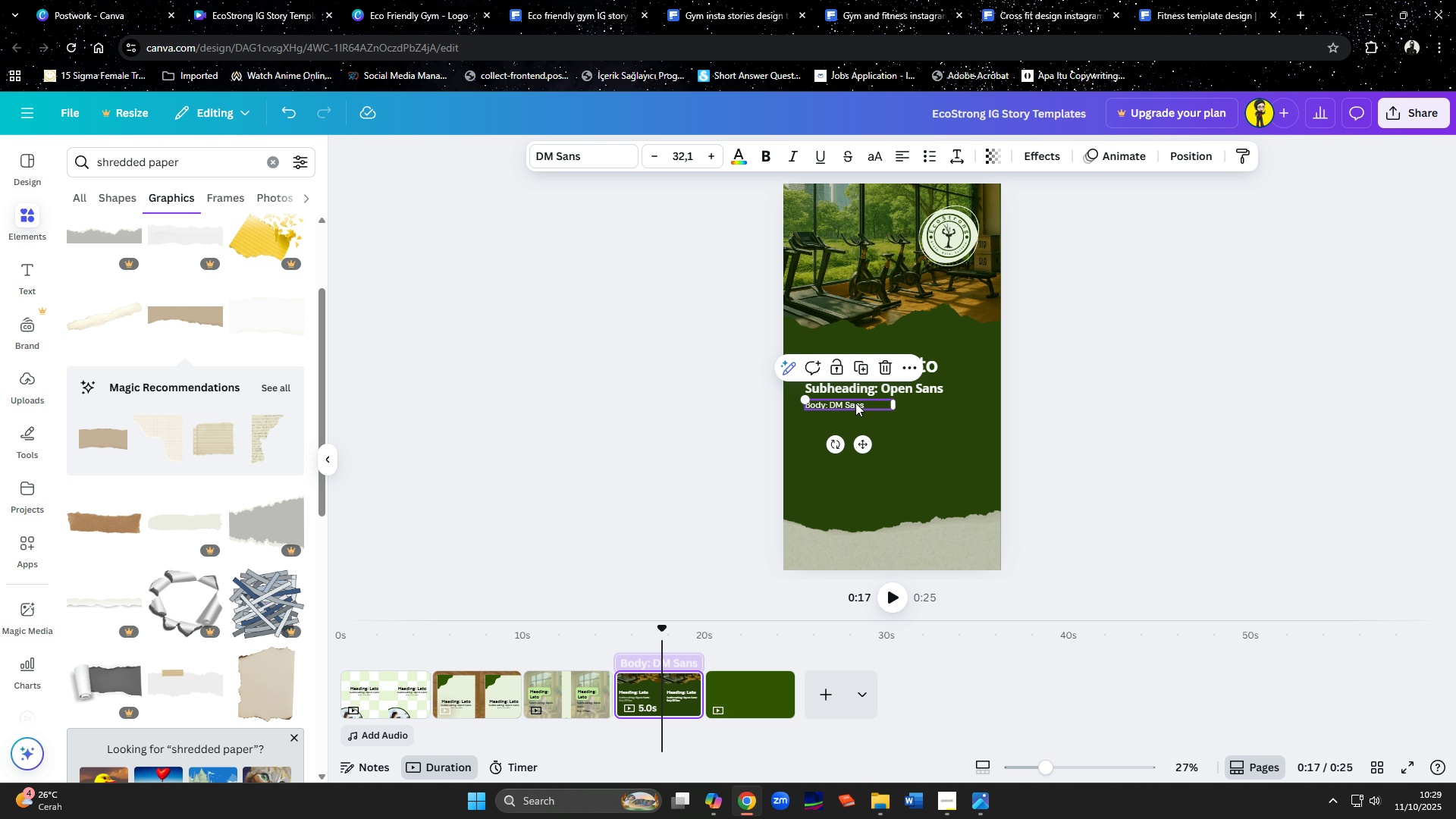 
left_click([855, 403])
 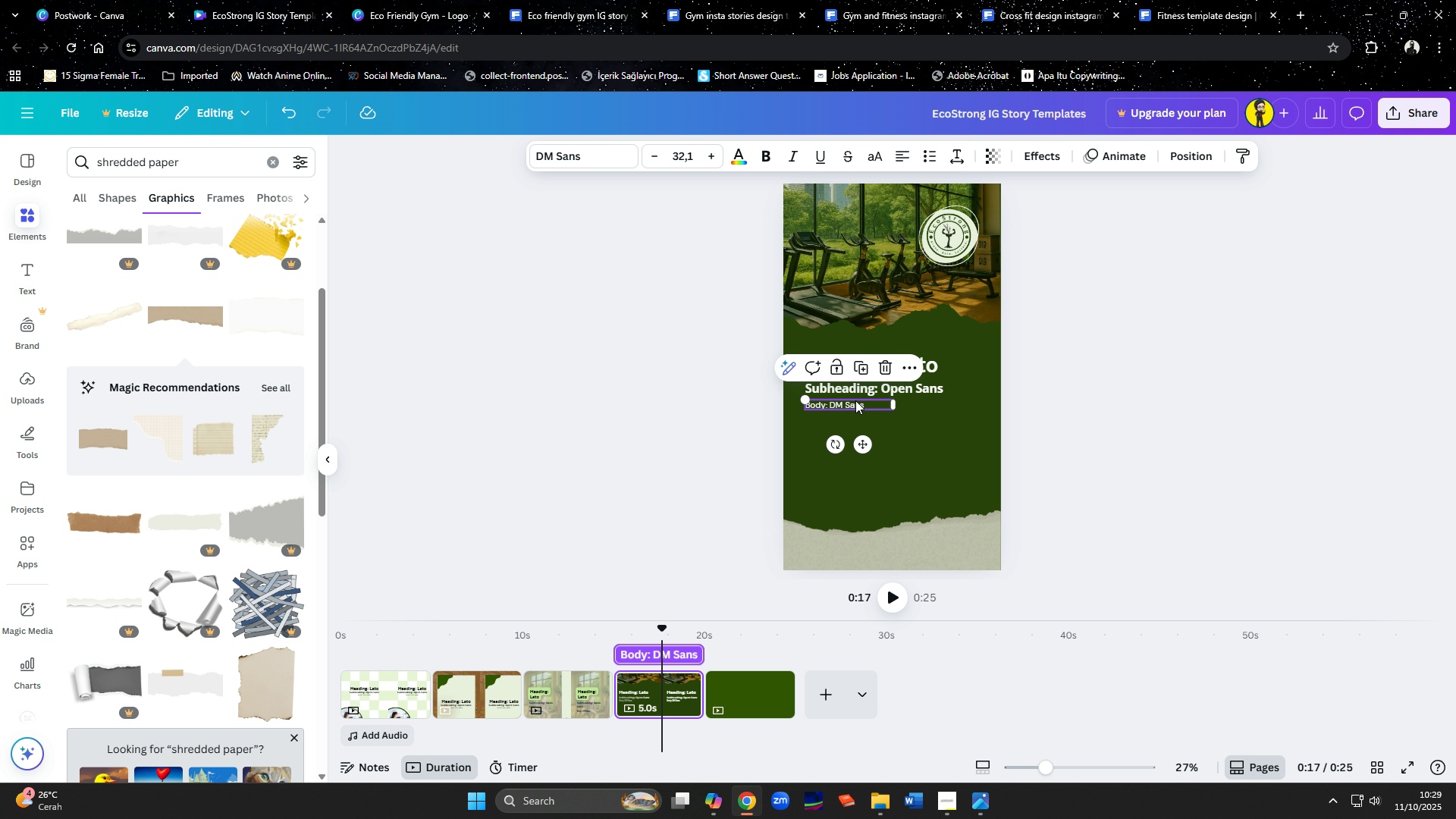 
hold_key(key=ShiftLeft, duration=1.07)
left_click([908, 393])
 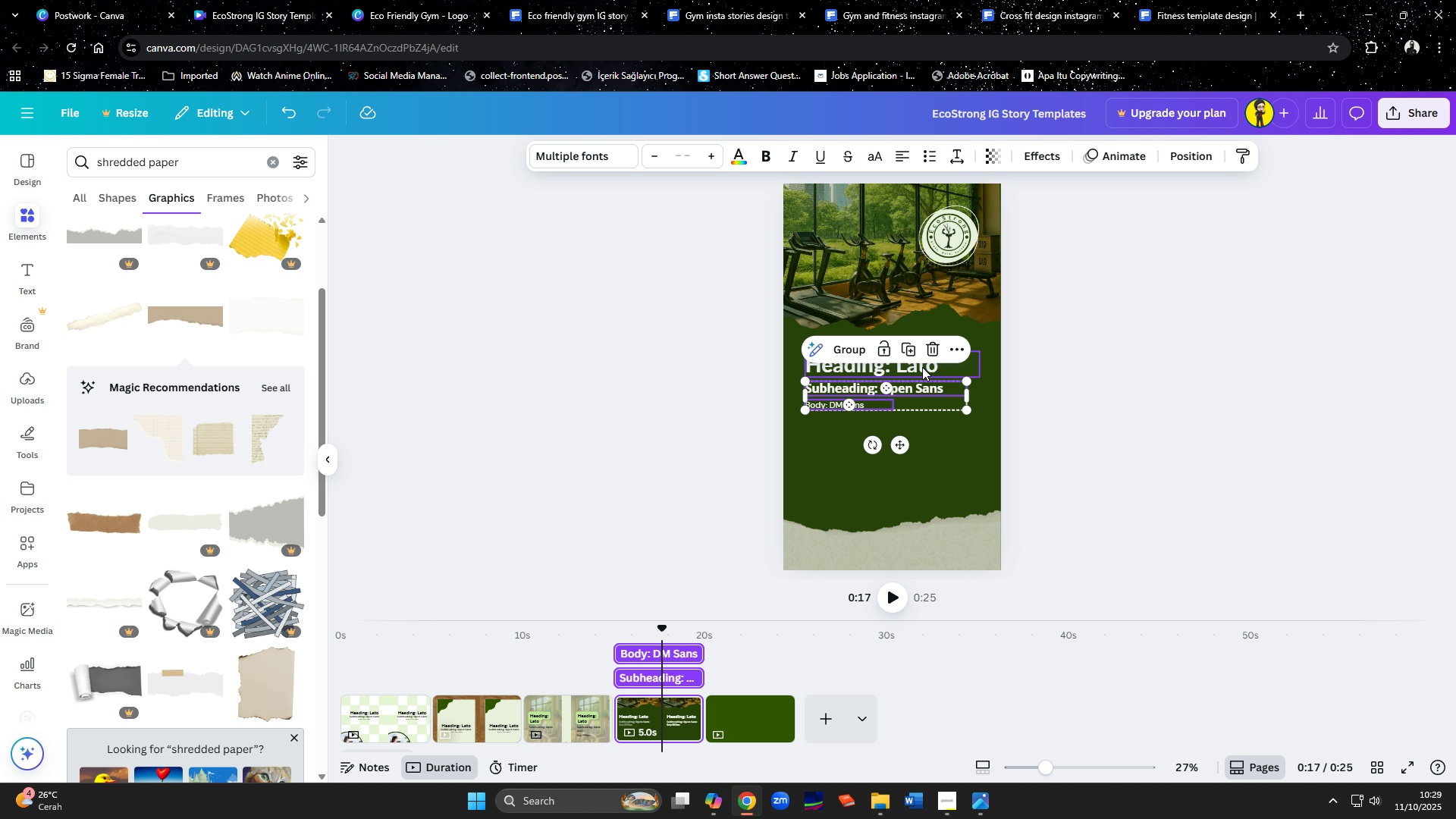 
hold_key(key=ShiftLeft, duration=0.58)
left_click([922, 367])
 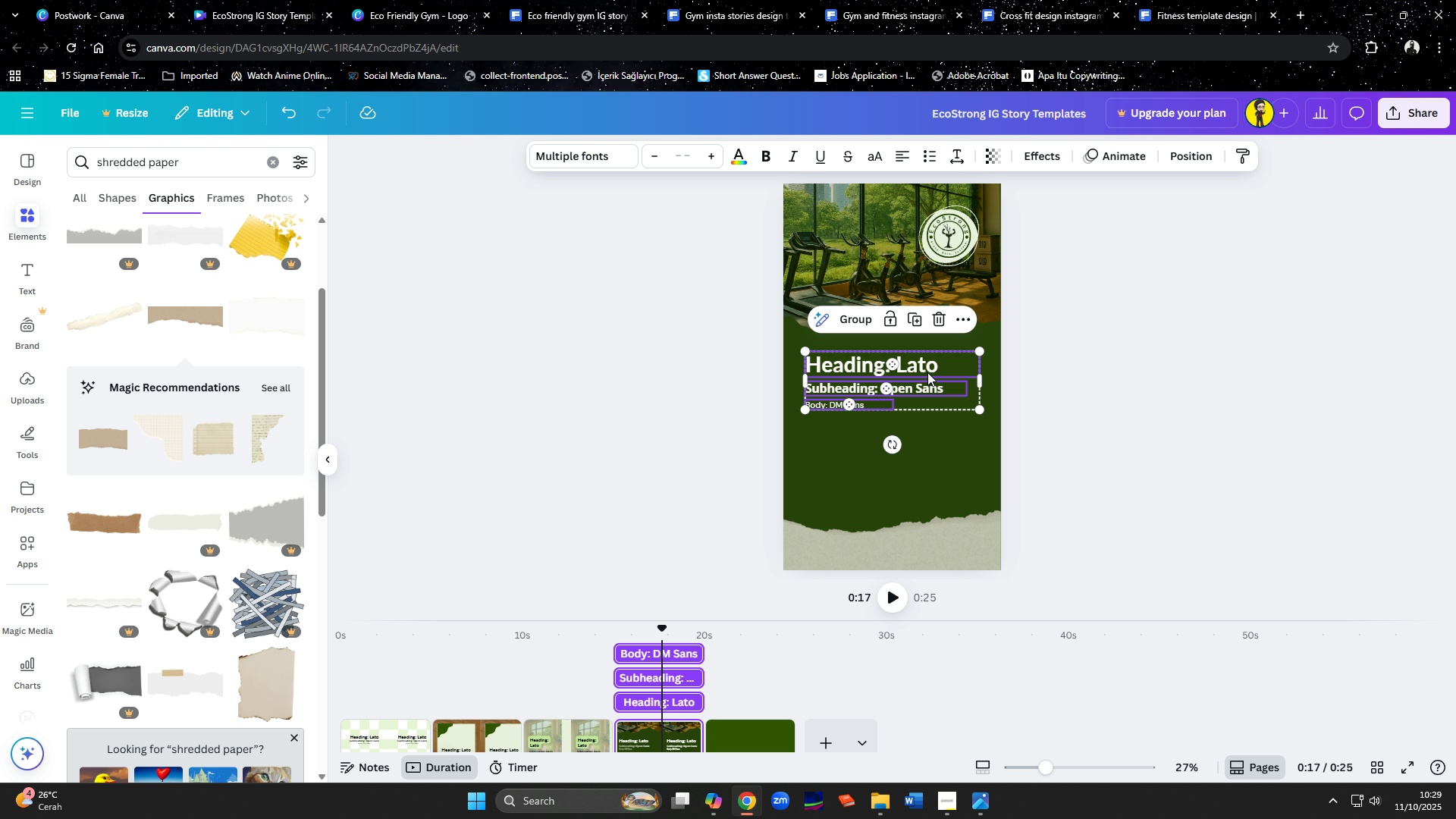 
left_click([1067, 439])
 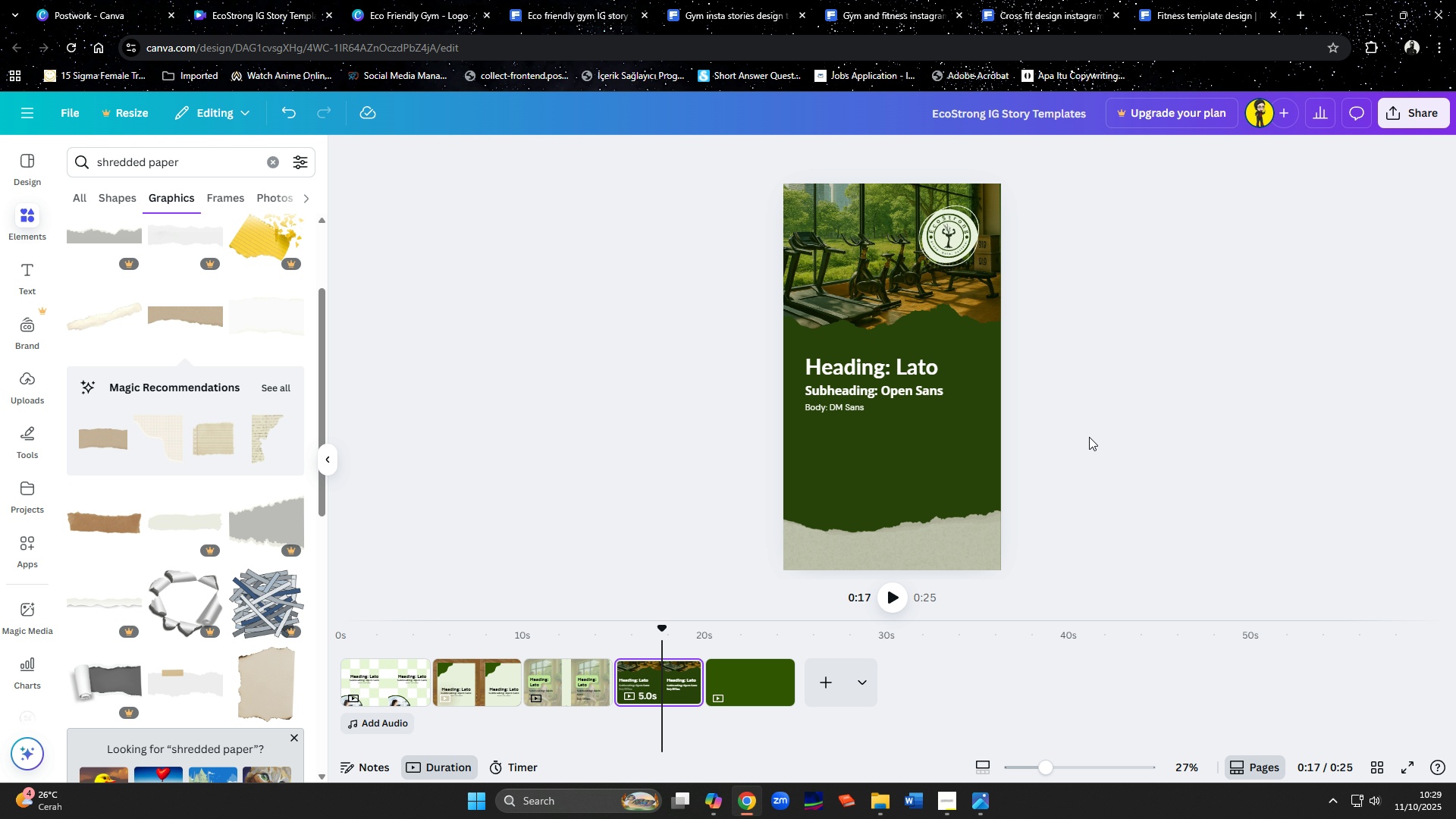 
wait(9.25)
 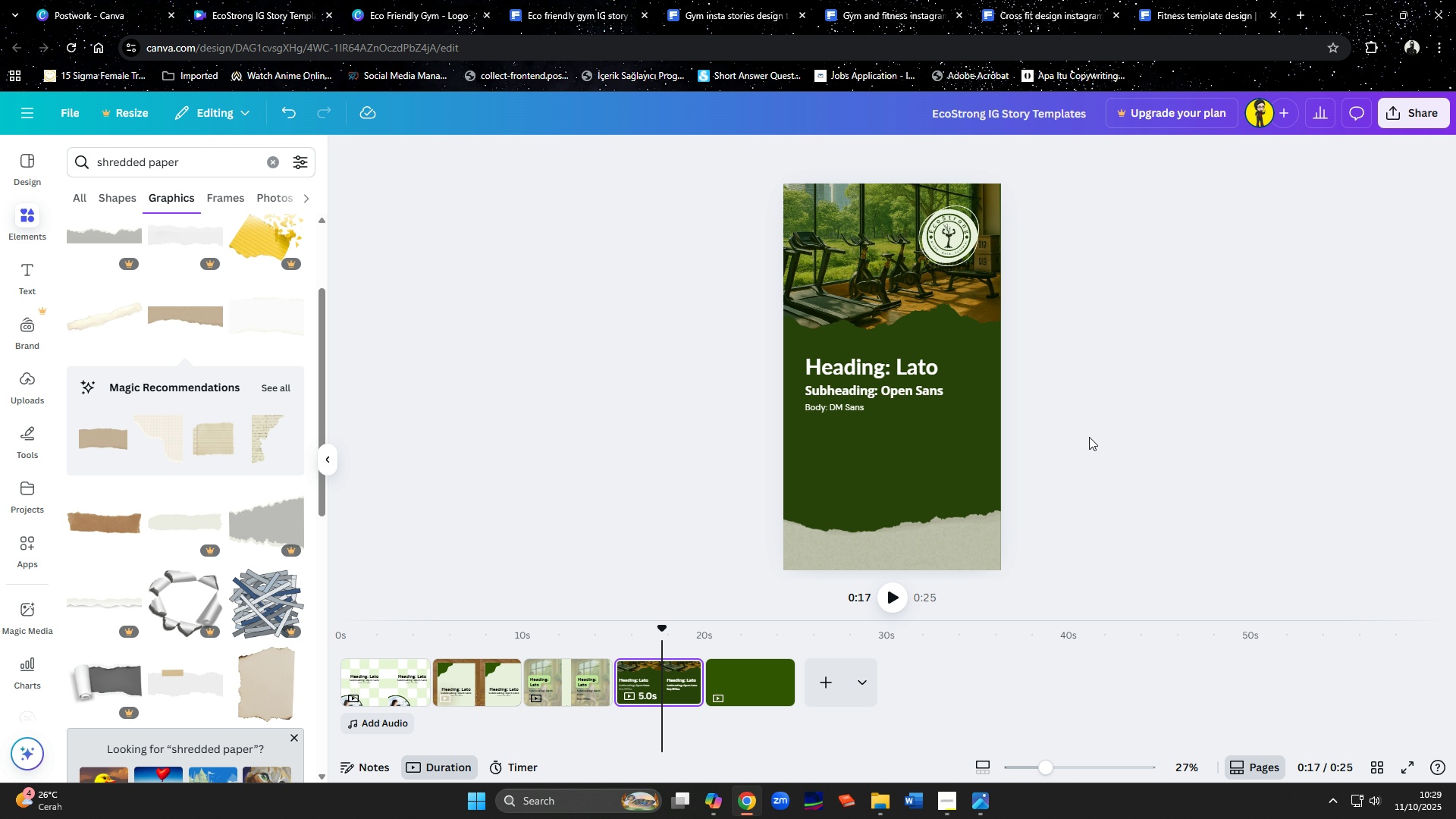 
left_click([1131, 413])
 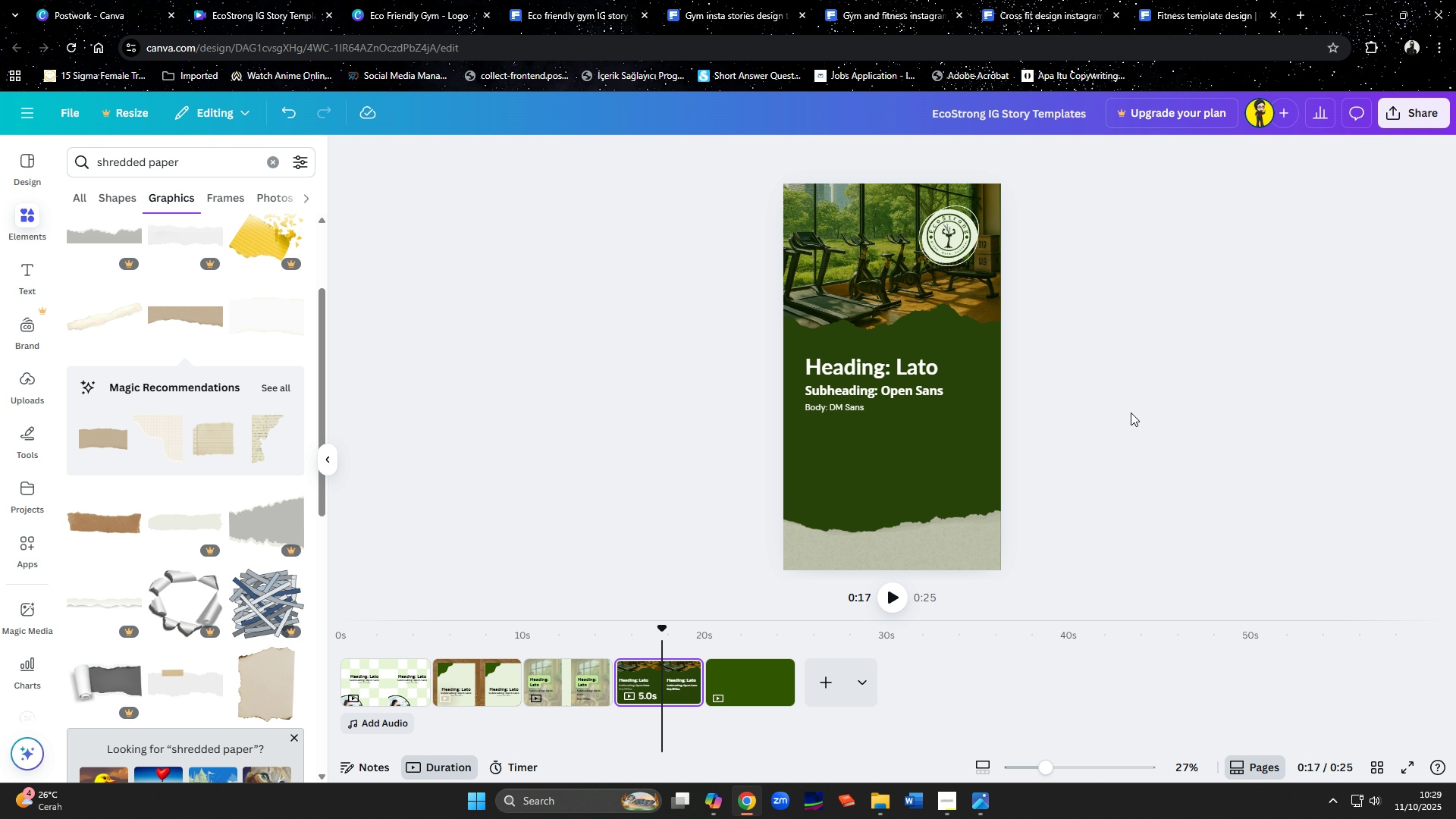 
left_click([1131, 413])
 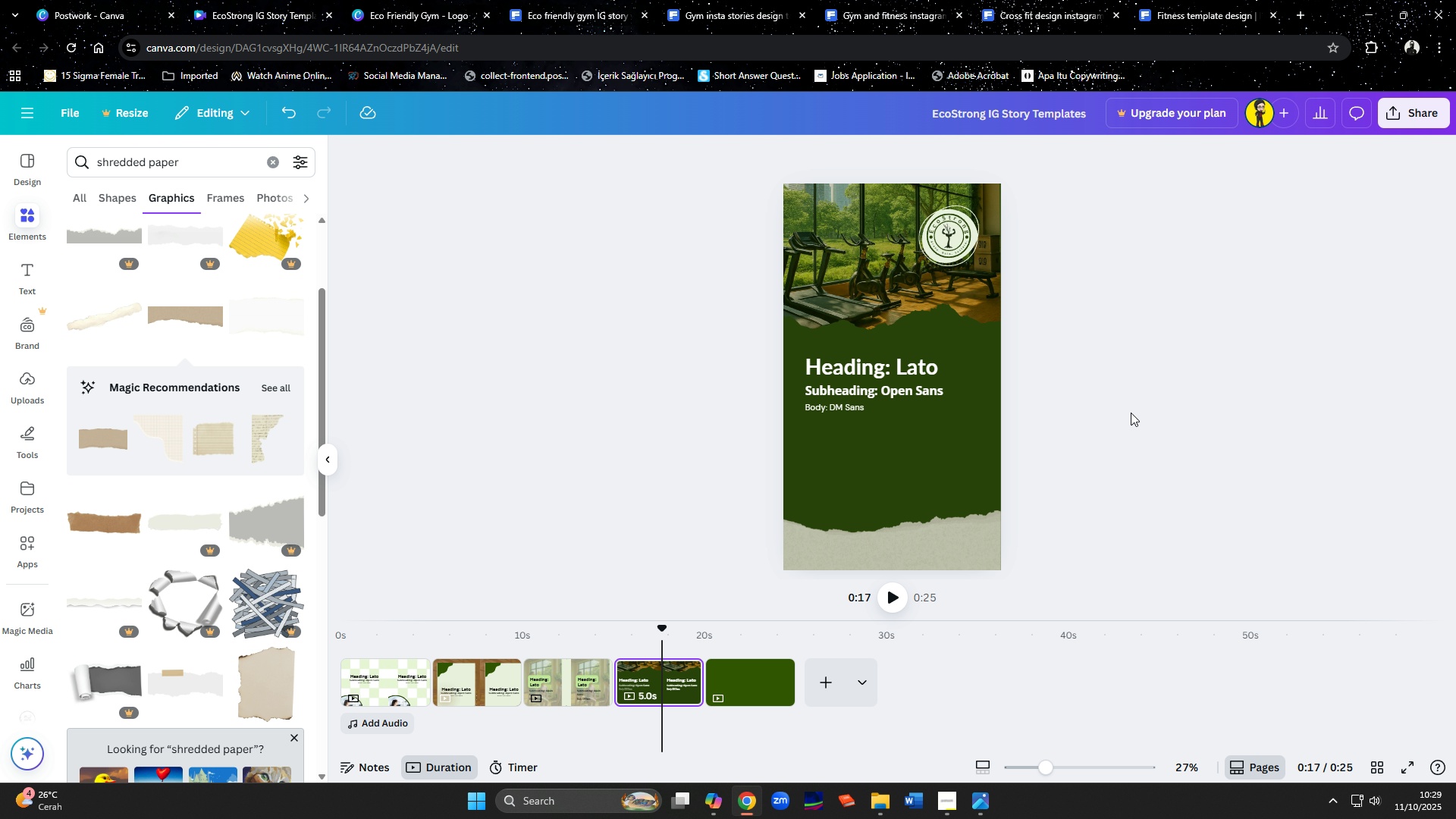 
wait(6.21)
 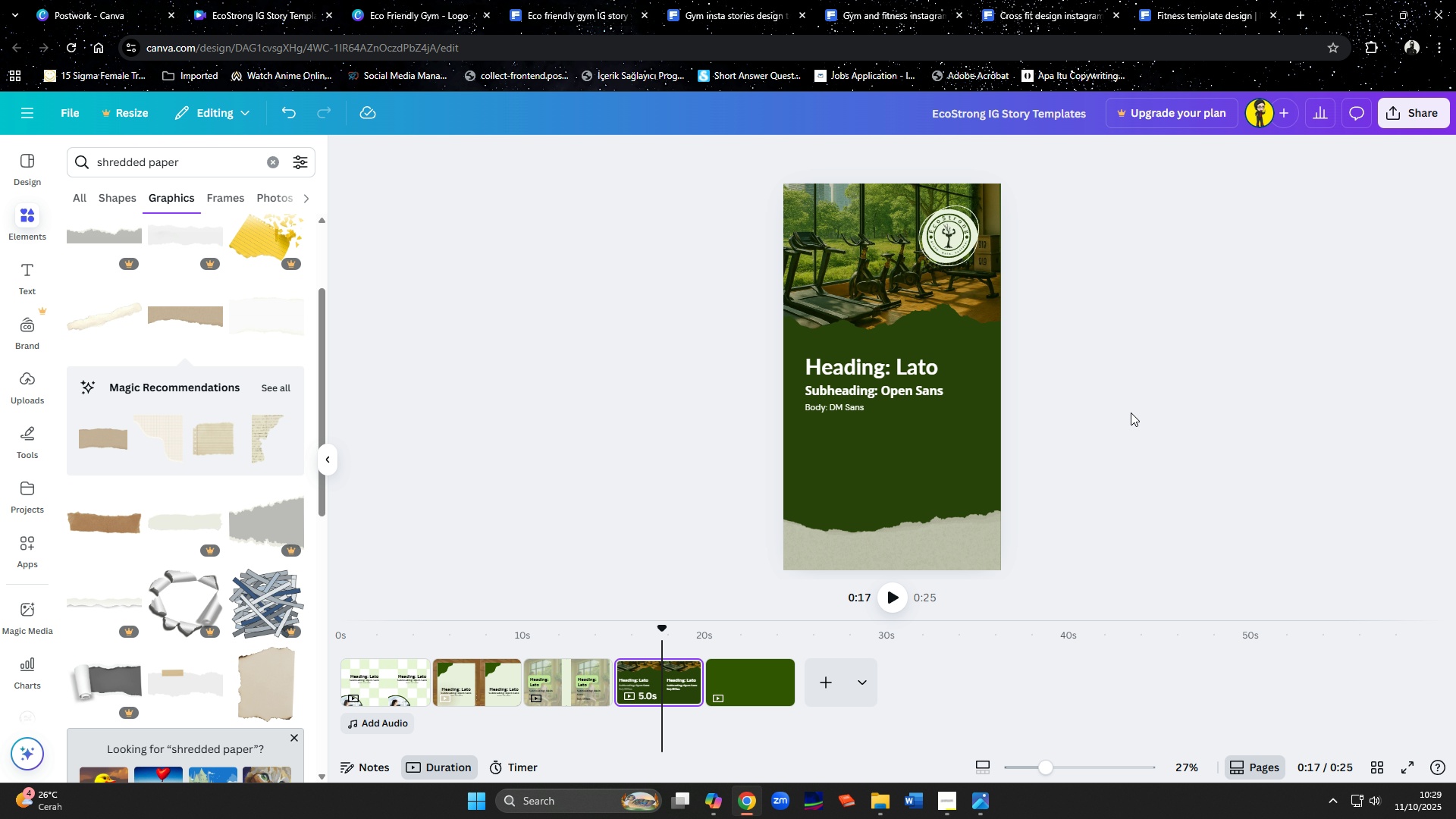 
left_click_drag(start_coordinate=[956, 250], to_coordinate=[974, 404])
 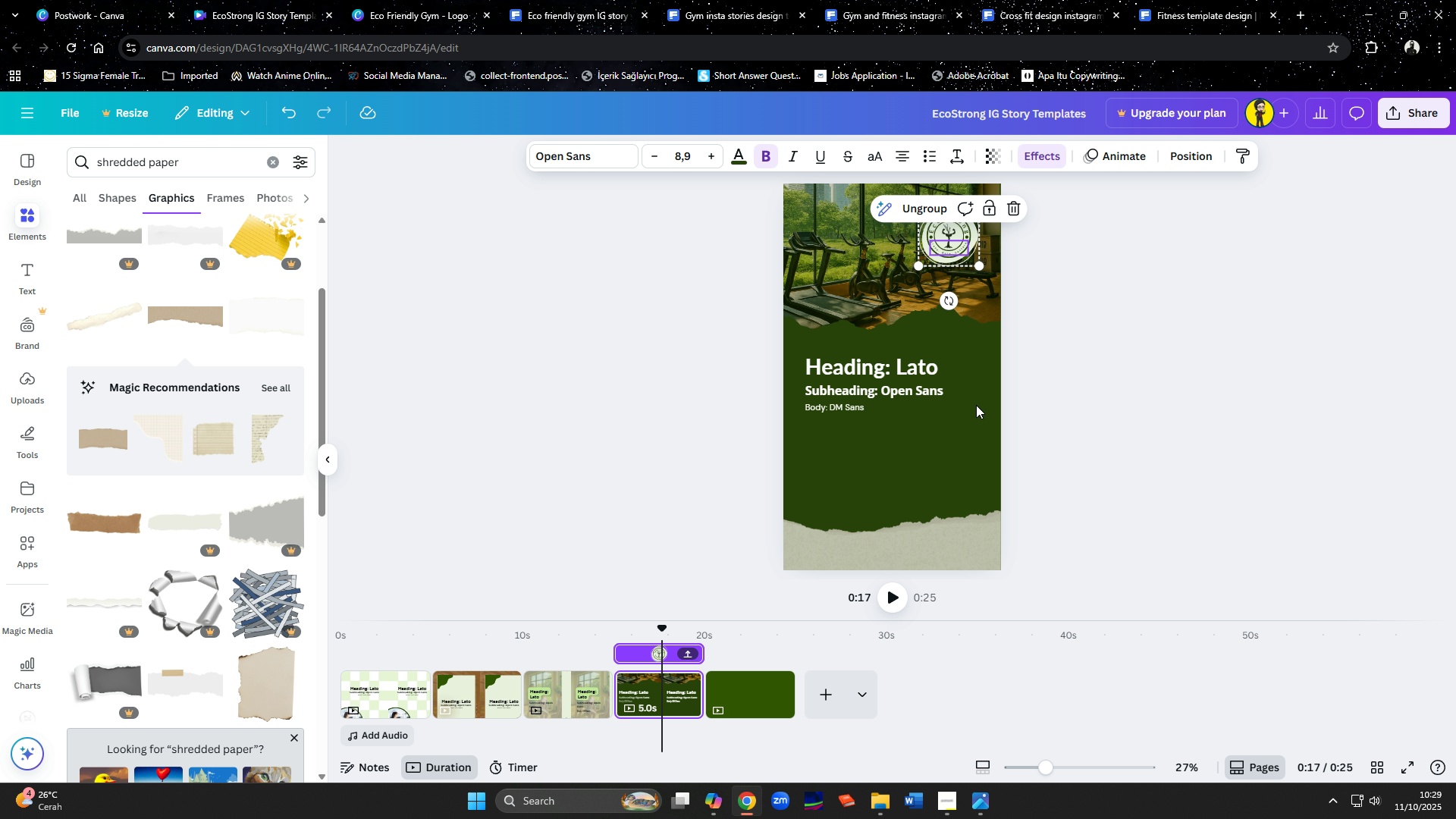 
key(Control+ControlLeft)
 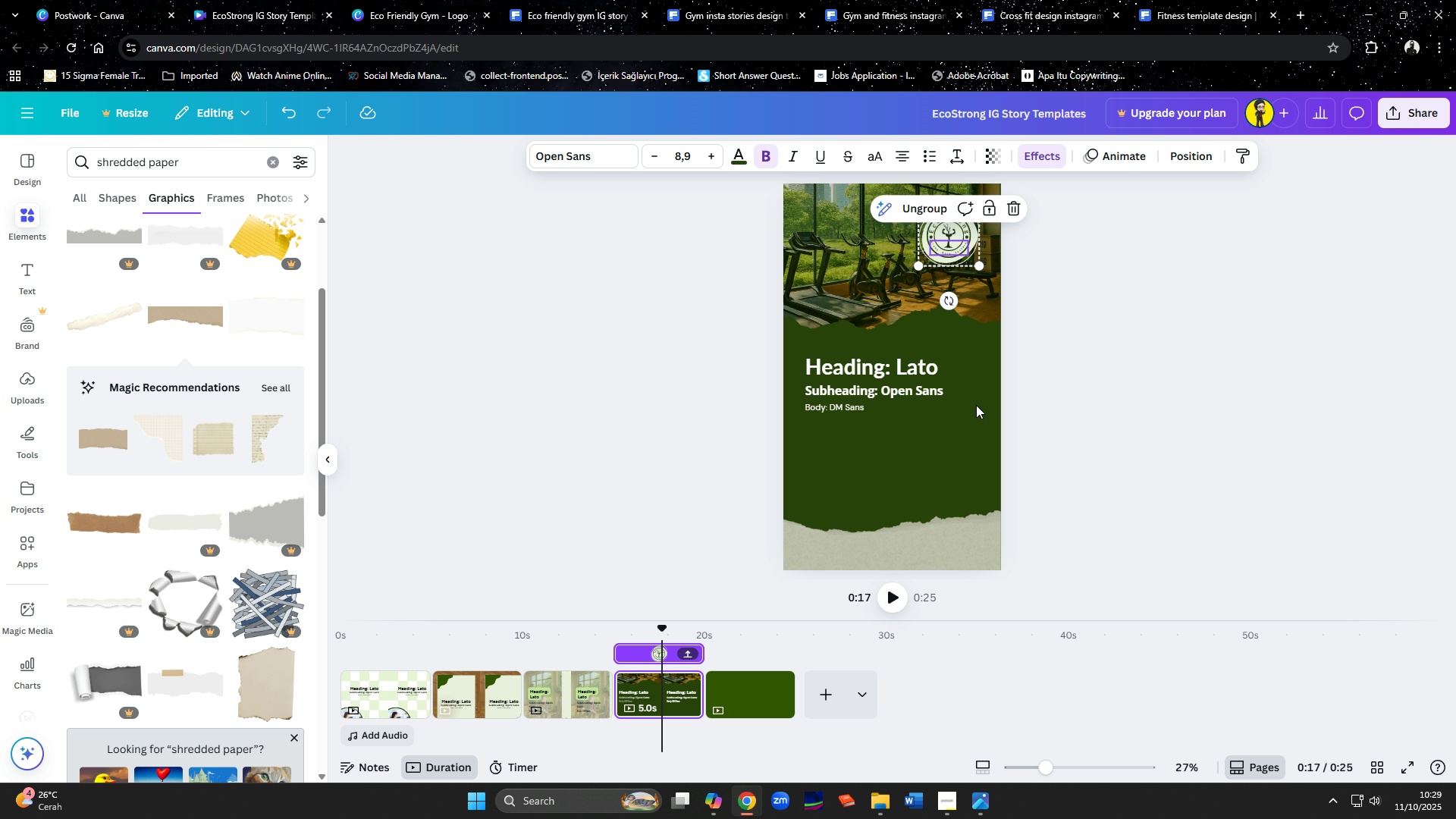 
key(Control+Z)
 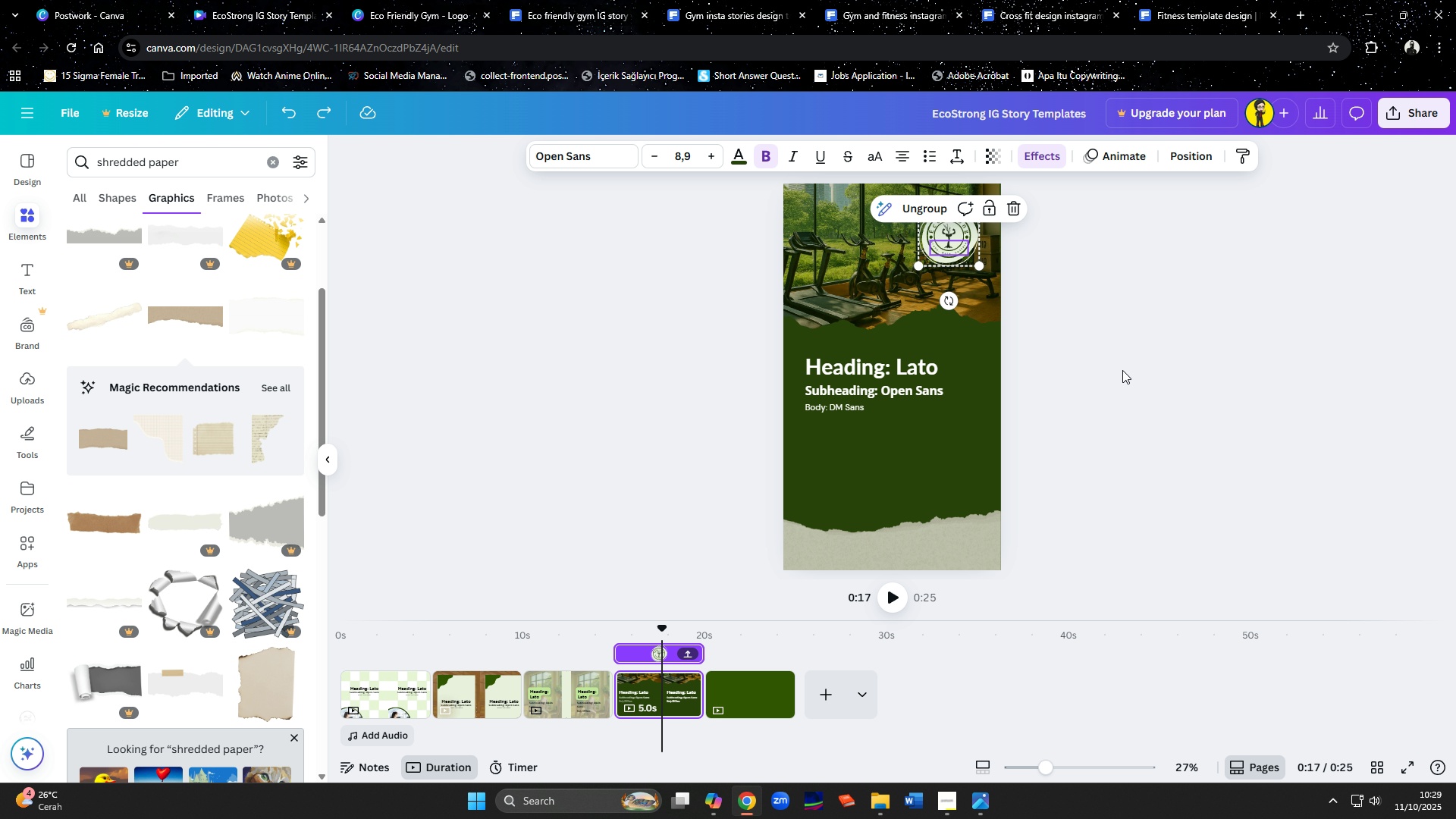 
left_click([1124, 370])
 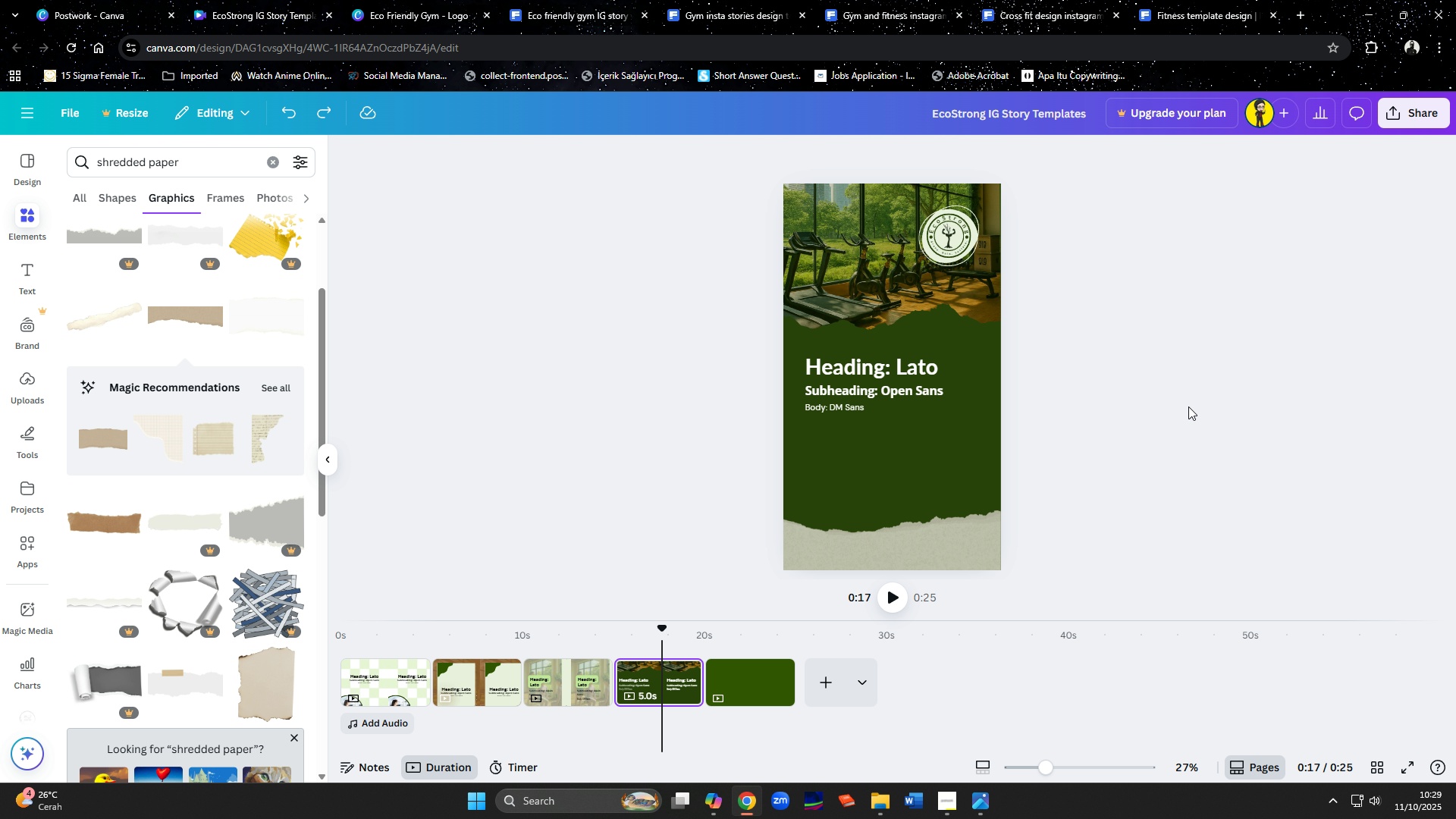 
wait(6.72)
 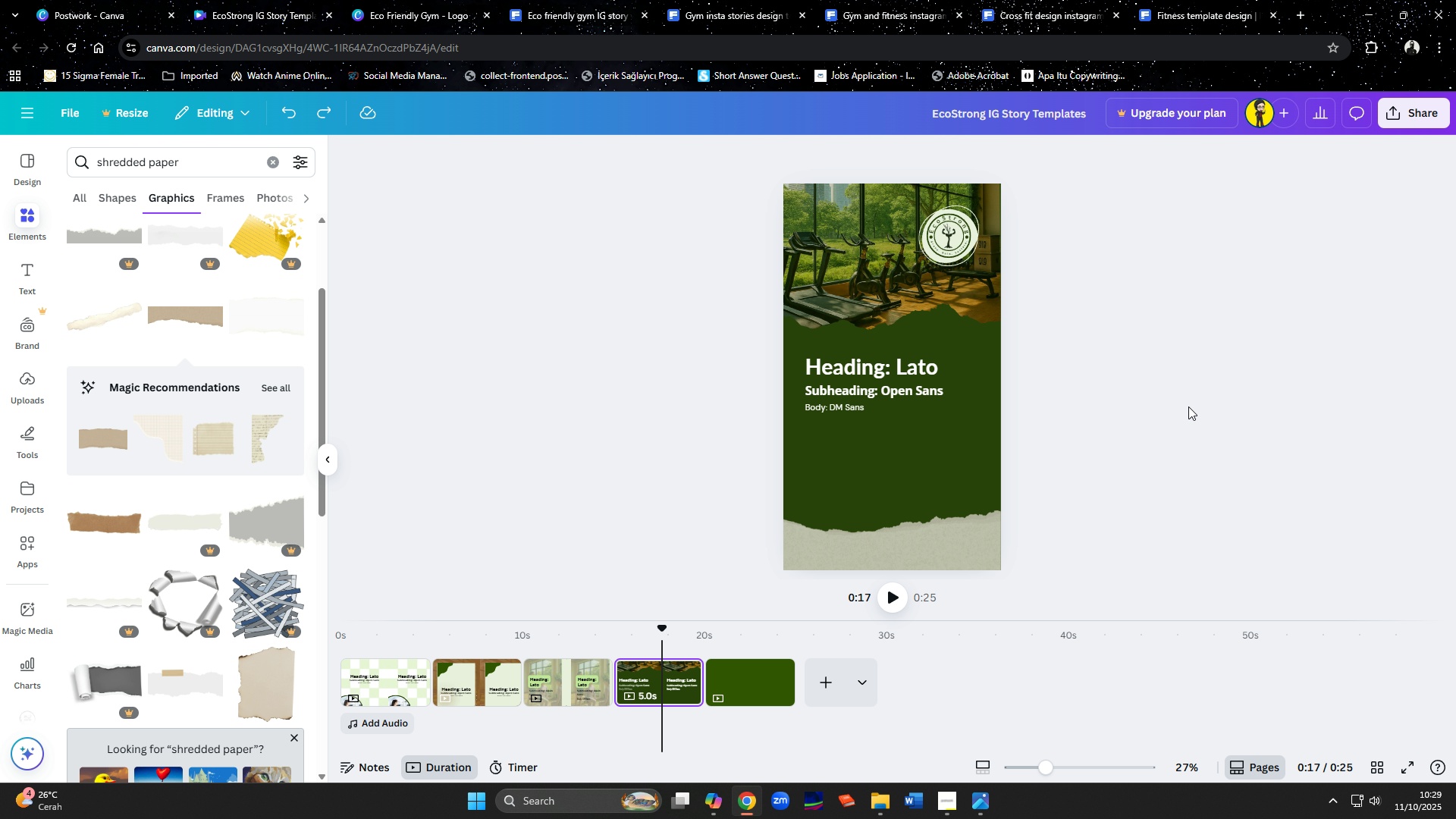 
left_click([591, 678])
 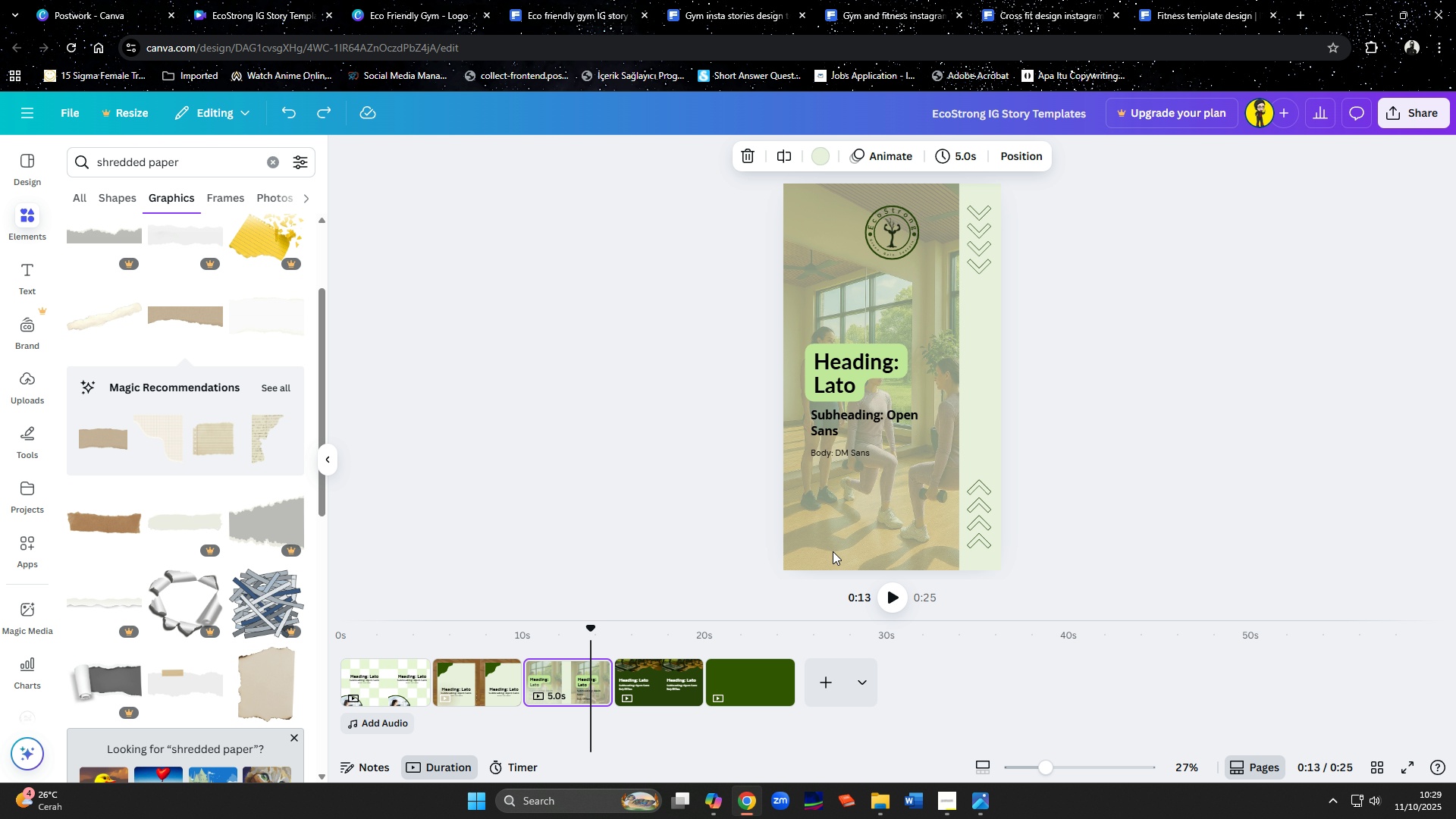 
left_click([495, 677])
 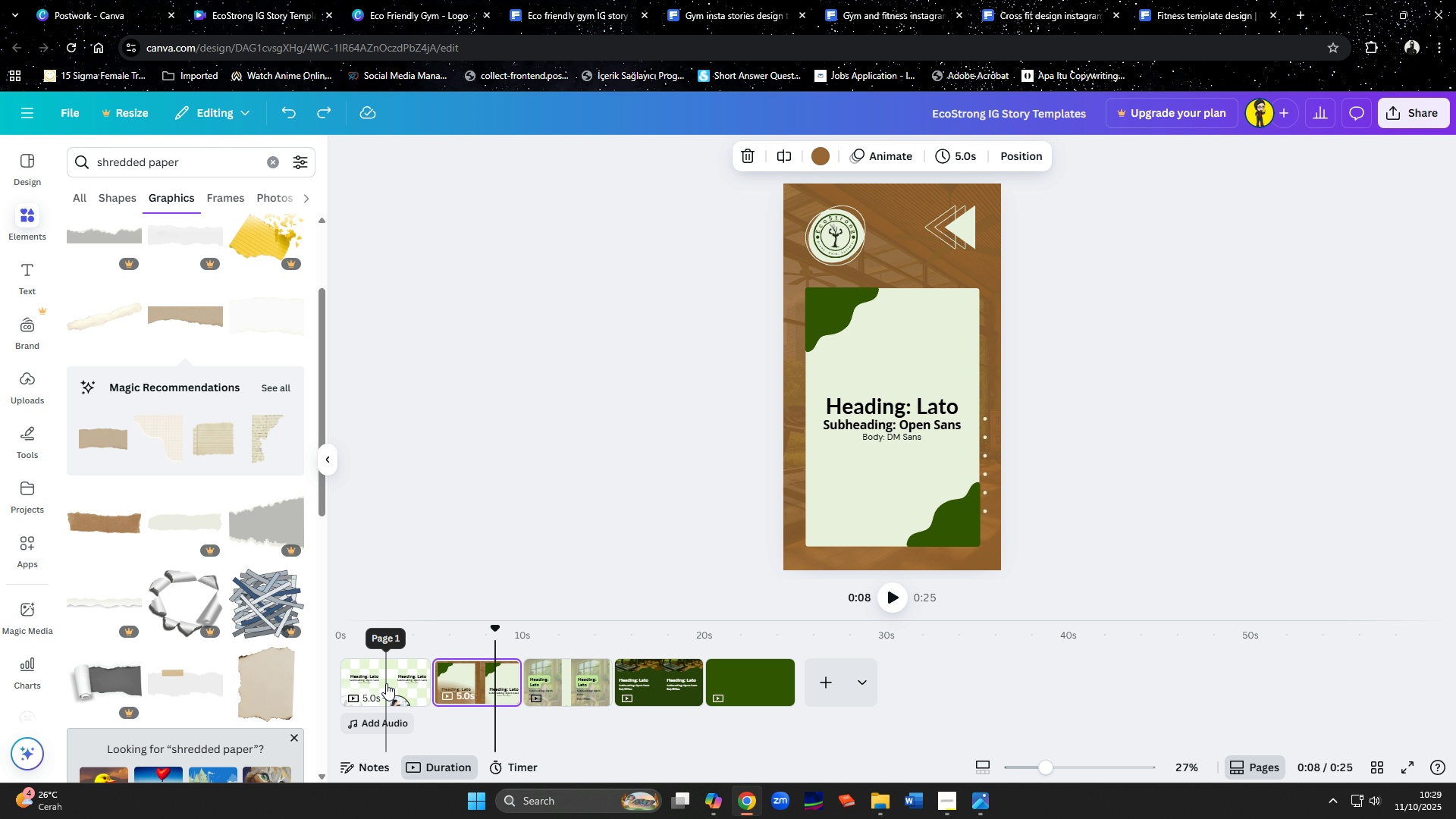 
left_click([386, 683])
 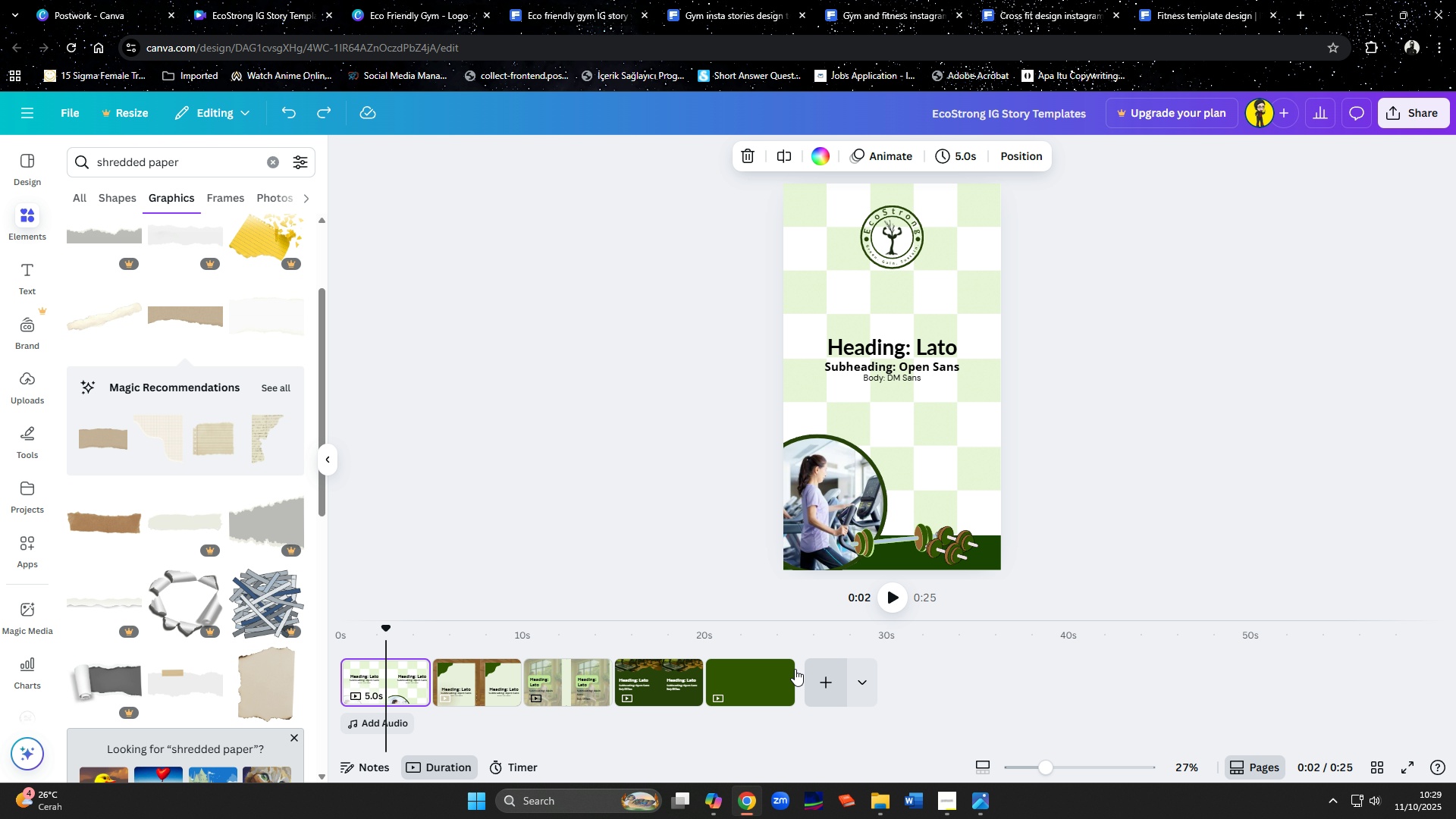 
left_click([748, 678])
 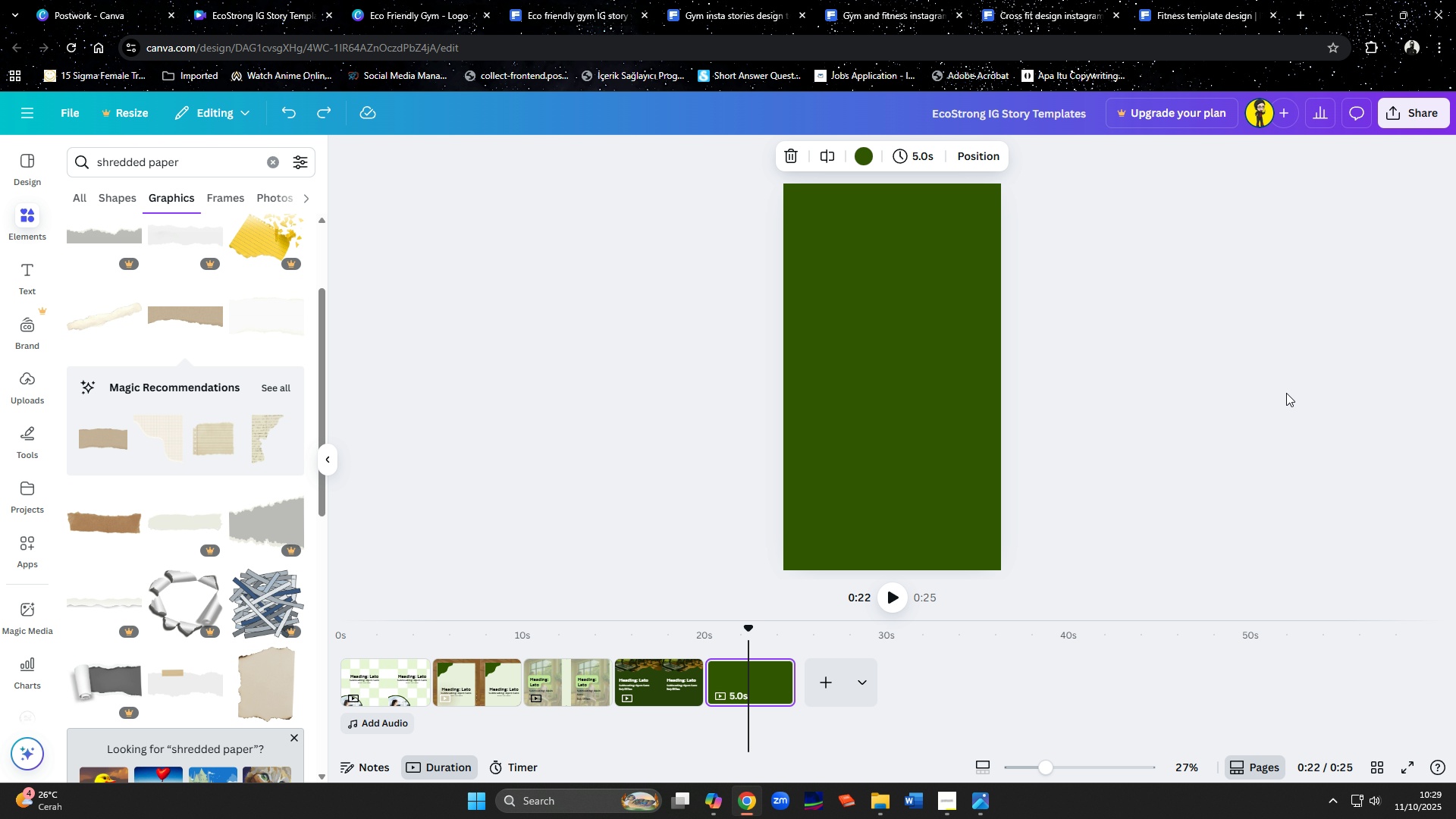 
left_click([1286, 393])
 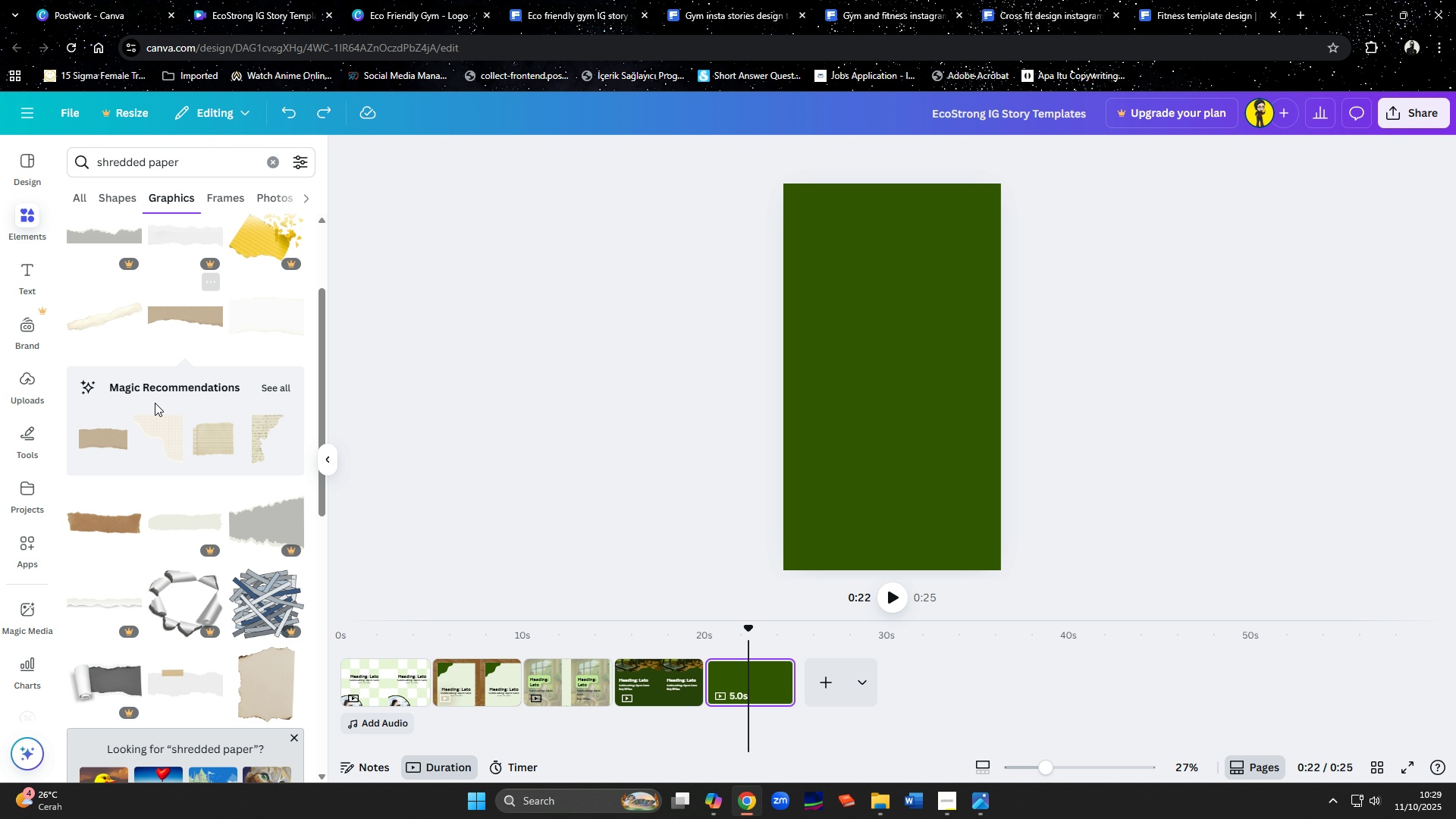 
scroll: coordinate [139, 510], scroll_direction: down, amount: 8.0
 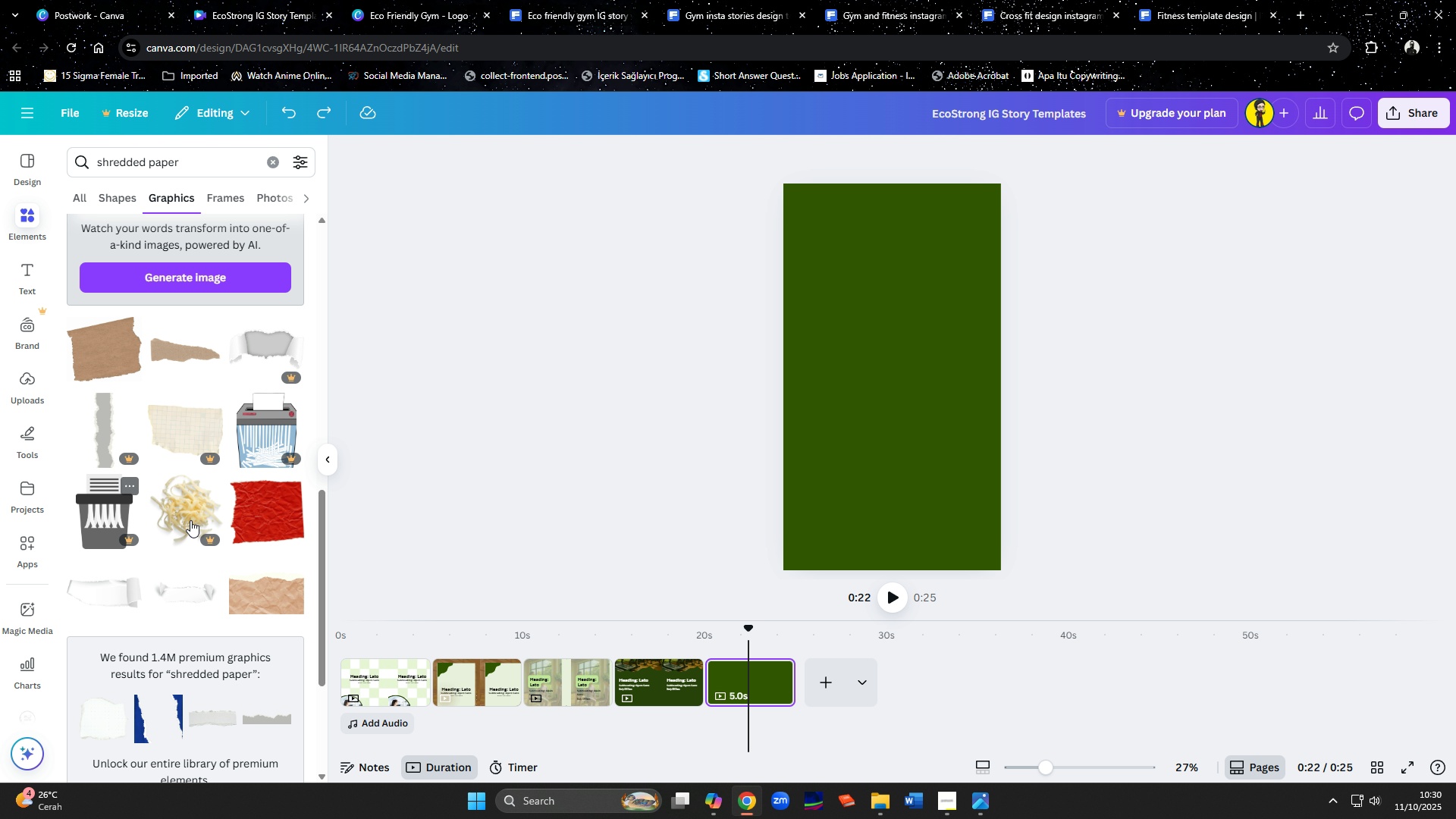 
left_click([262, 520])
 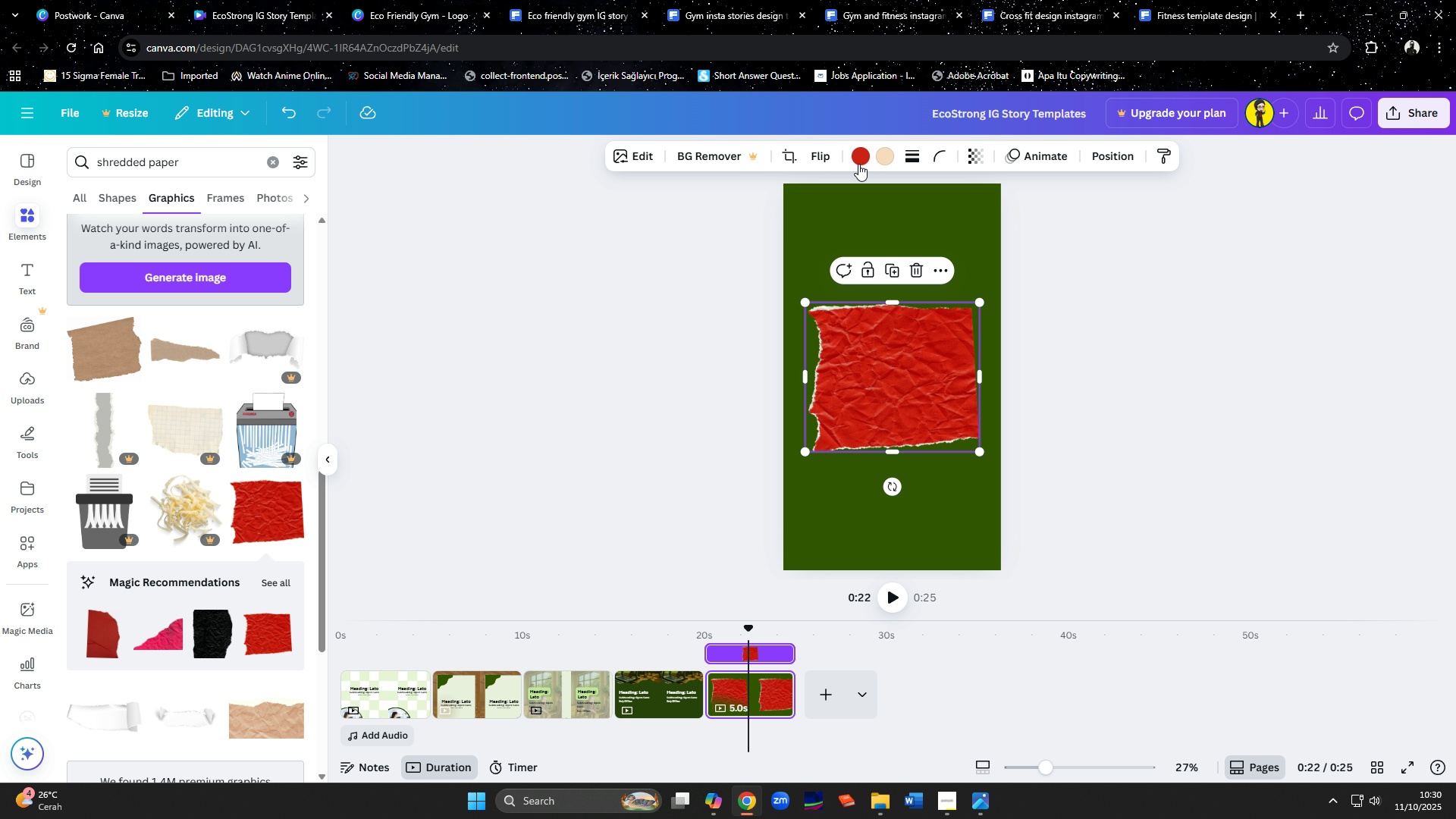 
left_click([858, 162])
 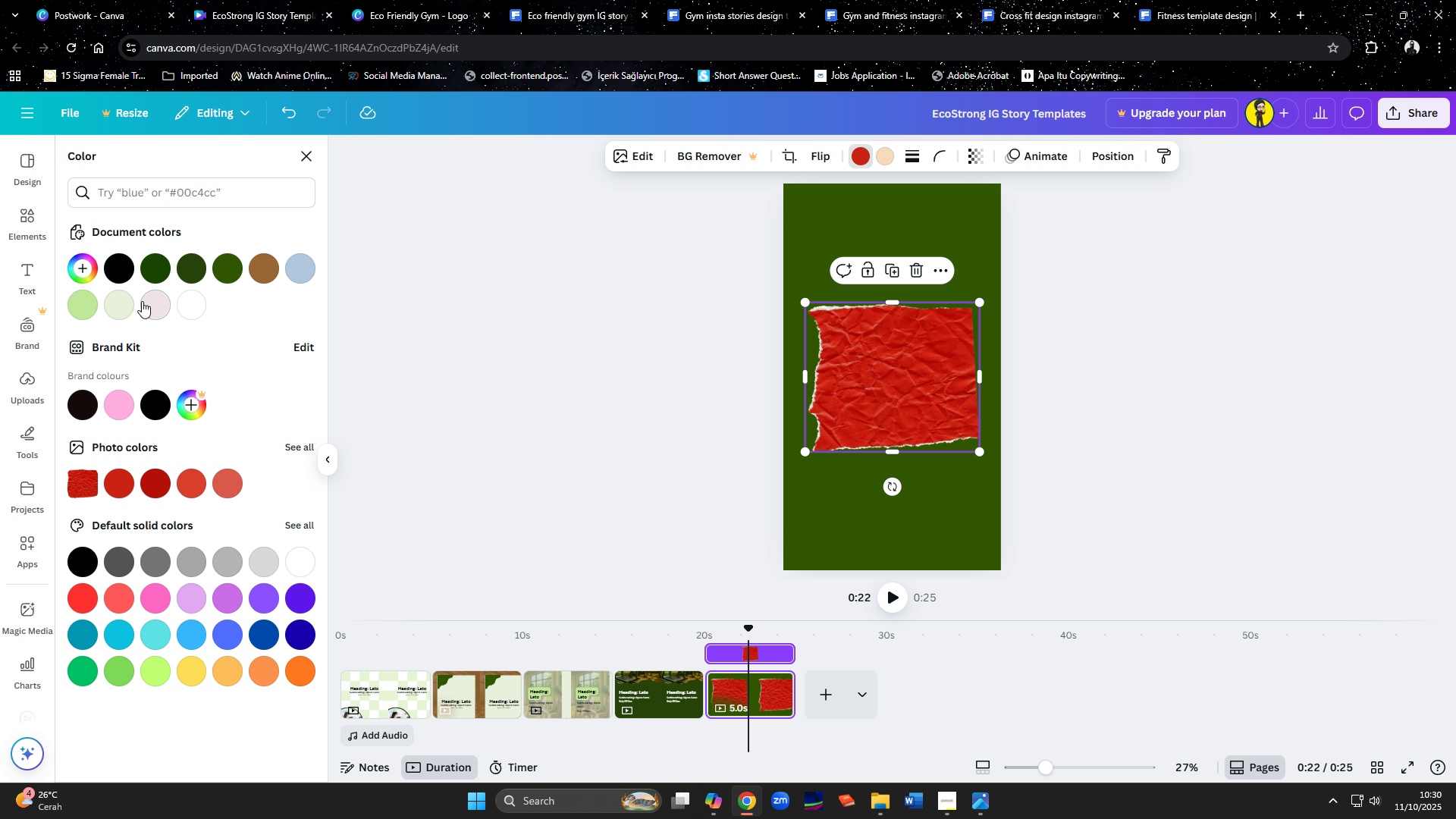 
left_click([123, 300])
 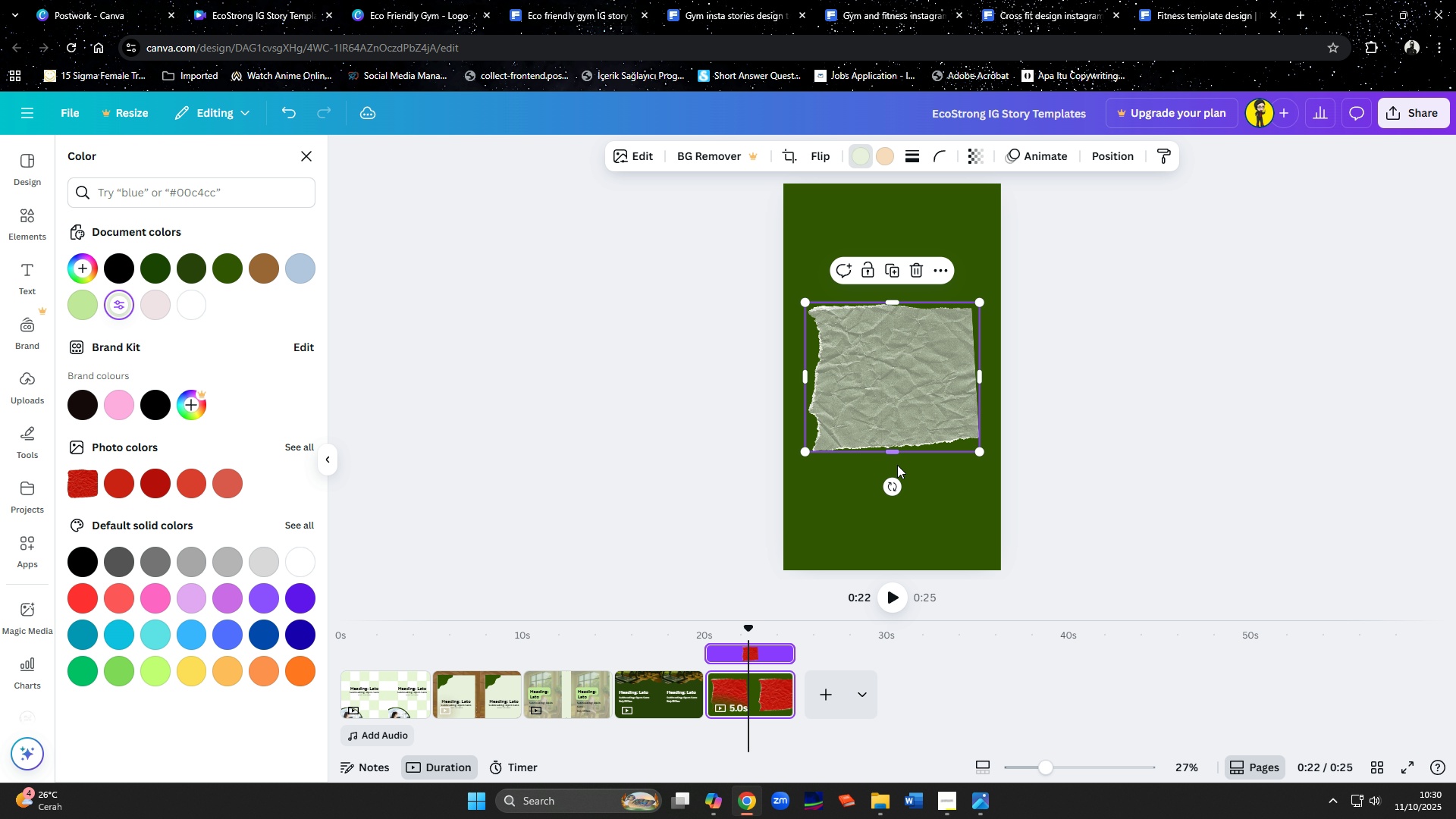 
left_click_drag(start_coordinate=[893, 479], to_coordinate=[757, 379])
 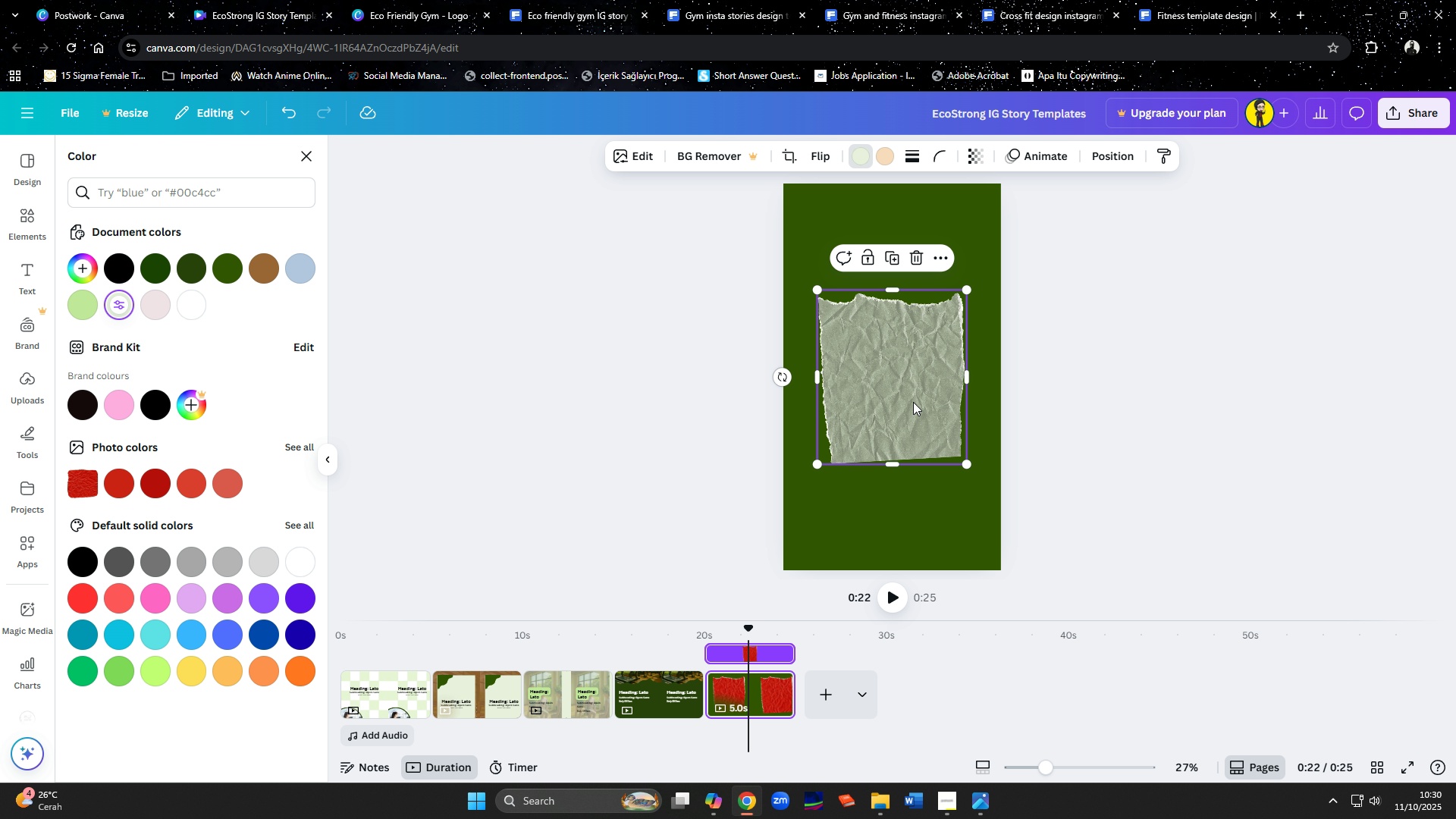 
left_click_drag(start_coordinate=[913, 402], to_coordinate=[877, 296])
 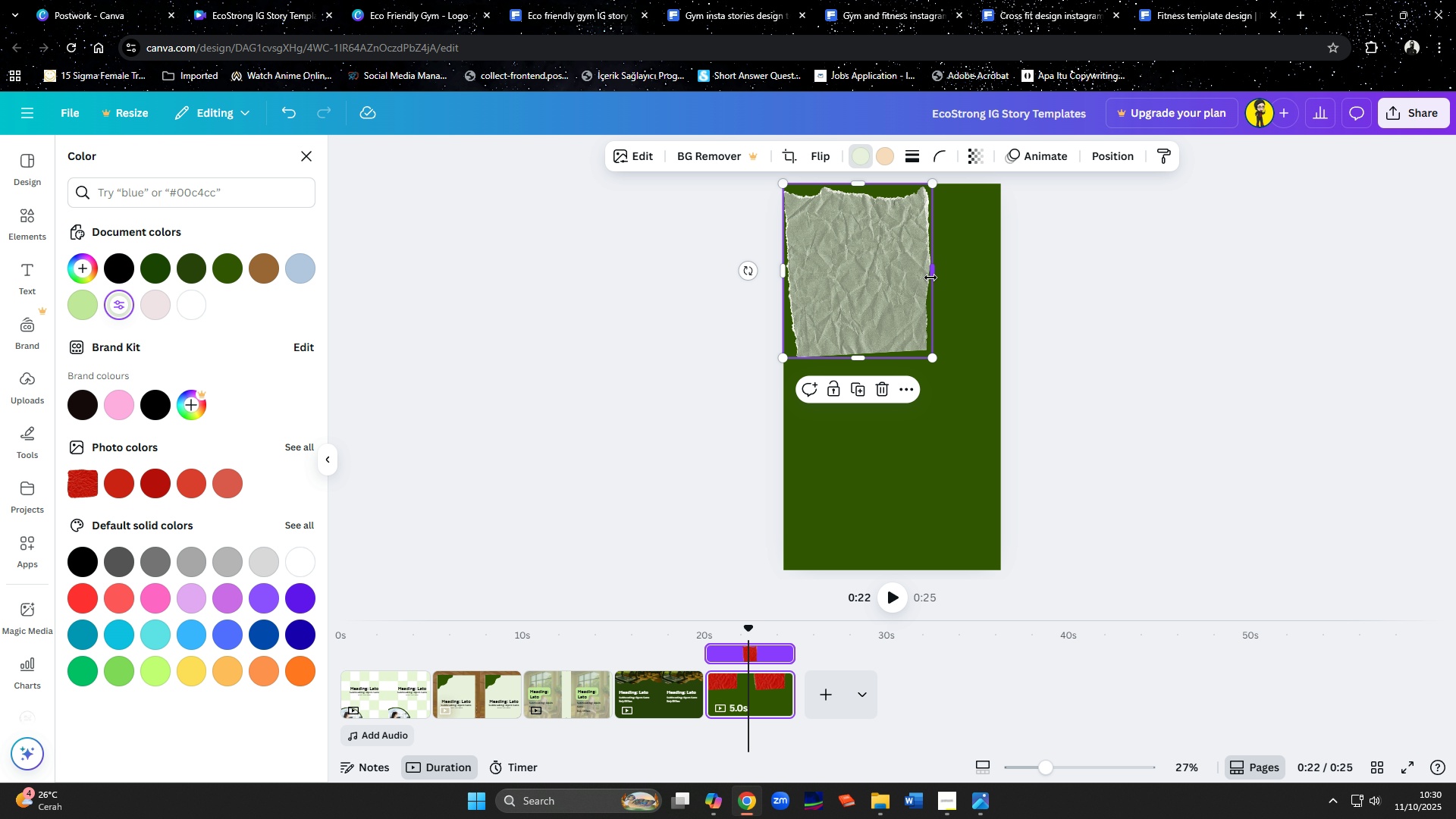 
left_click_drag(start_coordinate=[932, 278], to_coordinate=[927, 290])
 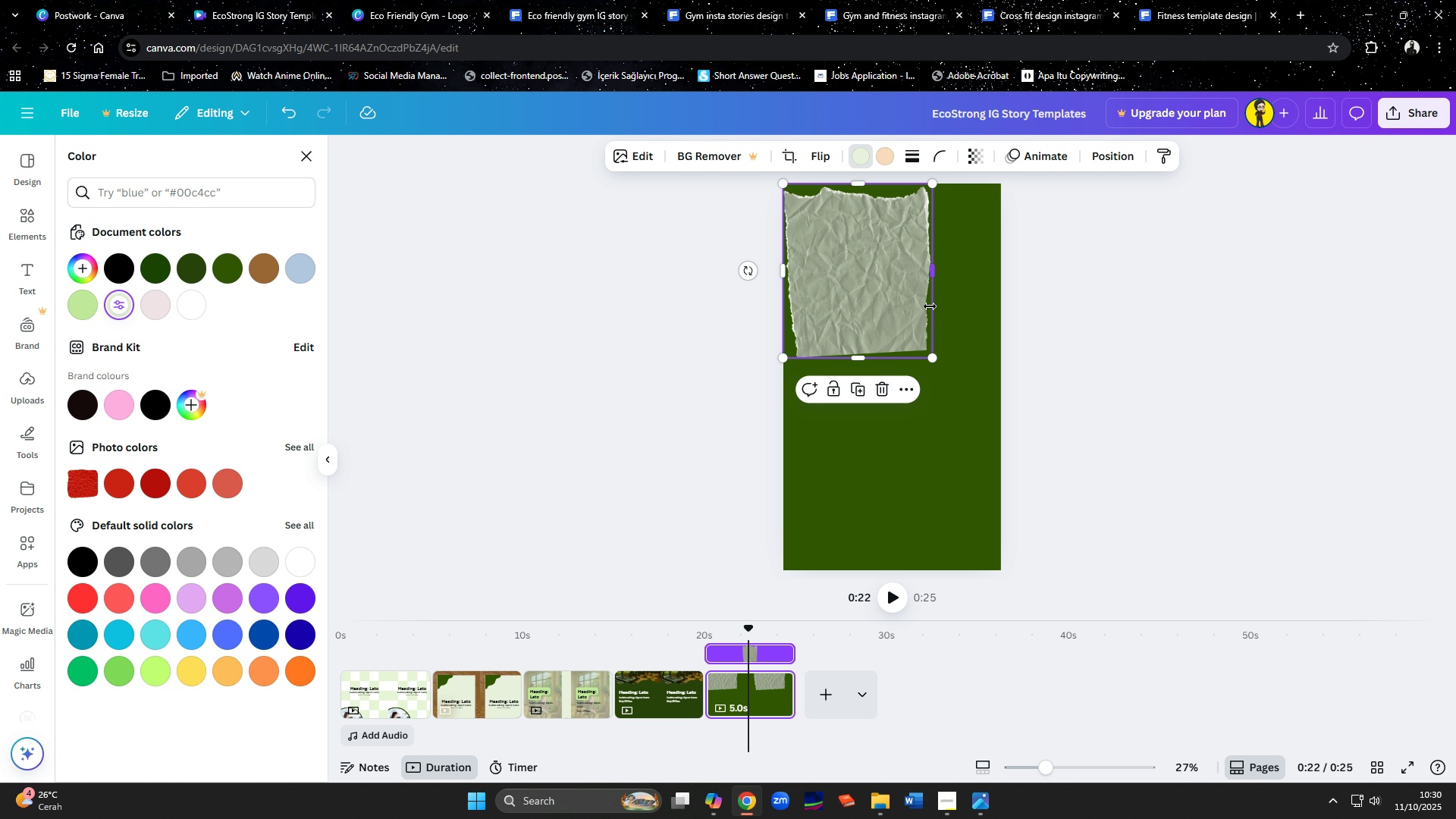 
key(Shift+ShiftLeft)
 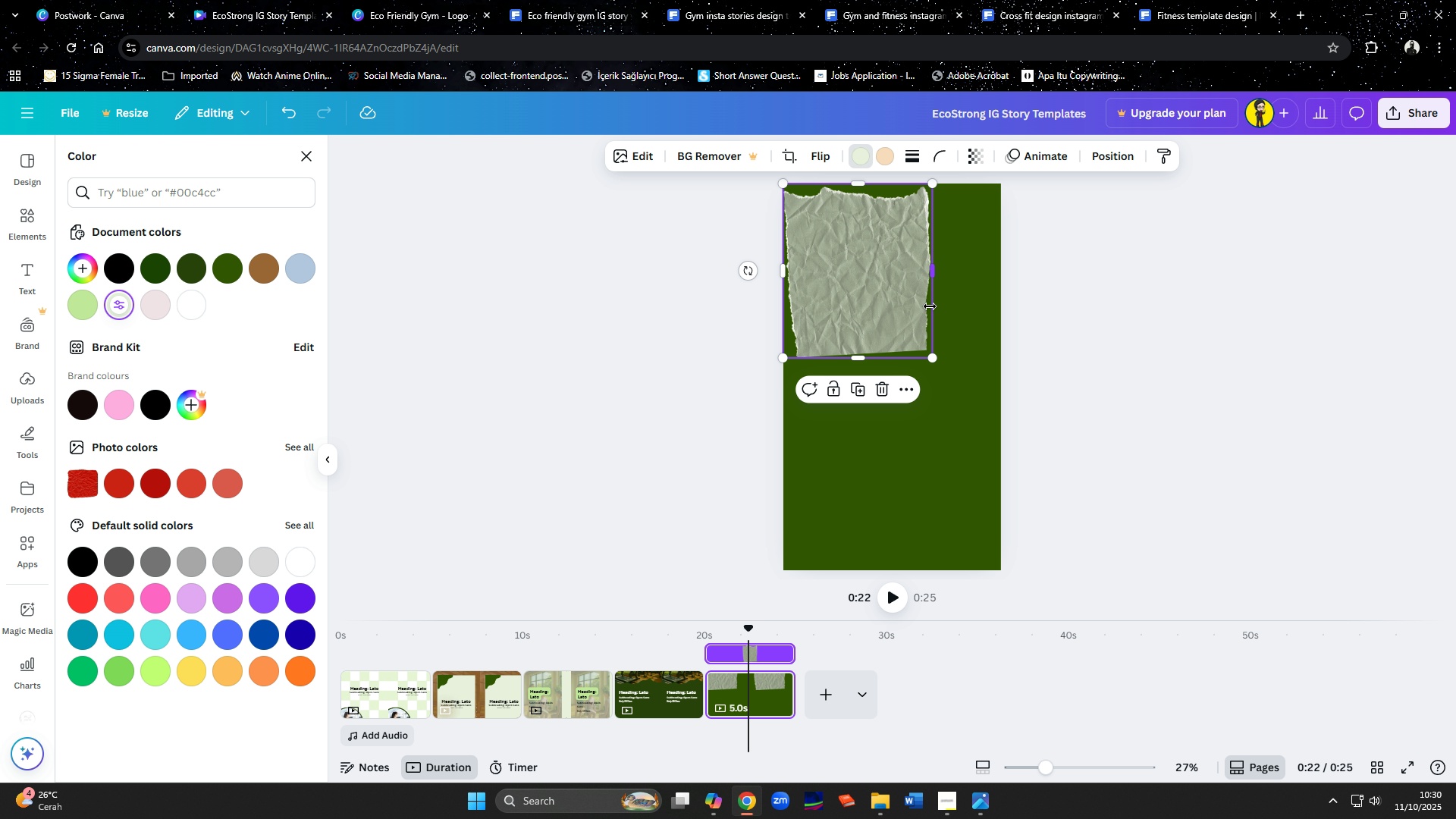 
key(Control+ControlLeft)
 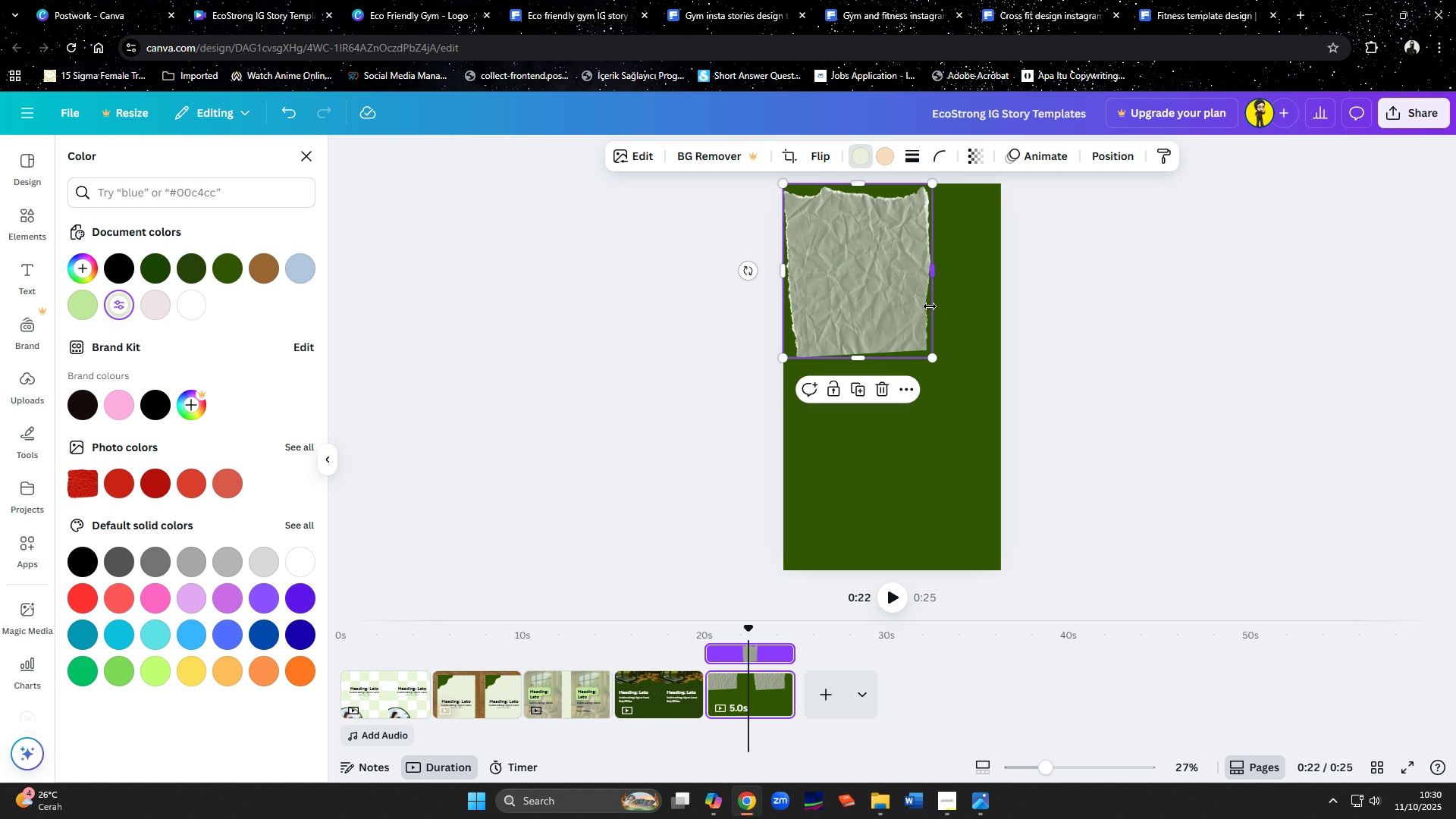 
key(Control+Z)
 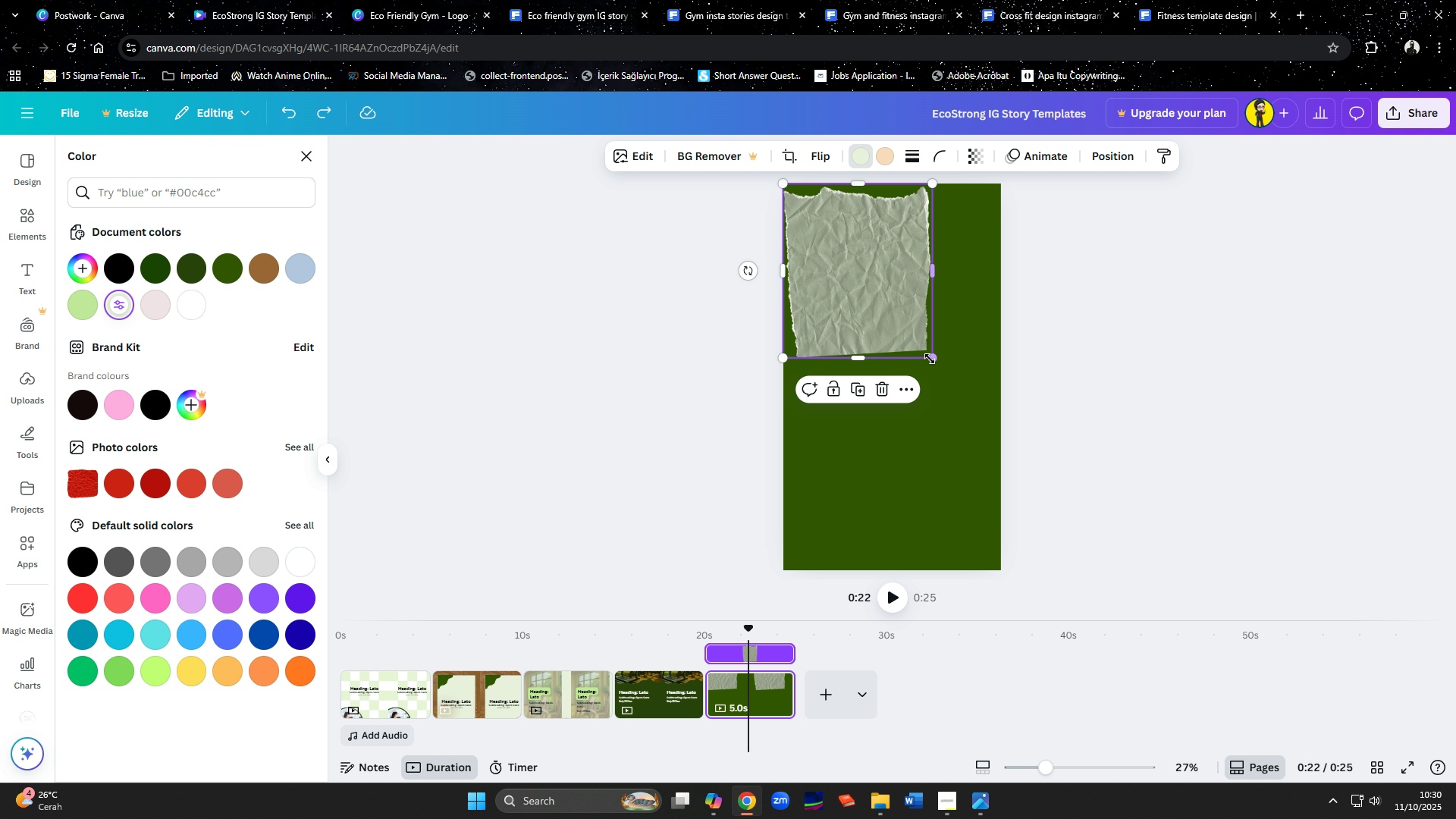 
left_click_drag(start_coordinate=[930, 359], to_coordinate=[908, 524])
 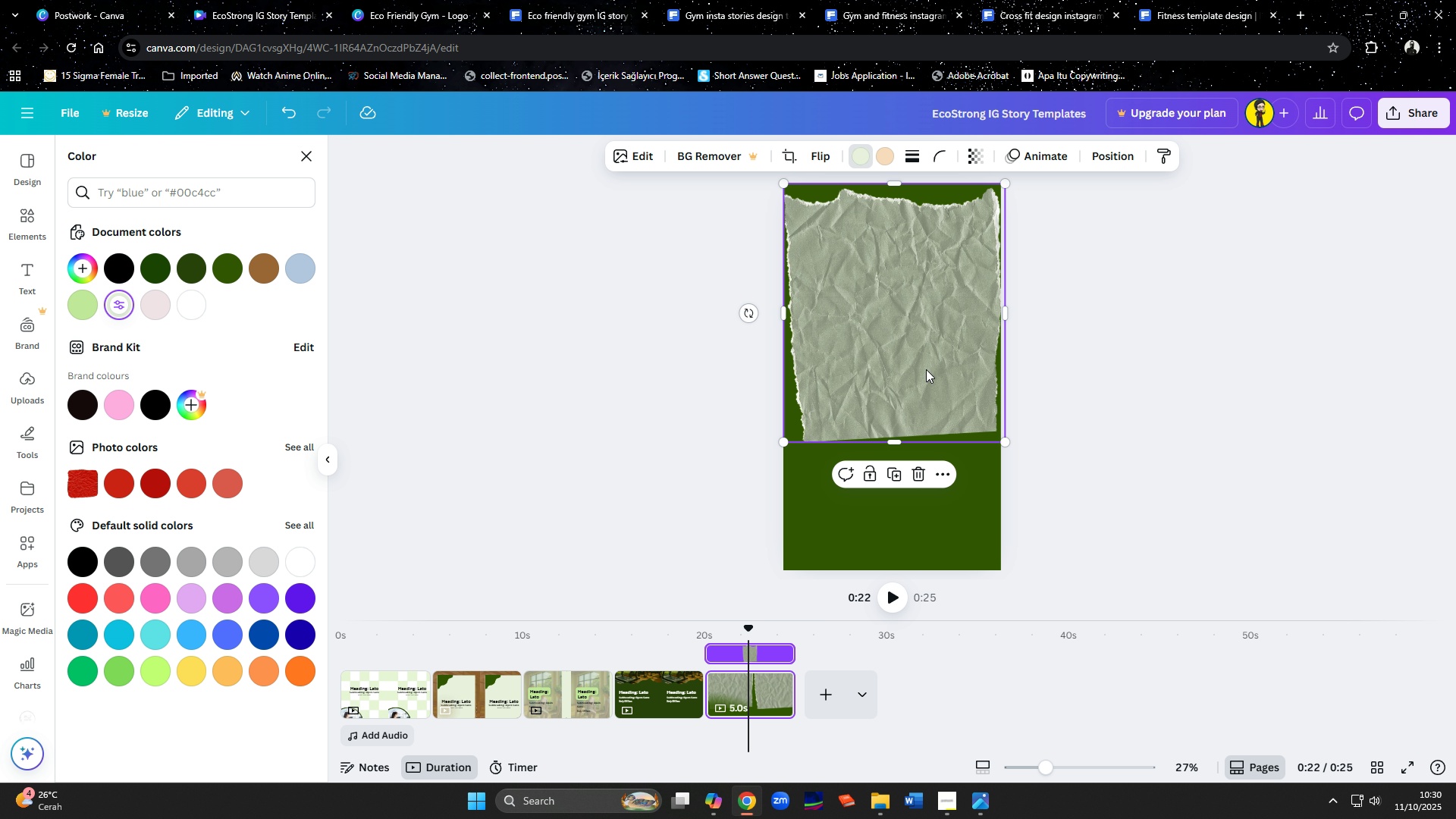 
left_click_drag(start_coordinate=[926, 369], to_coordinate=[929, 601])
 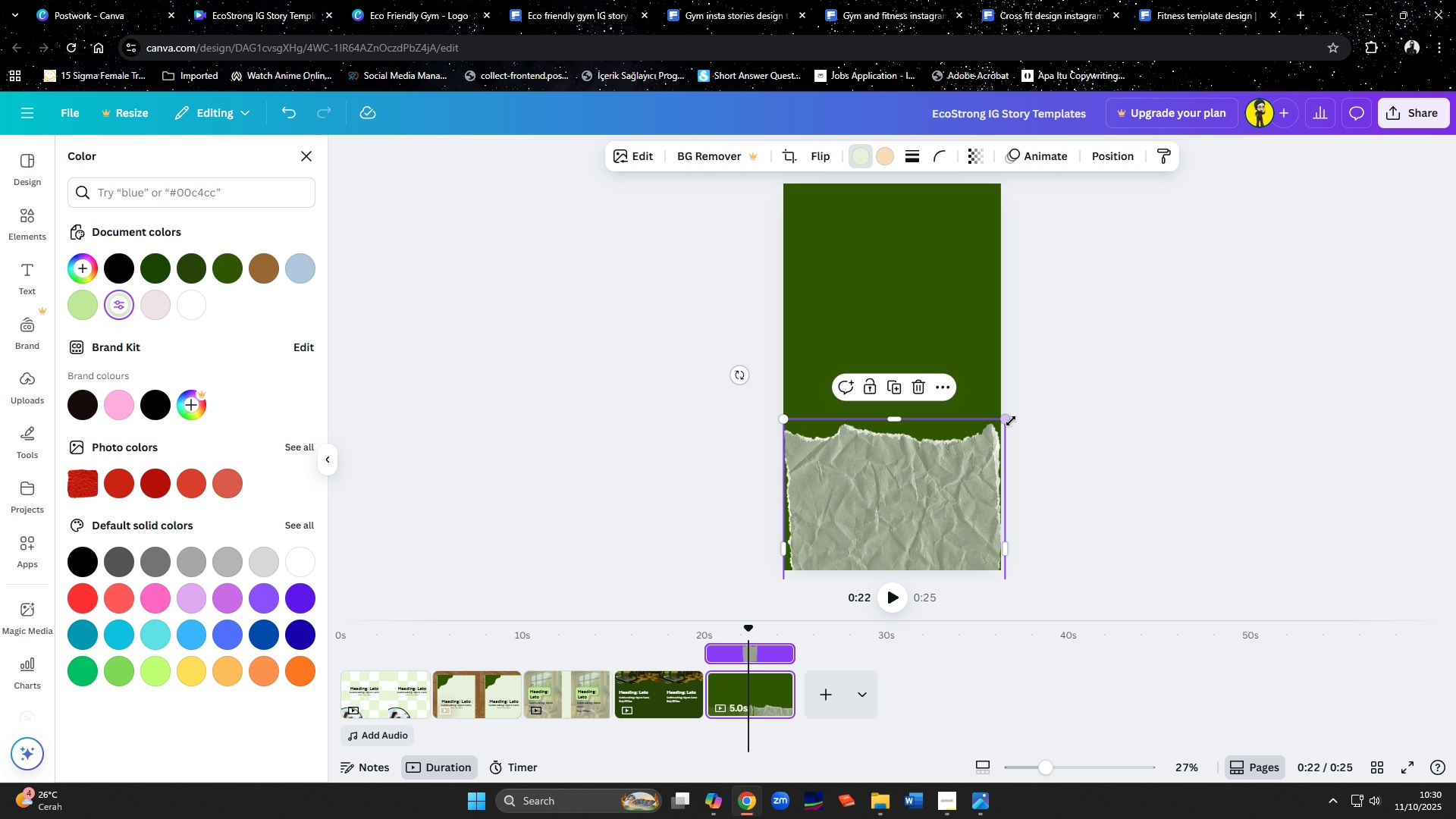 
left_click_drag(start_coordinate=[1009, 419], to_coordinate=[1040, 405])
 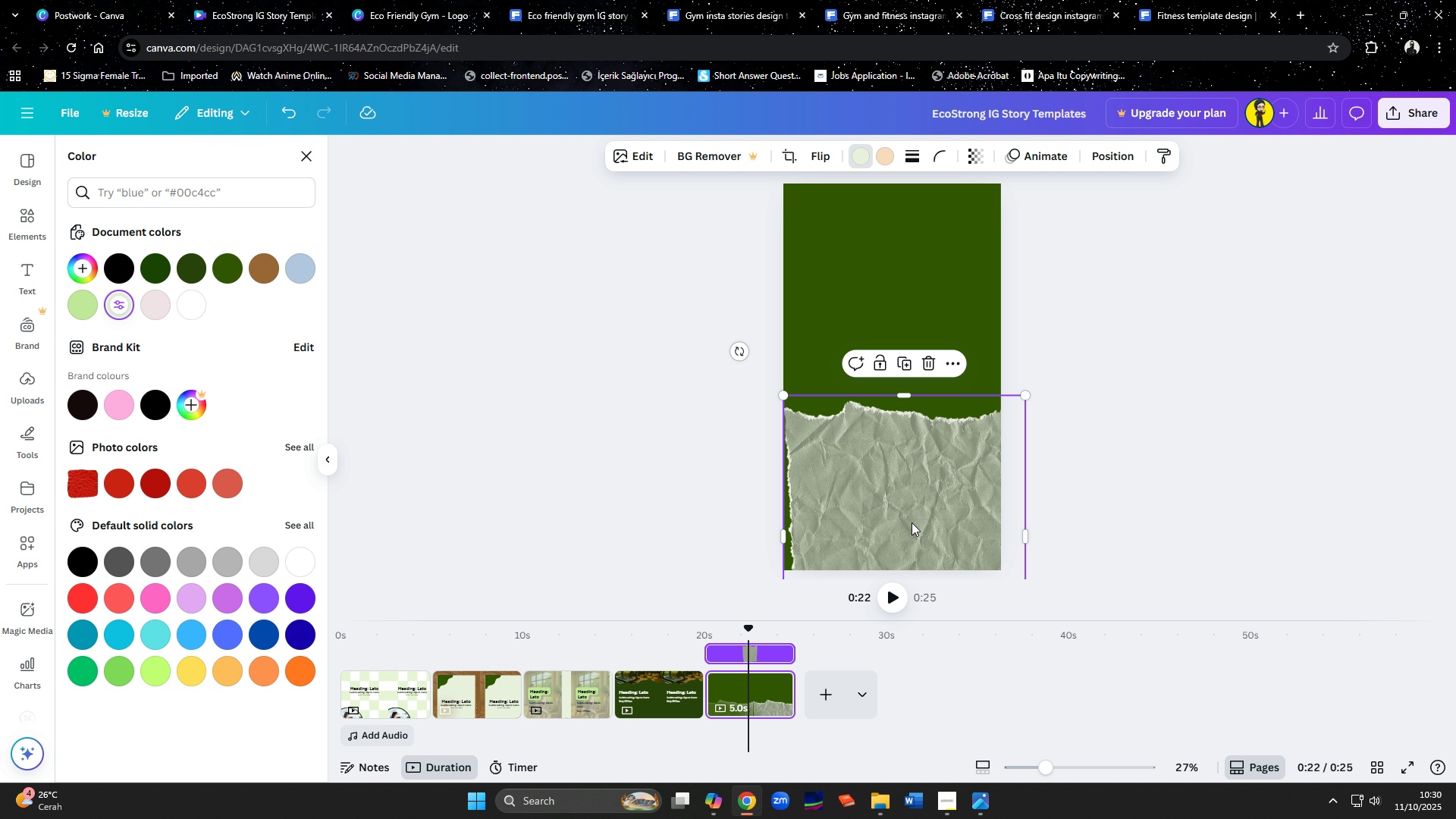 
left_click_drag(start_coordinate=[909, 524], to_coordinate=[896, 487])
 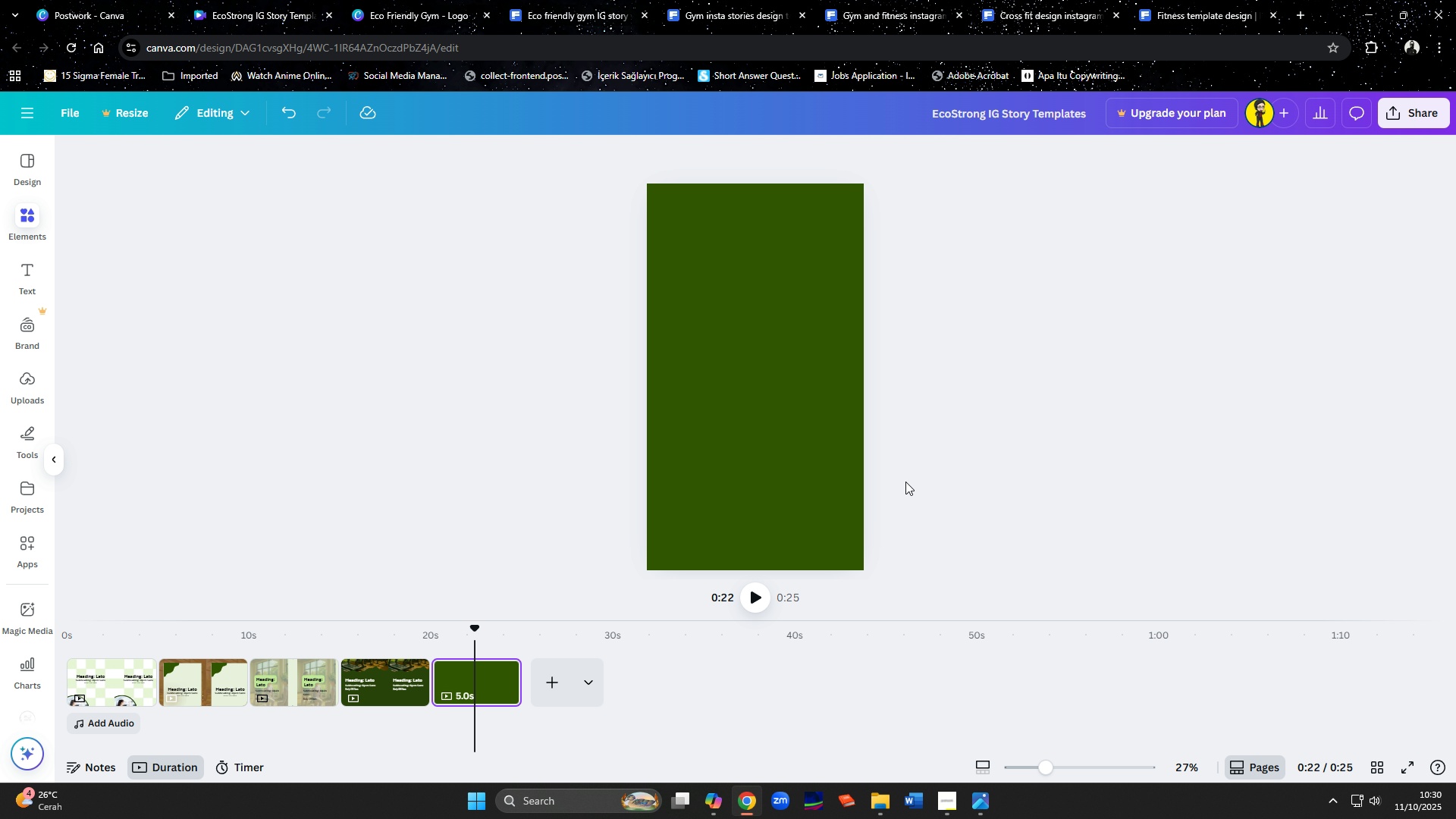 
key(Delete)
 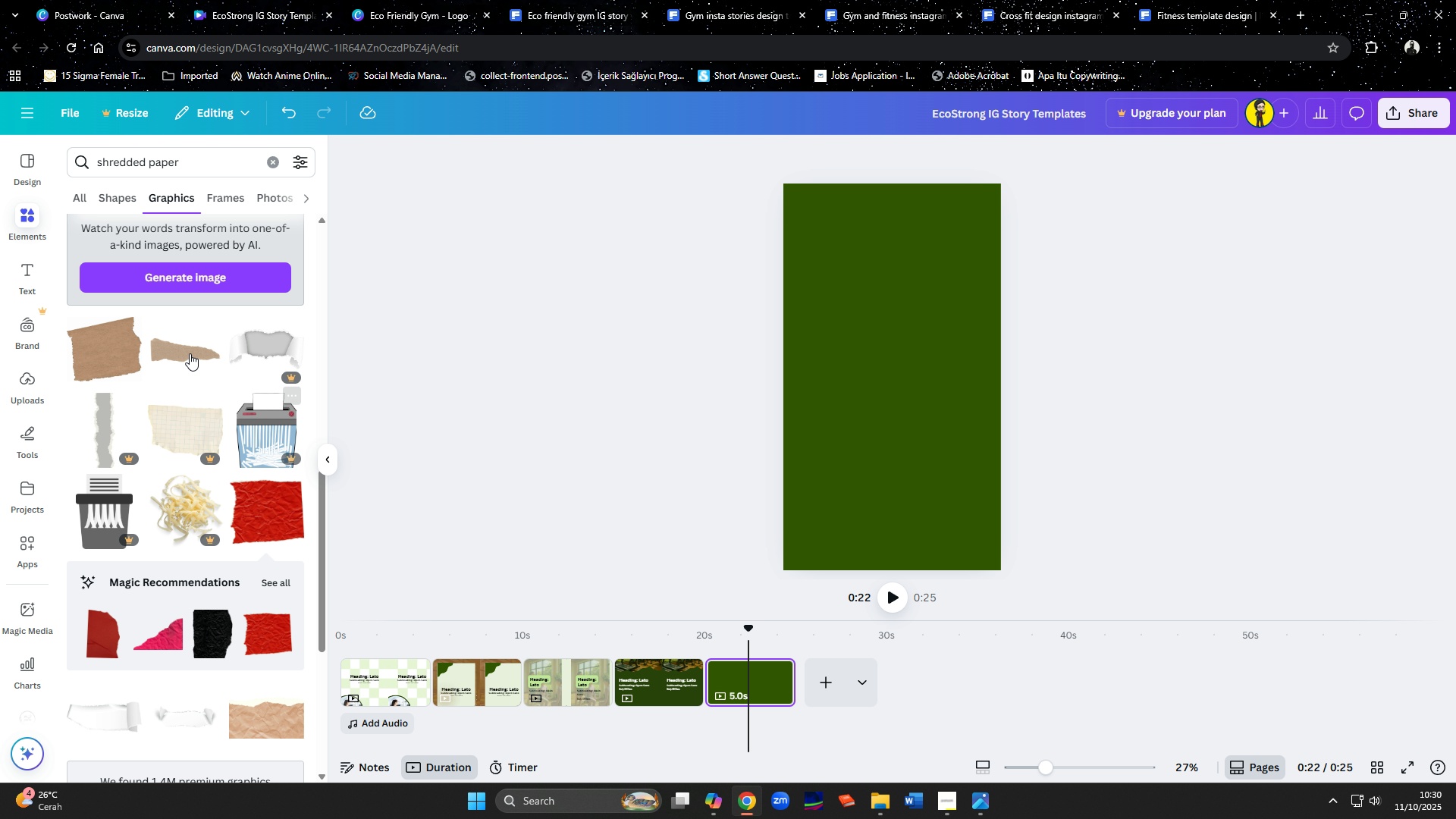 
scroll: coordinate [177, 359], scroll_direction: down, amount: 4.0
 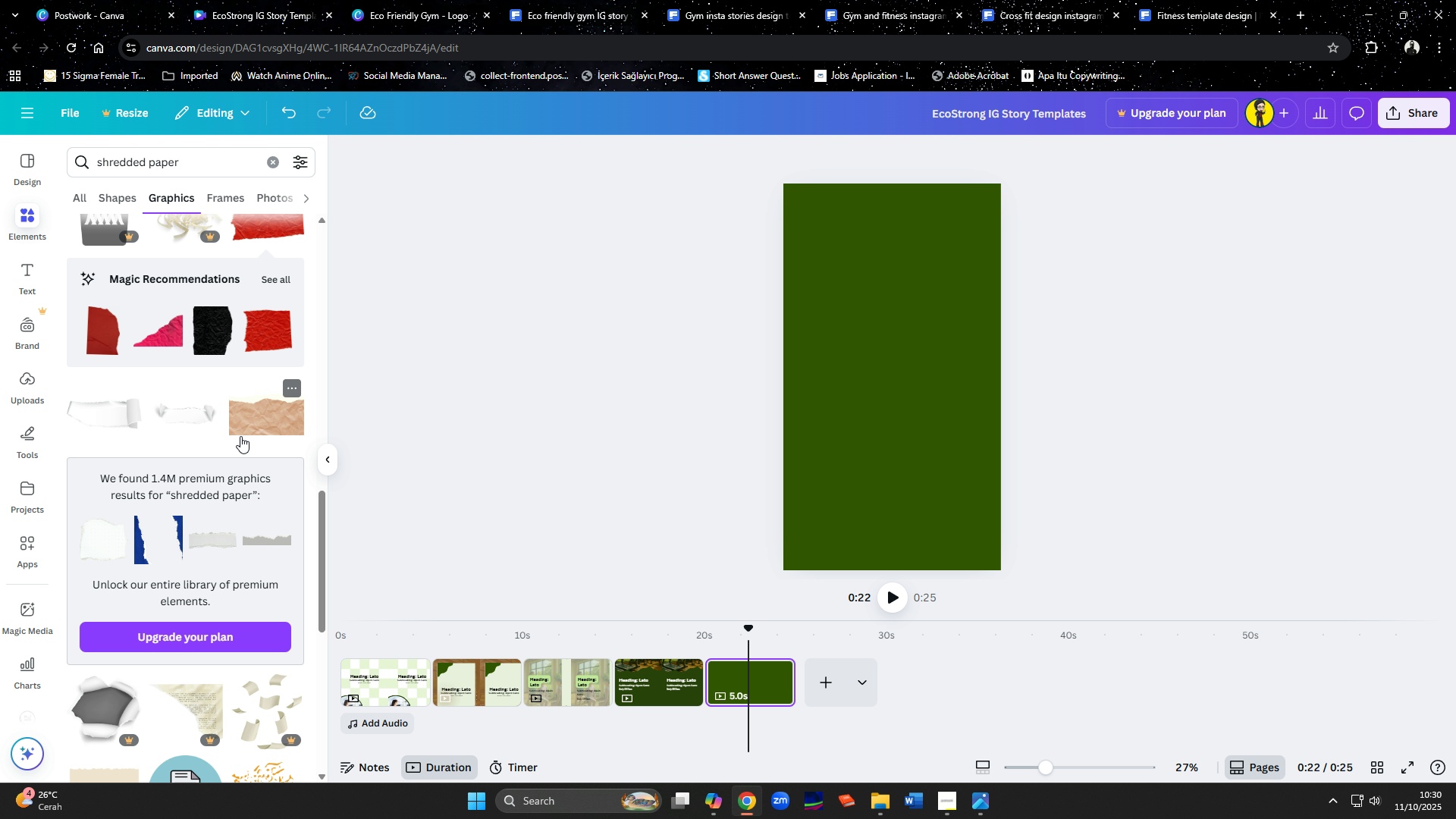 
wait(5.15)
 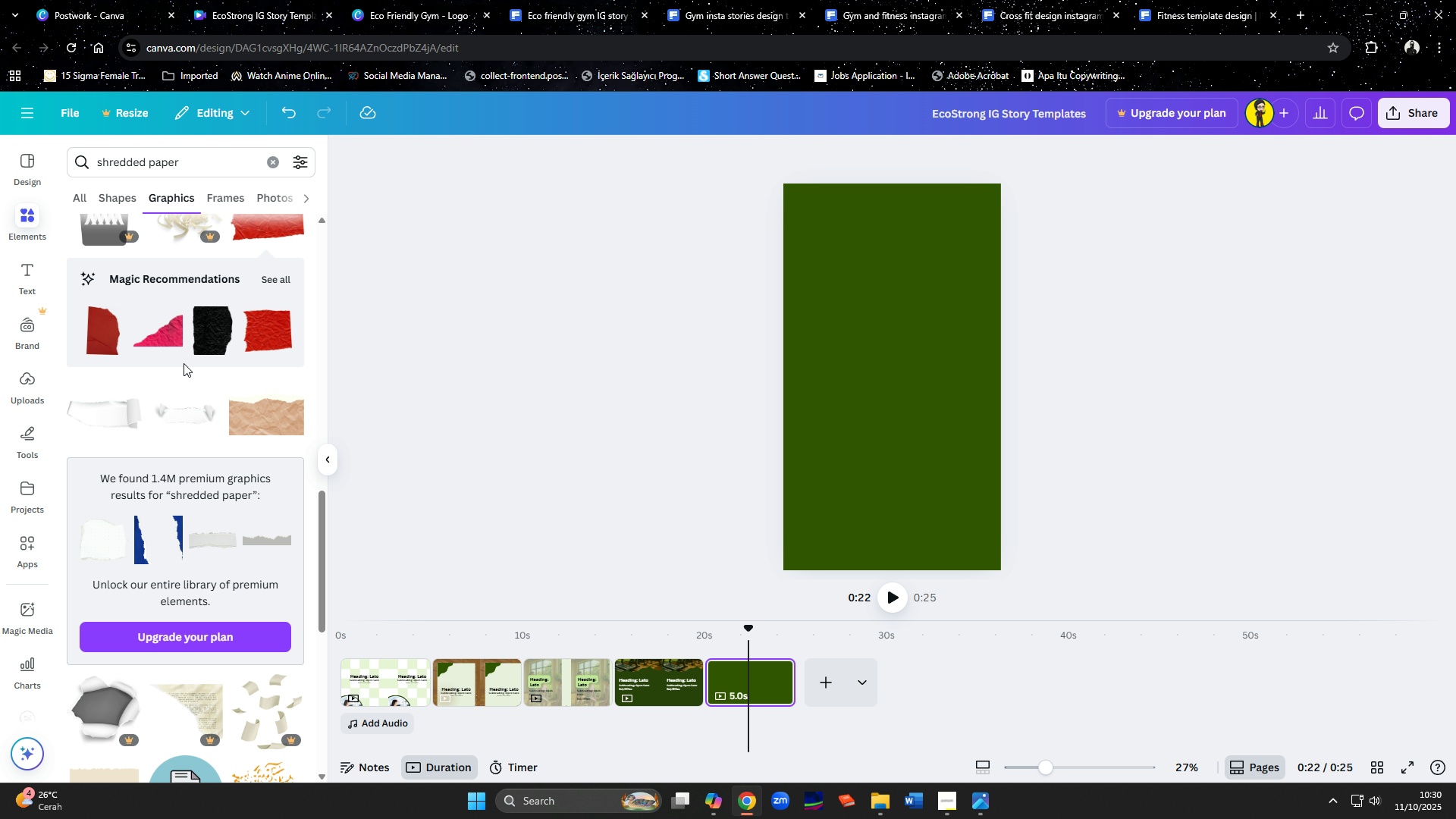 
scroll: coordinate [229, 398], scroll_direction: down, amount: 13.0
 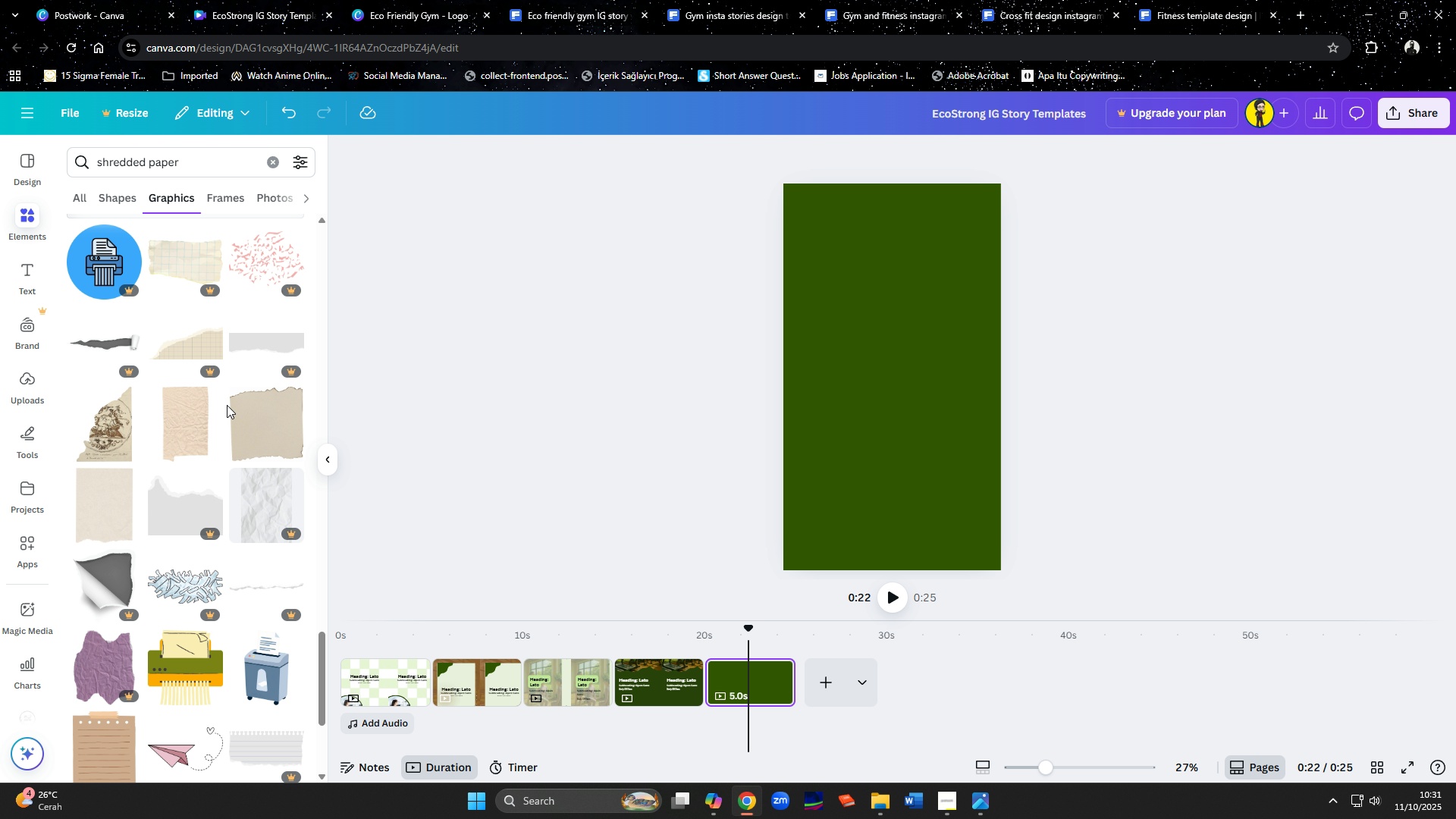 
scroll: coordinate [208, 438], scroll_direction: down, amount: 4.0
 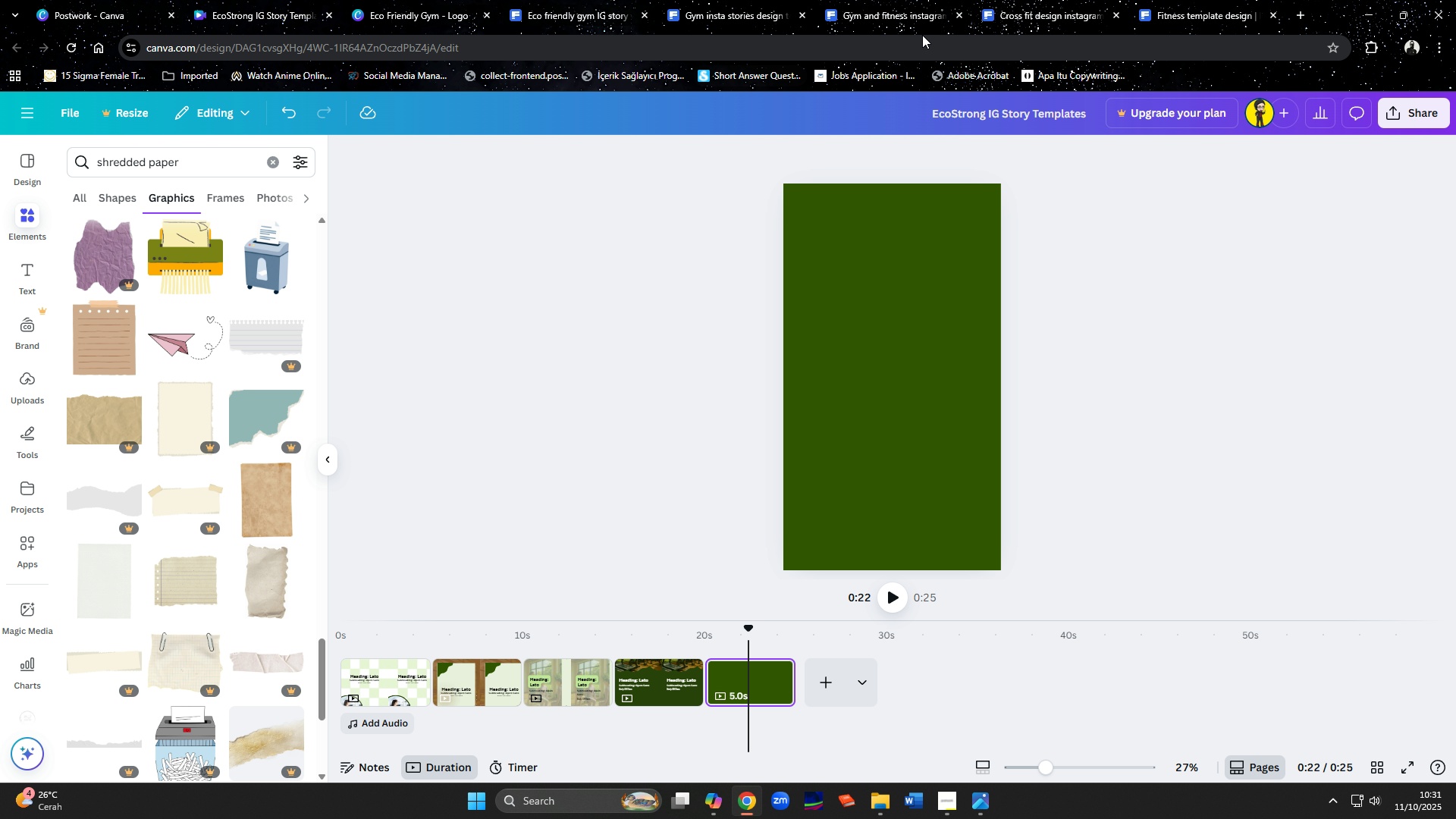 
left_click([1072, 5])
 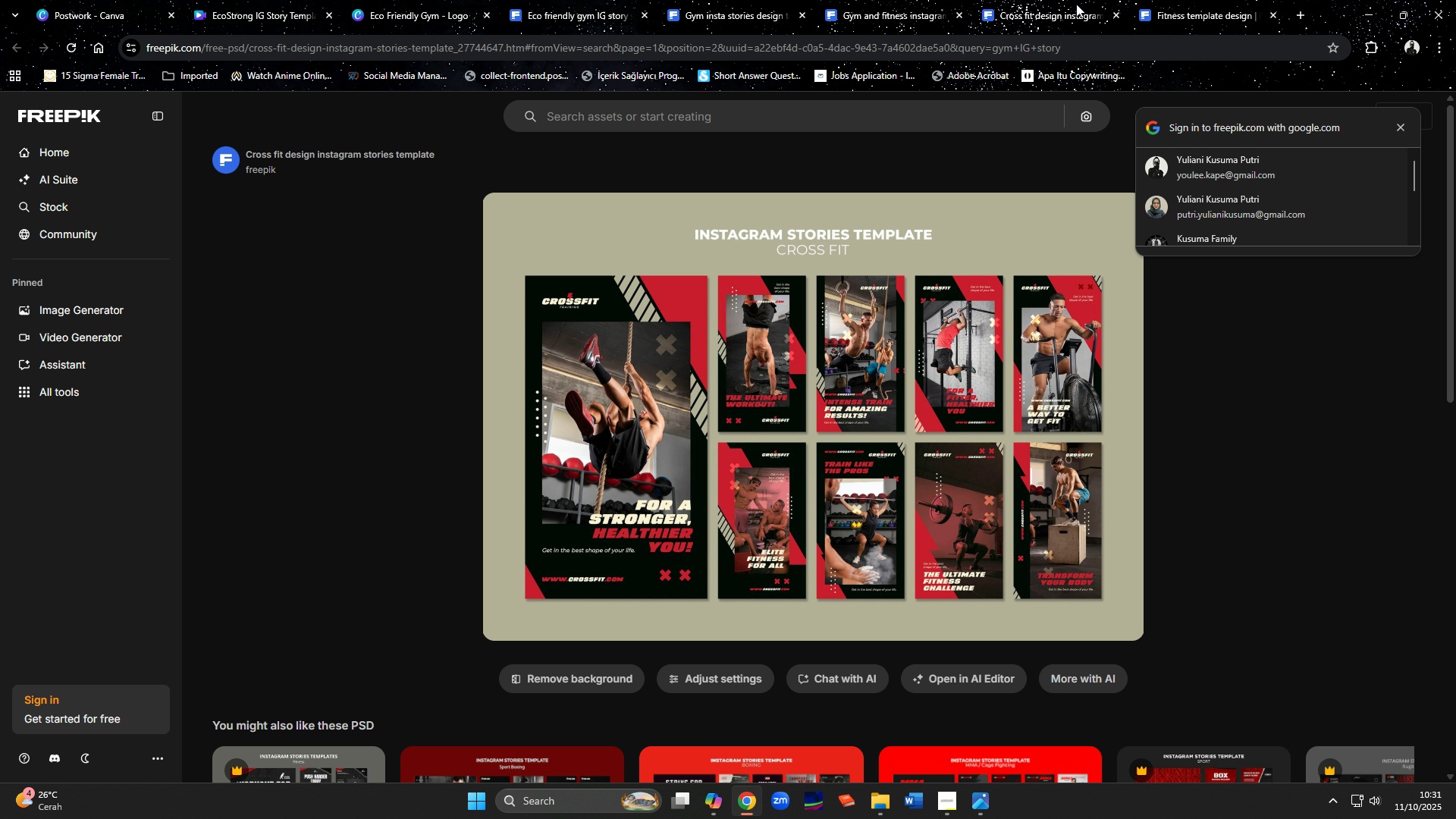 
left_click([1178, 14])
 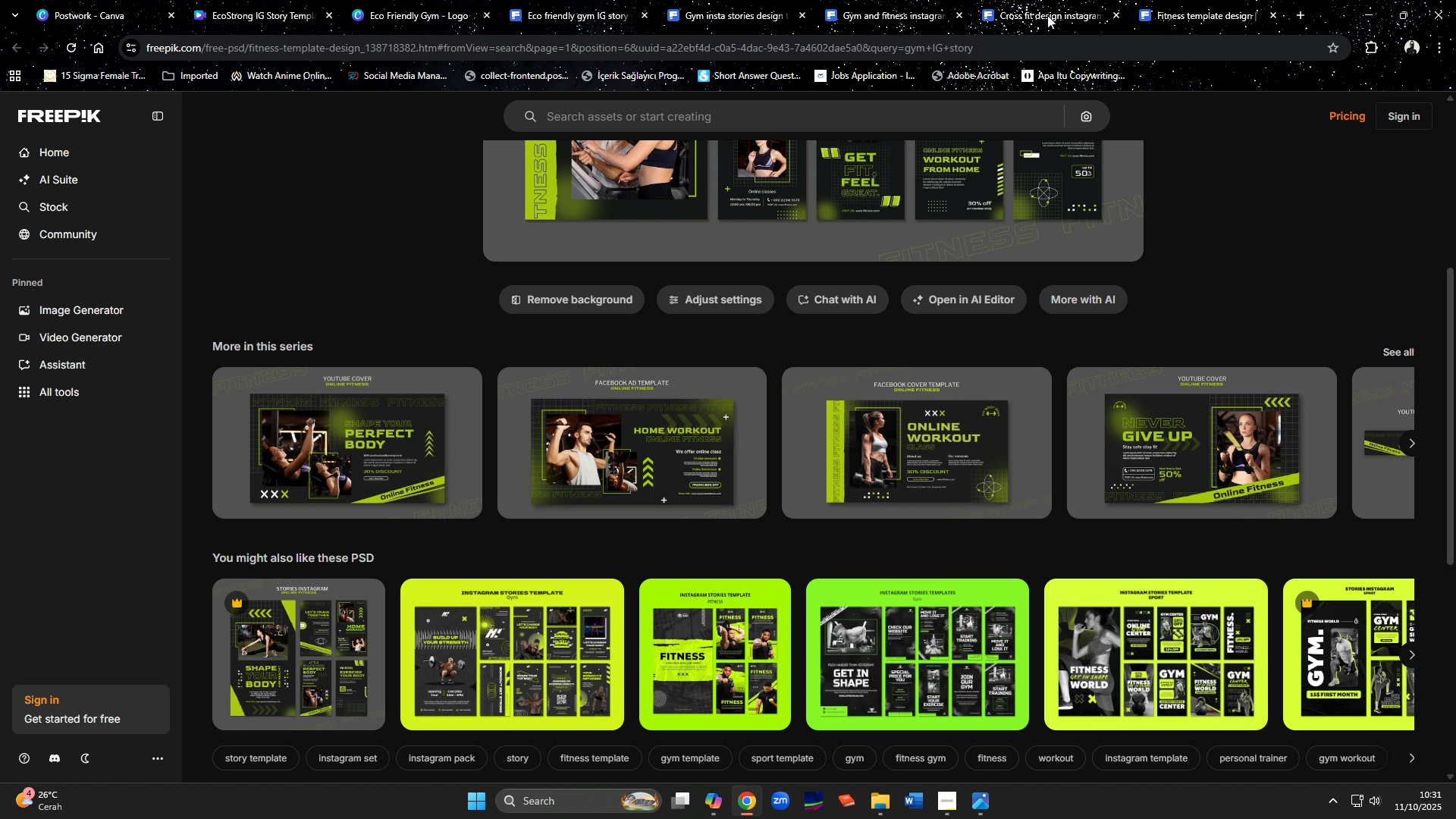 
left_click([1035, 15])
 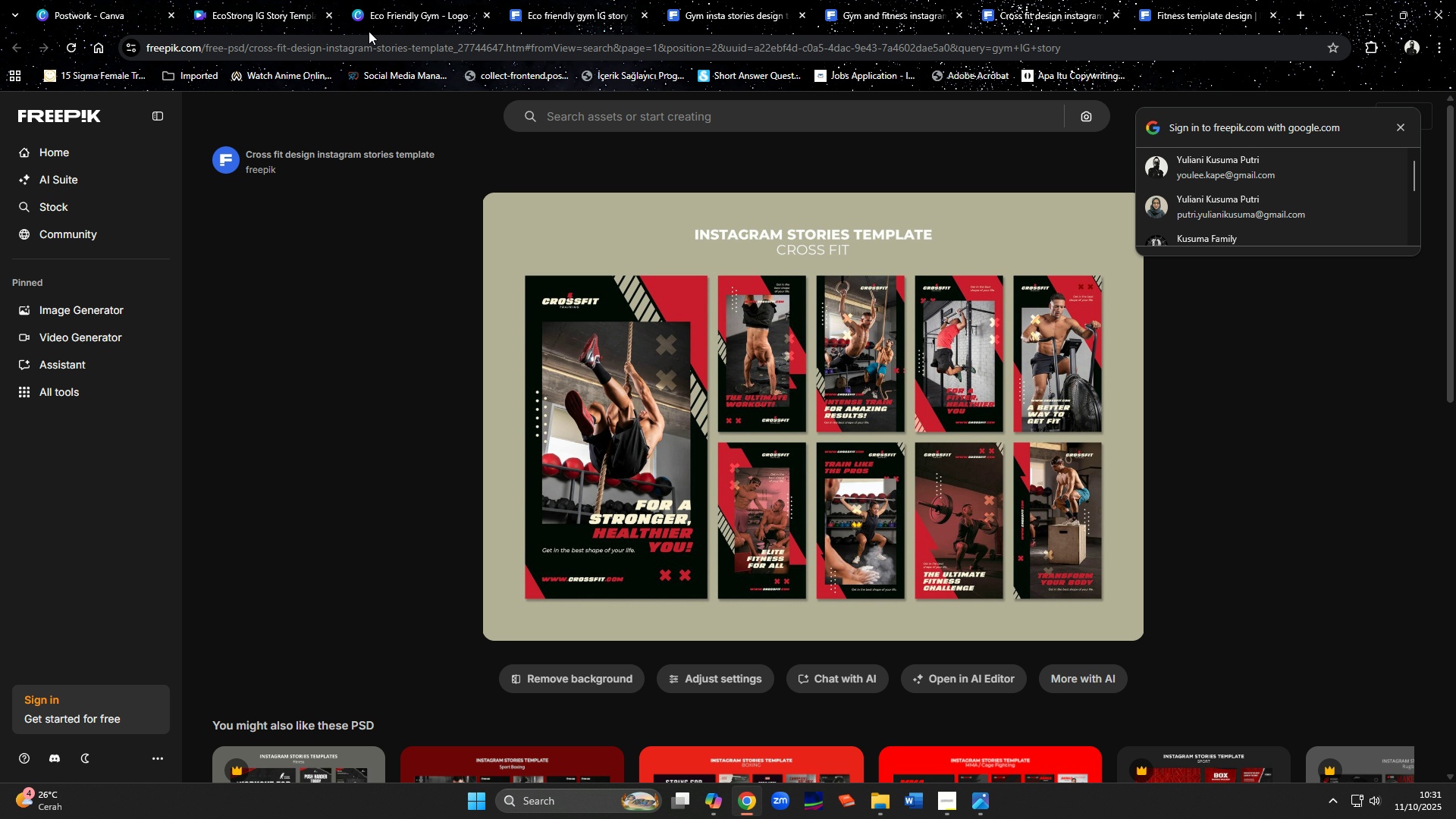 
left_click([378, 14])
 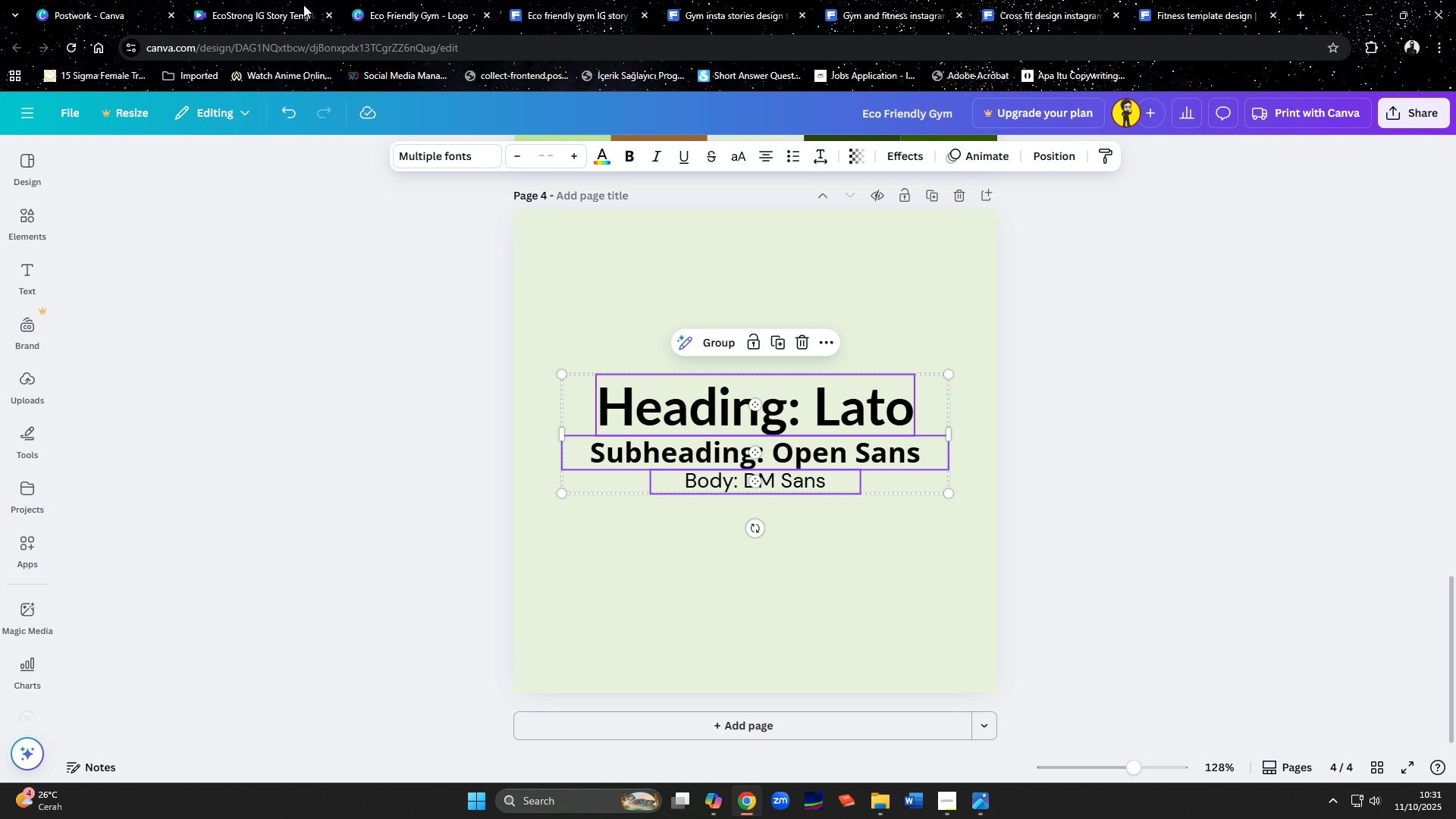 
left_click([262, 8])
 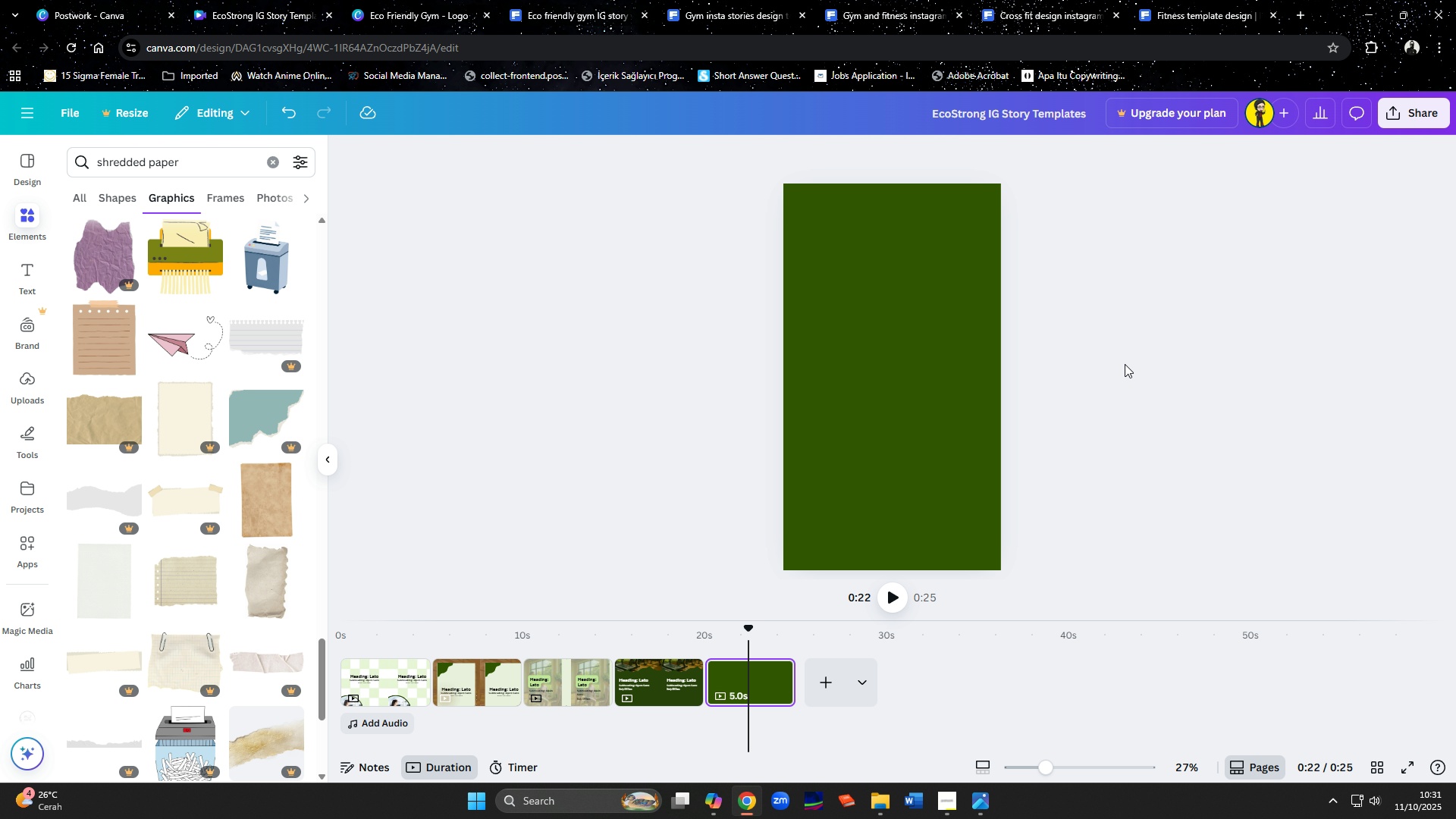 
left_click([1137, 360])
 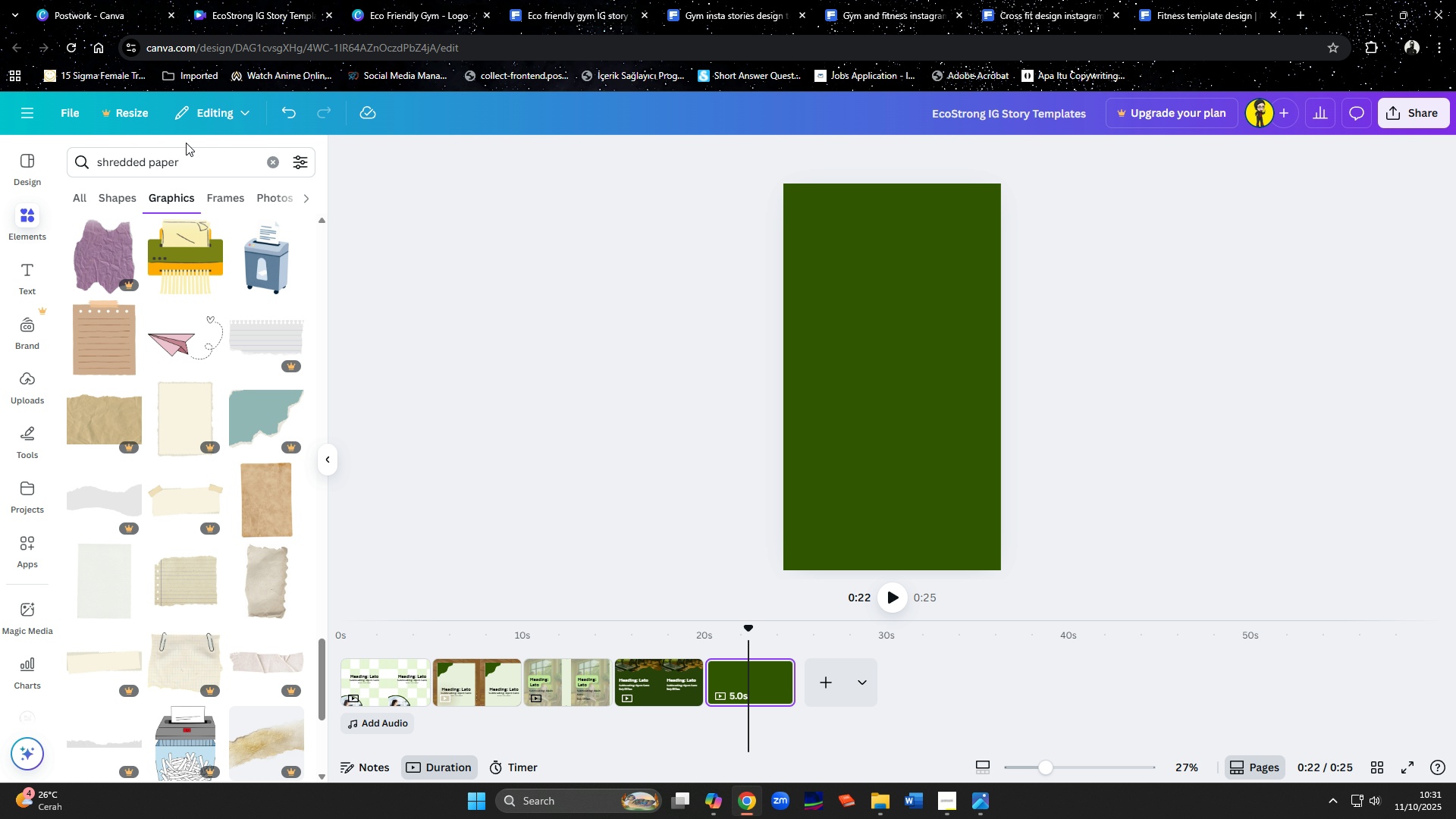 
left_click_drag(start_coordinate=[186, 161], to_coordinate=[0, 165])
 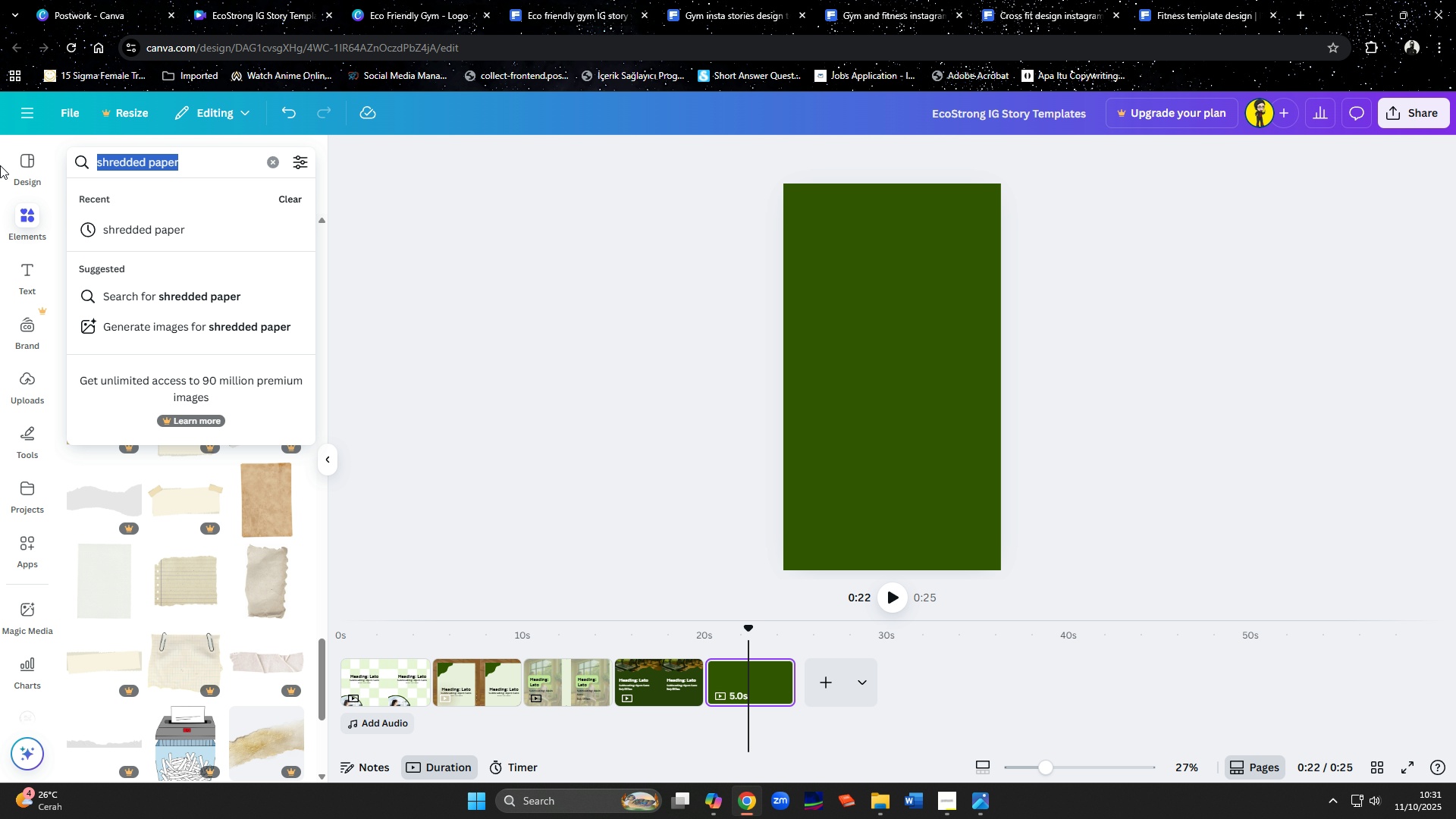 
type(boxes)
 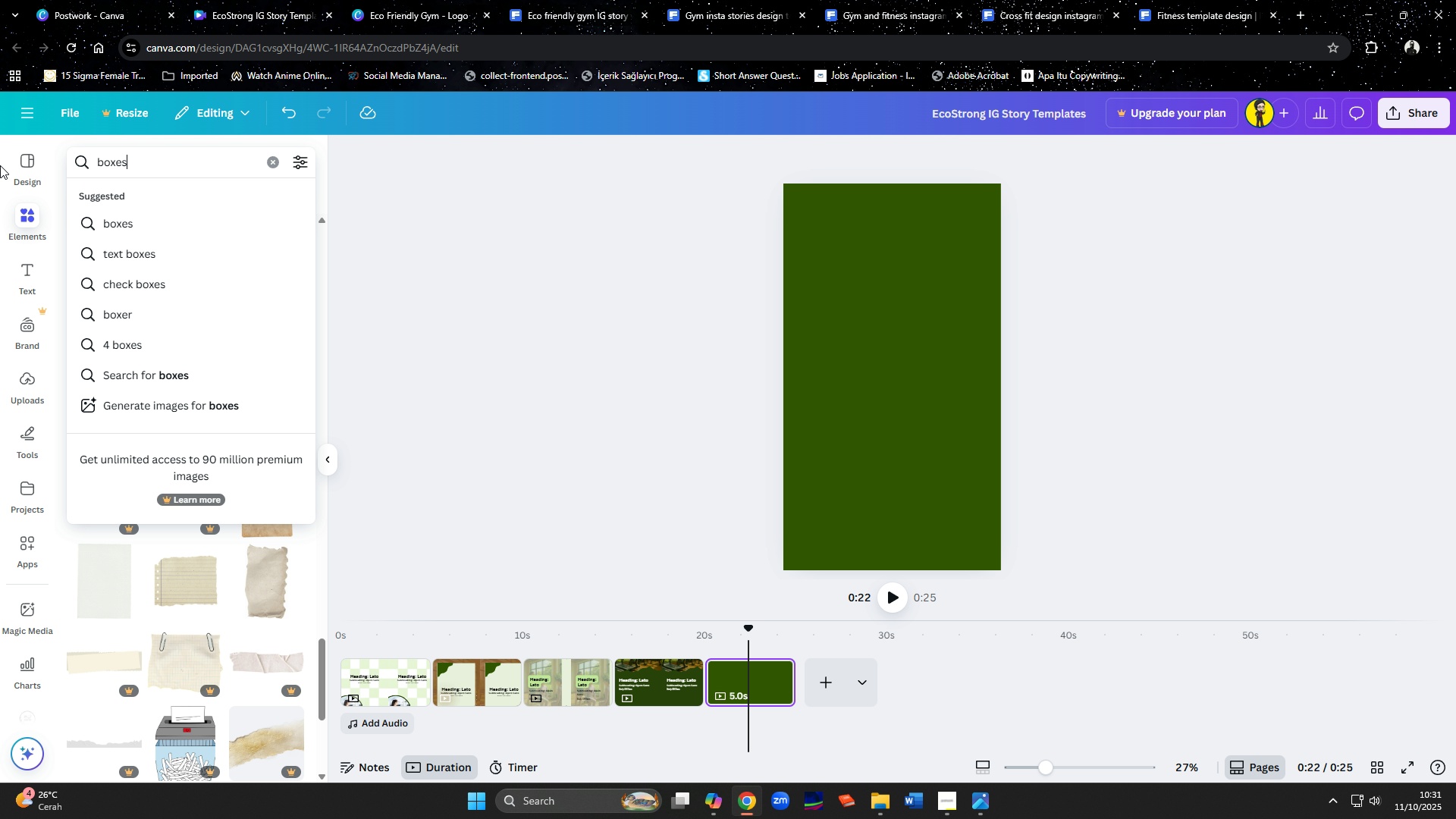 
key(Enter)
 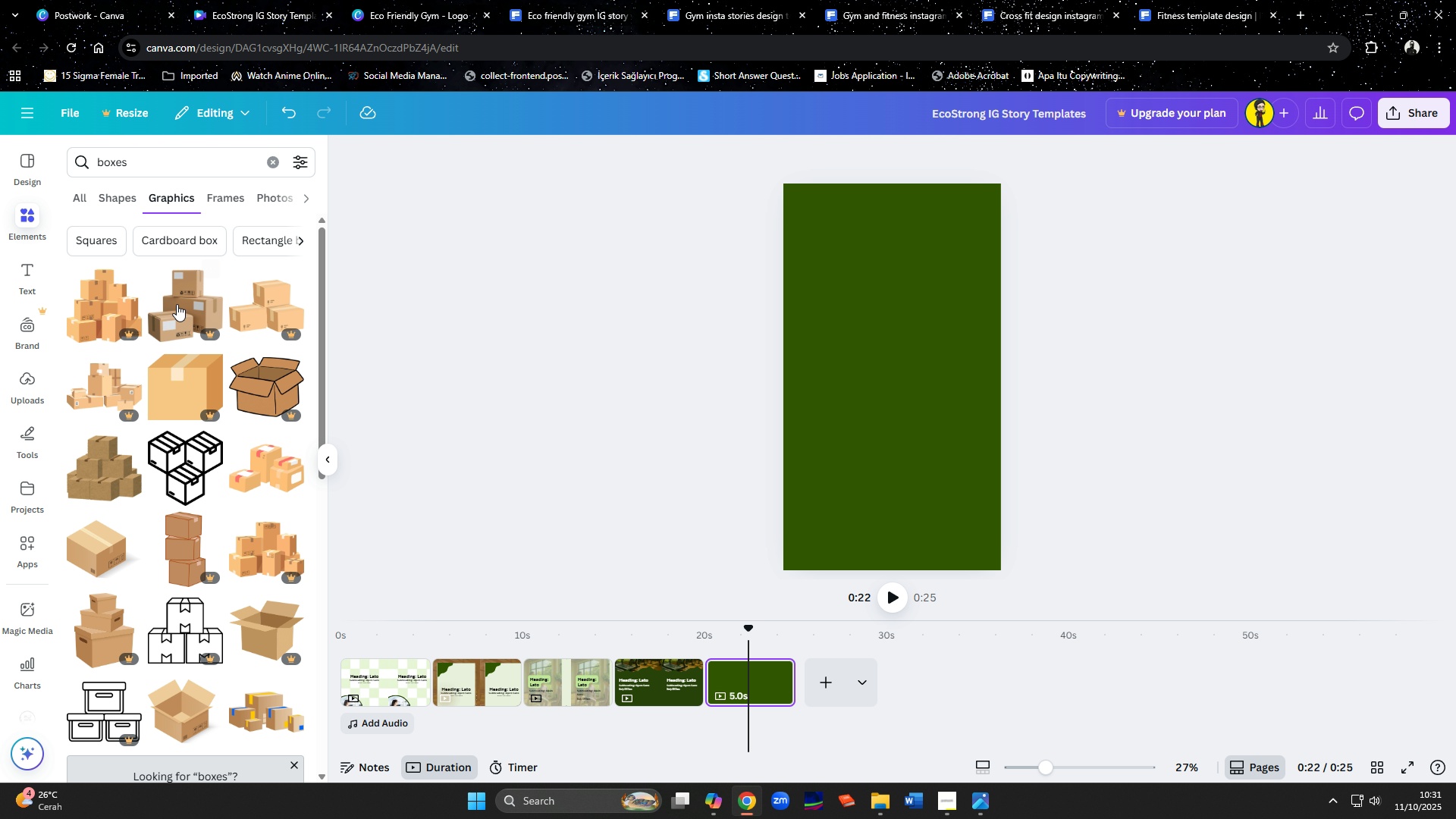 
scroll: coordinate [189, 475], scroll_direction: down, amount: 12.0
 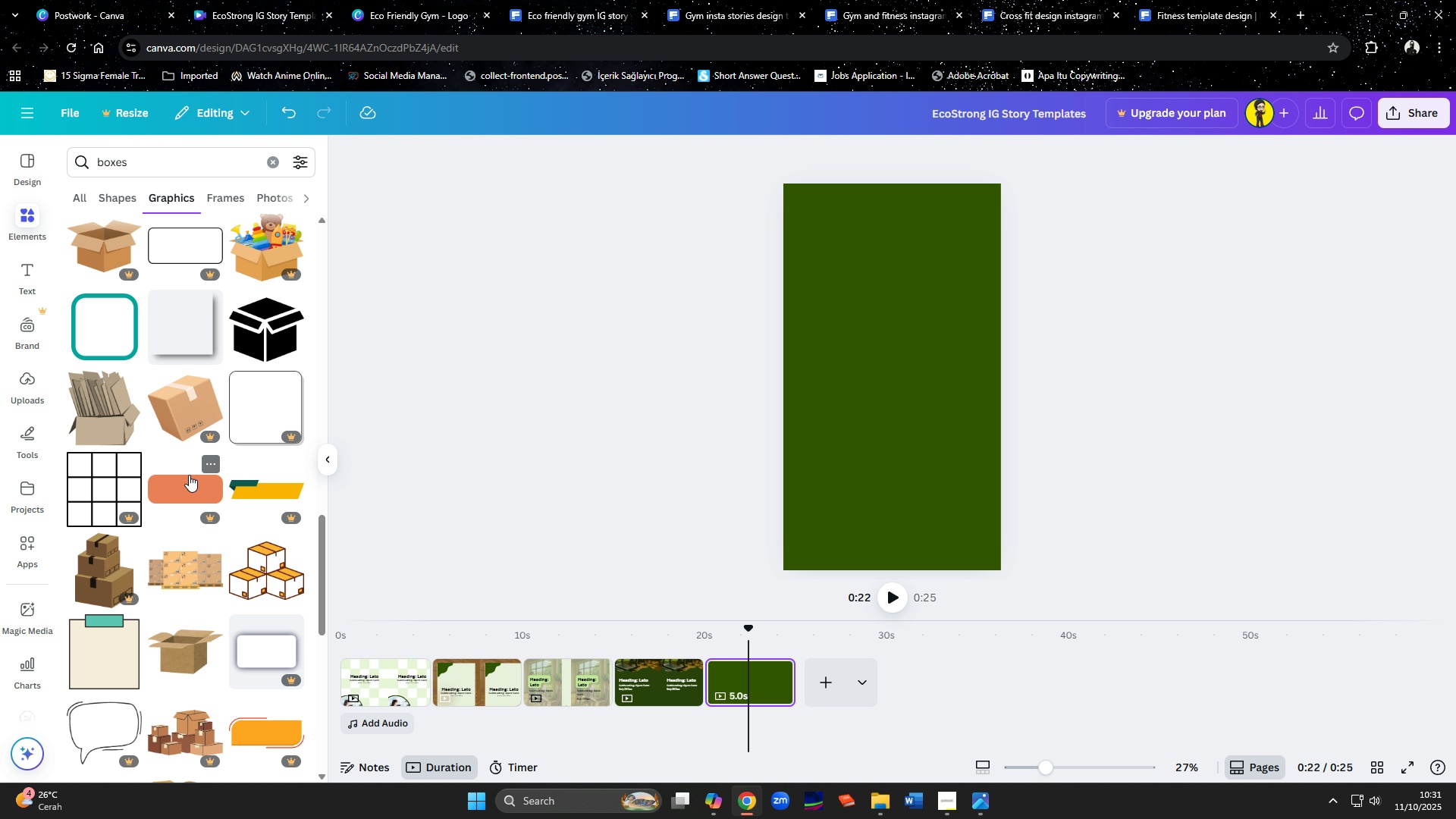 
scroll: coordinate [189, 475], scroll_direction: up, amount: 8.0
 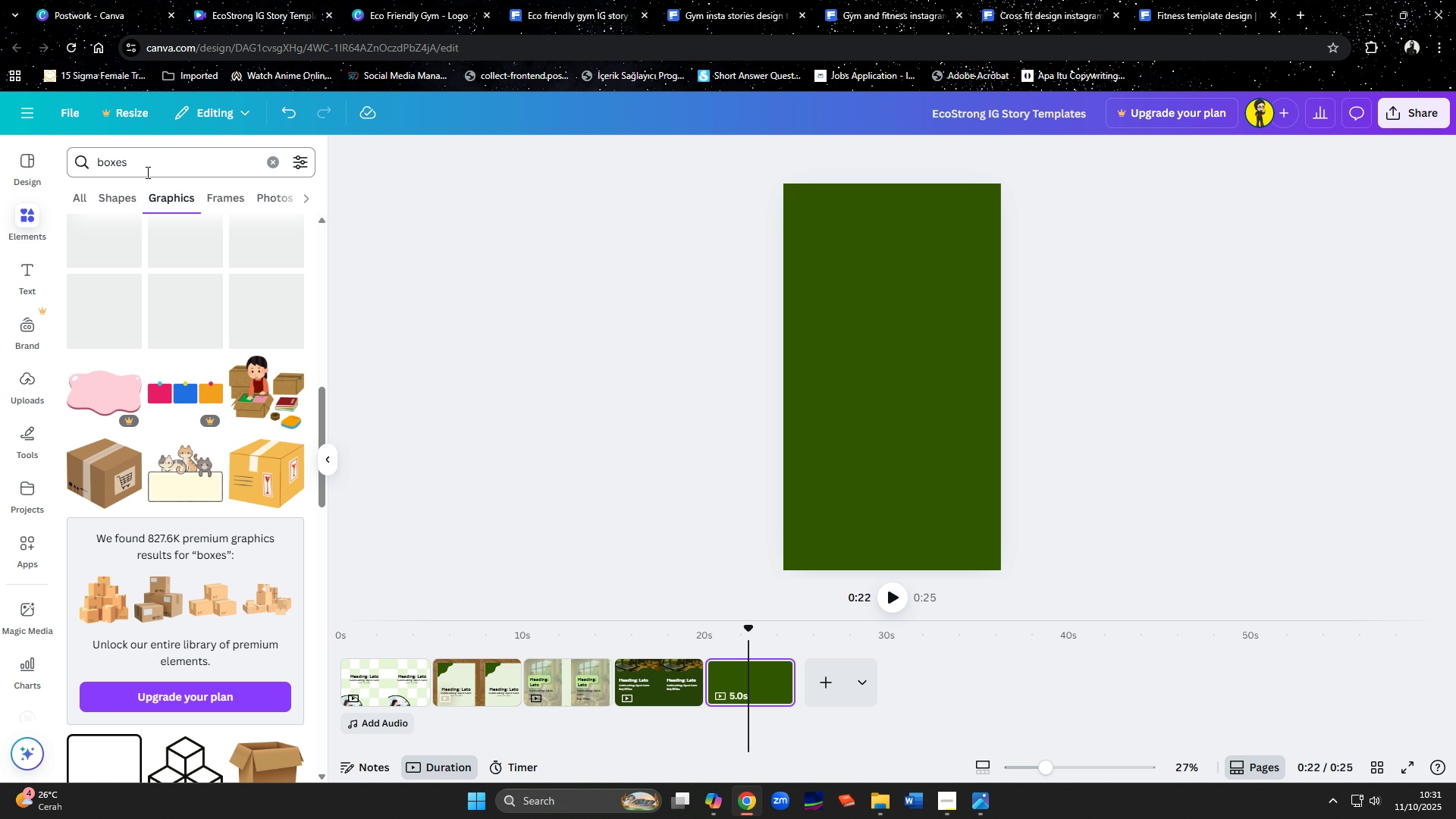 
left_click_drag(start_coordinate=[145, 165], to_coordinate=[23, 164])
 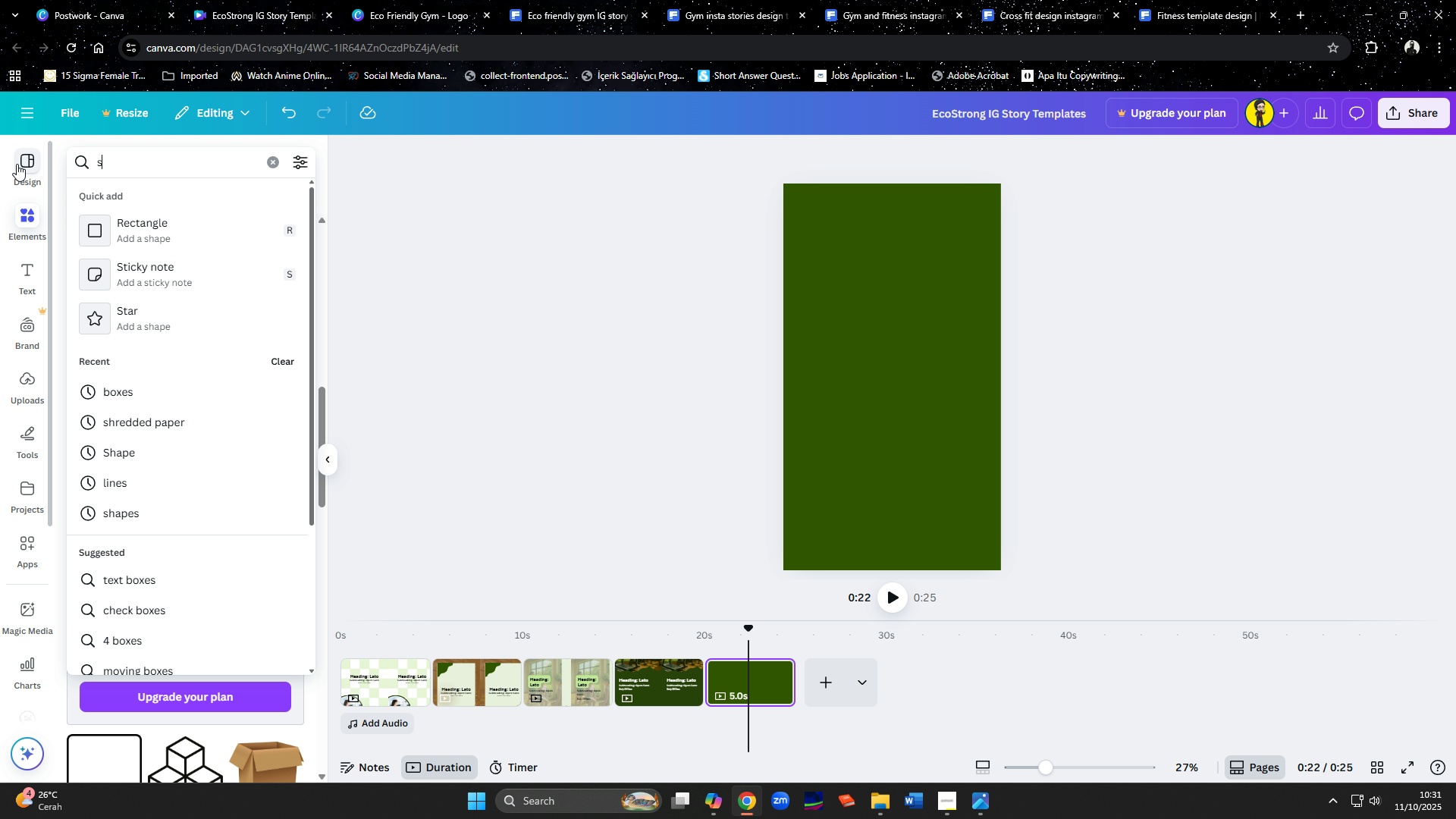 
type(squares)
 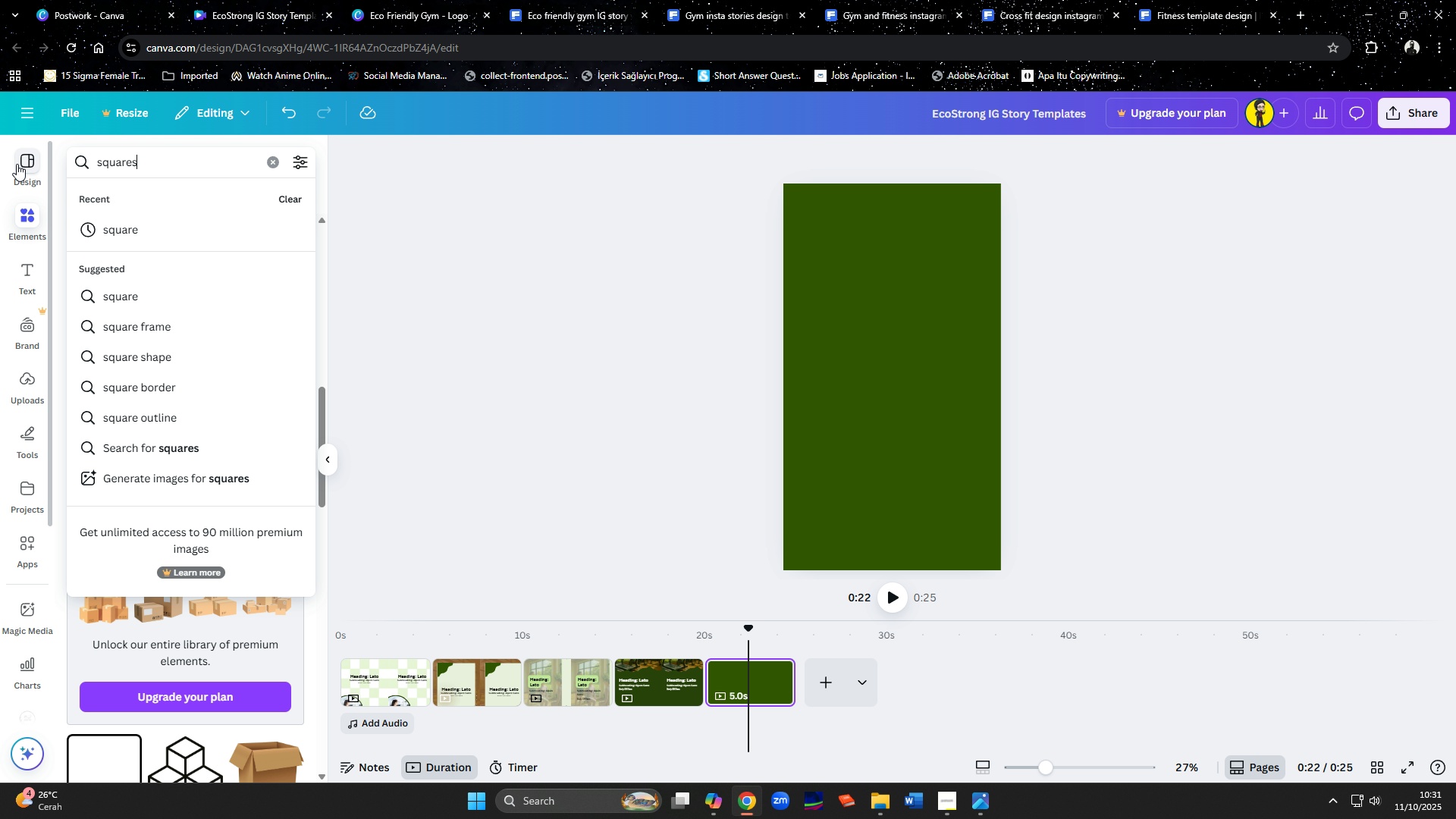 
key(Enter)
 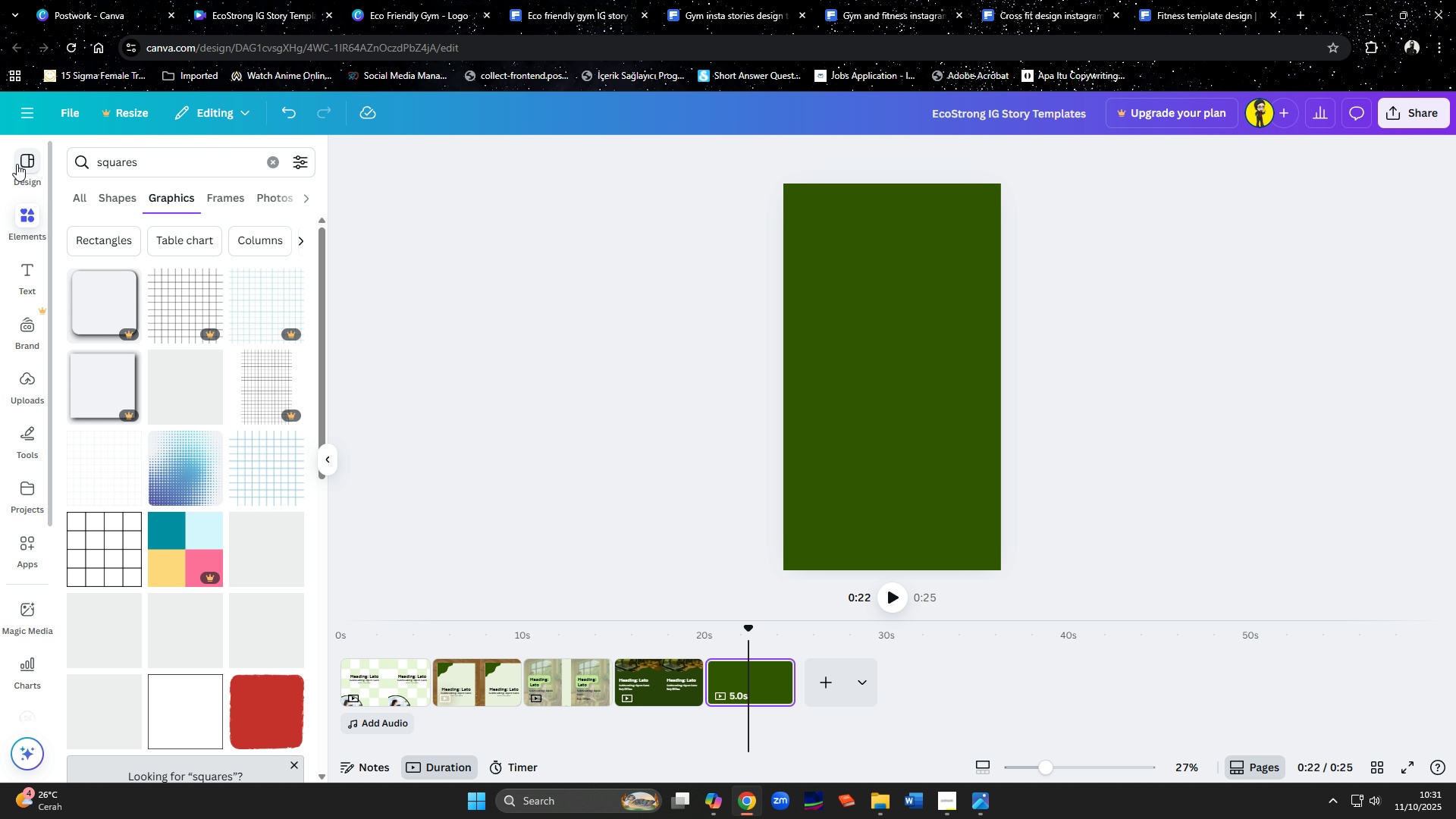 
mouse_move([67, 288])
 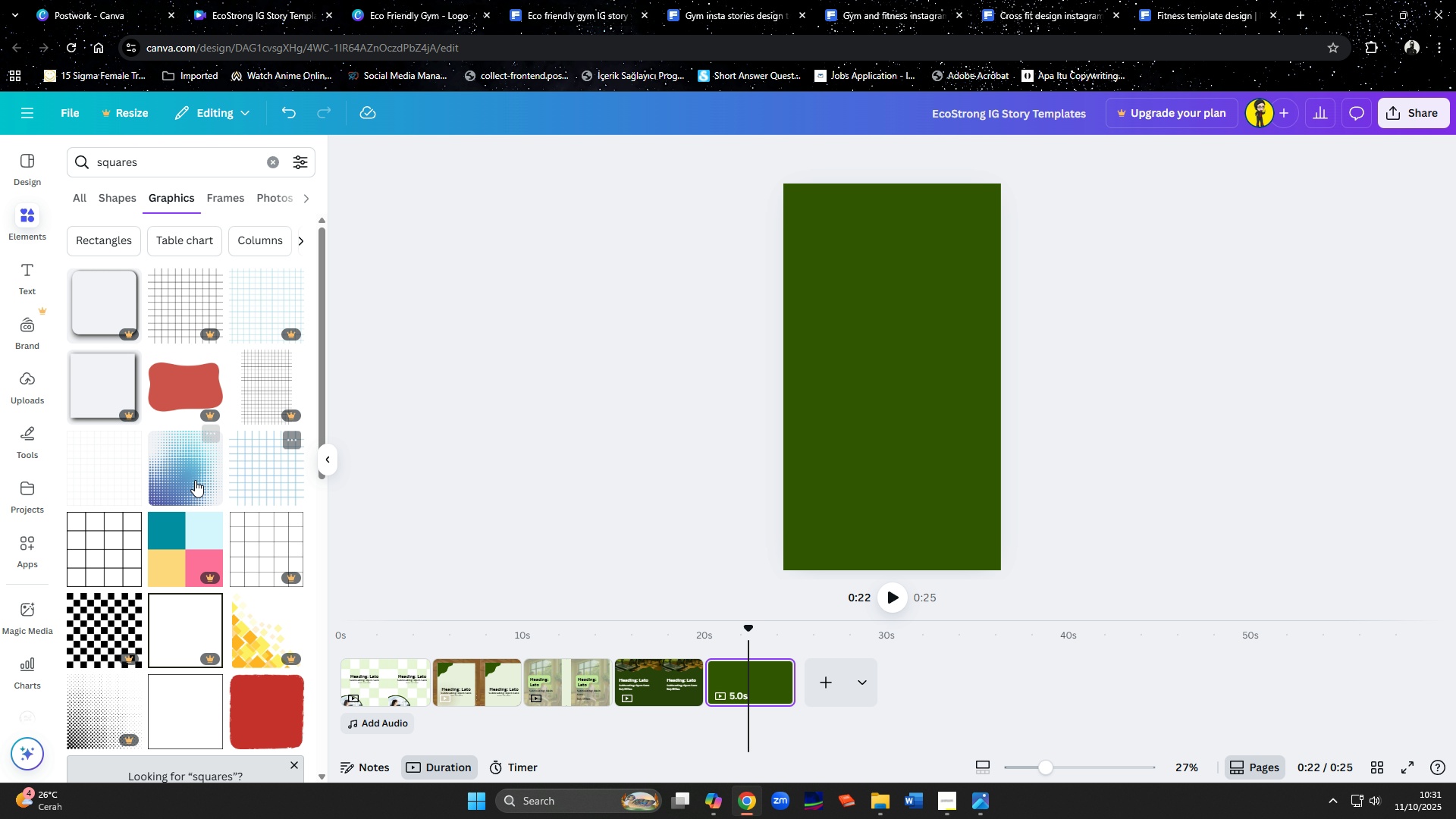 
left_click([195, 480])
 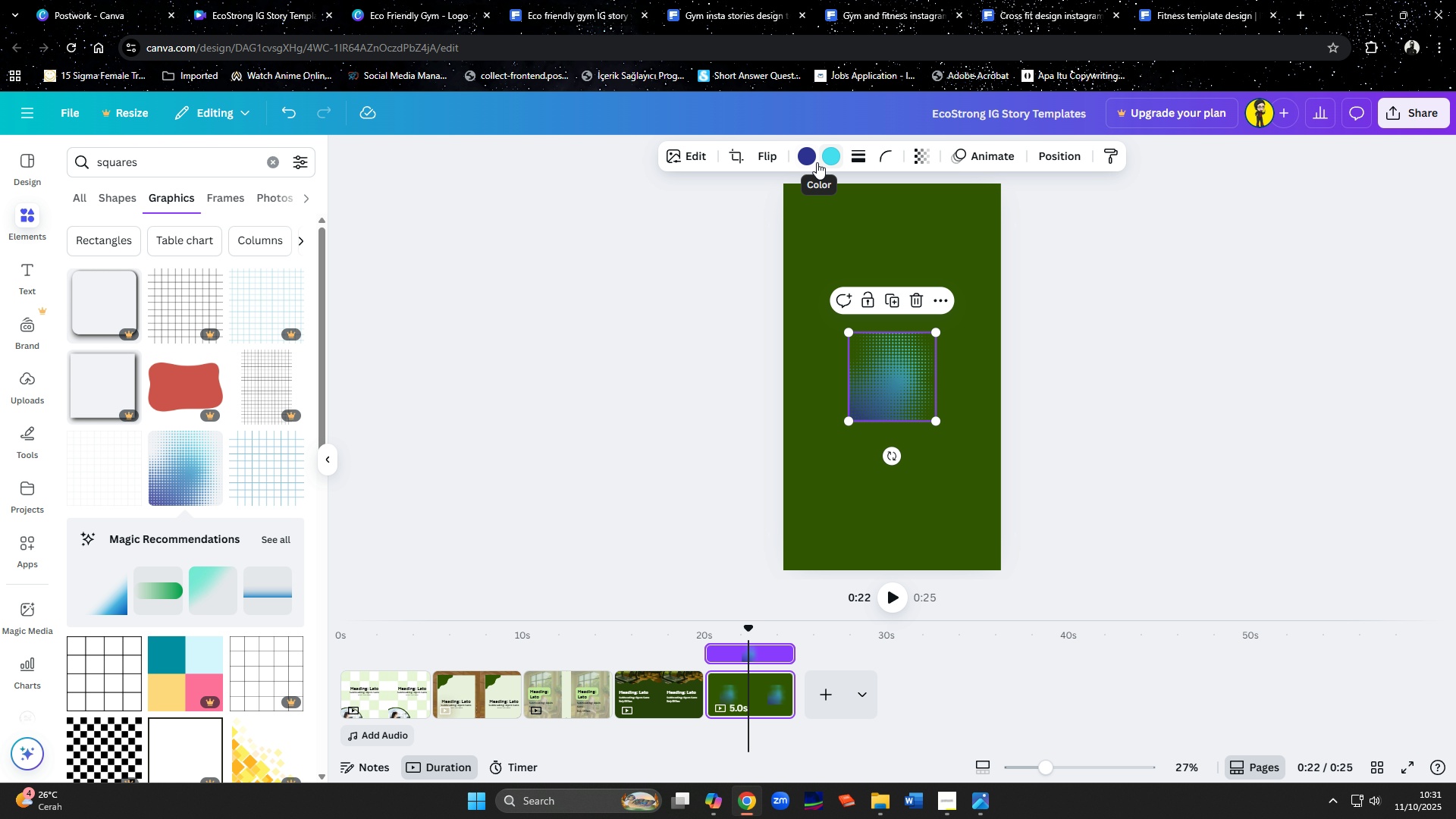 
left_click([809, 159])
 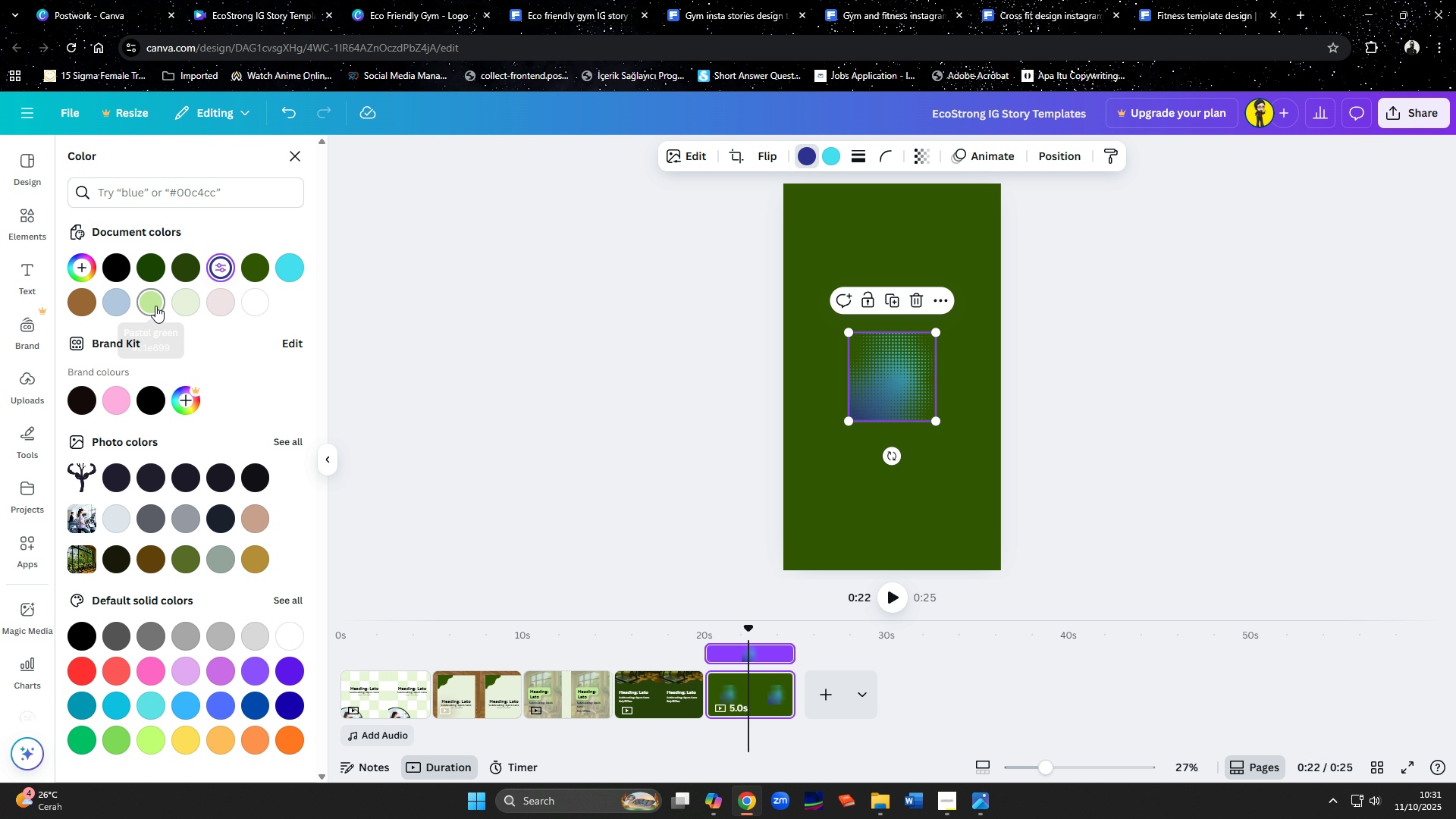 
left_click([155, 306])
 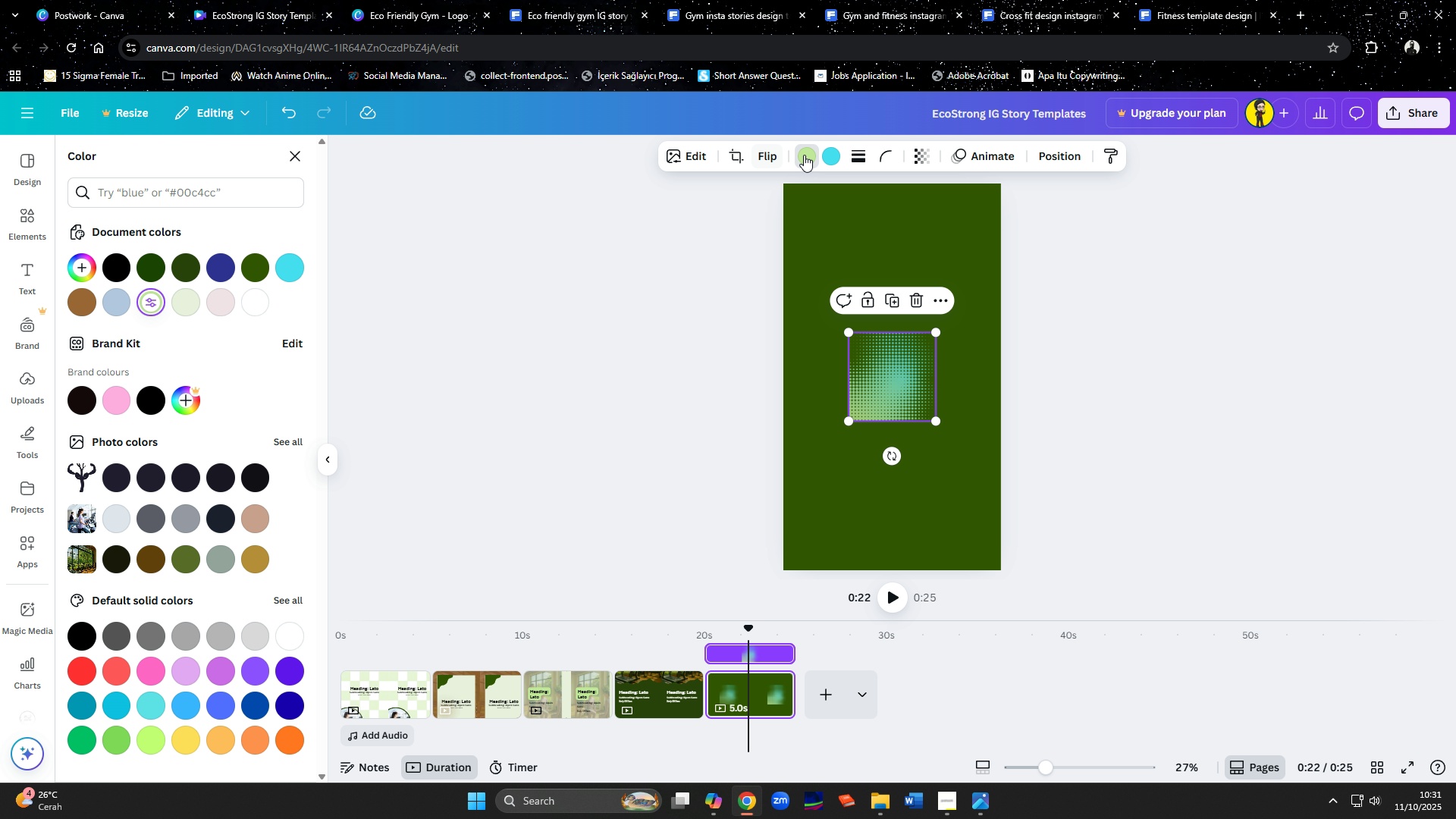 
left_click([827, 156])
 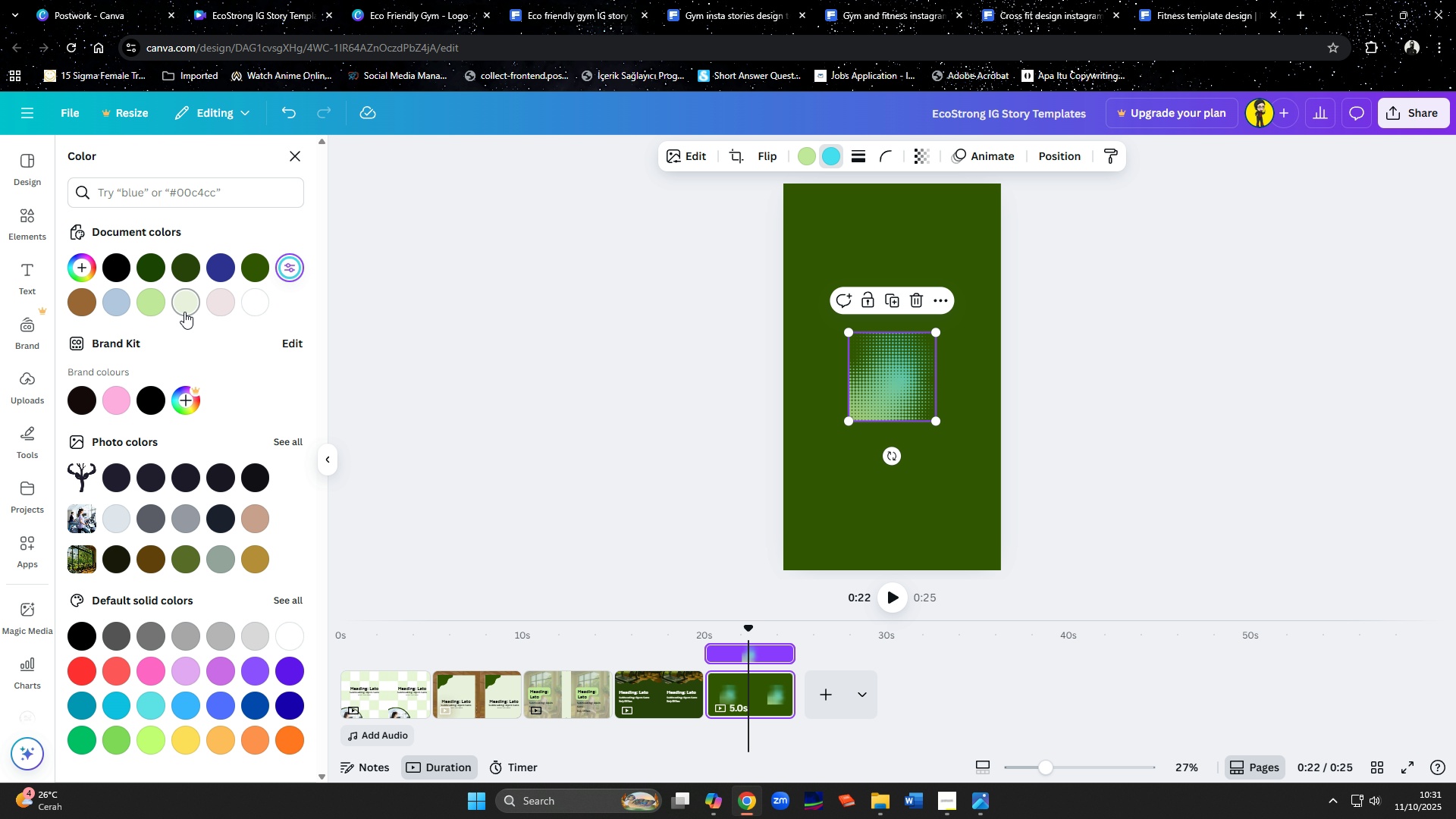 
left_click([184, 312])
 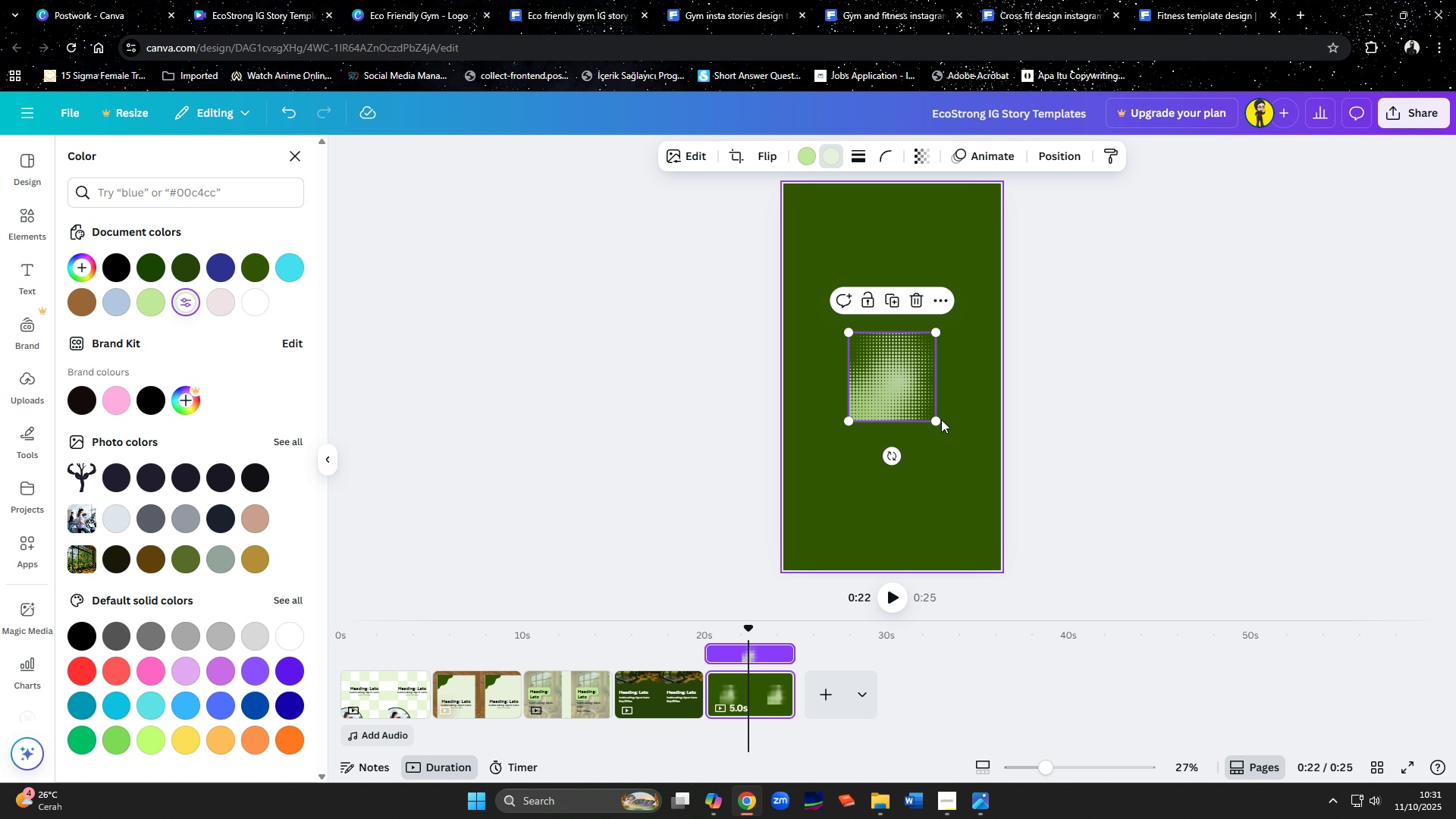 
left_click_drag(start_coordinate=[938, 419], to_coordinate=[1050, 652])
 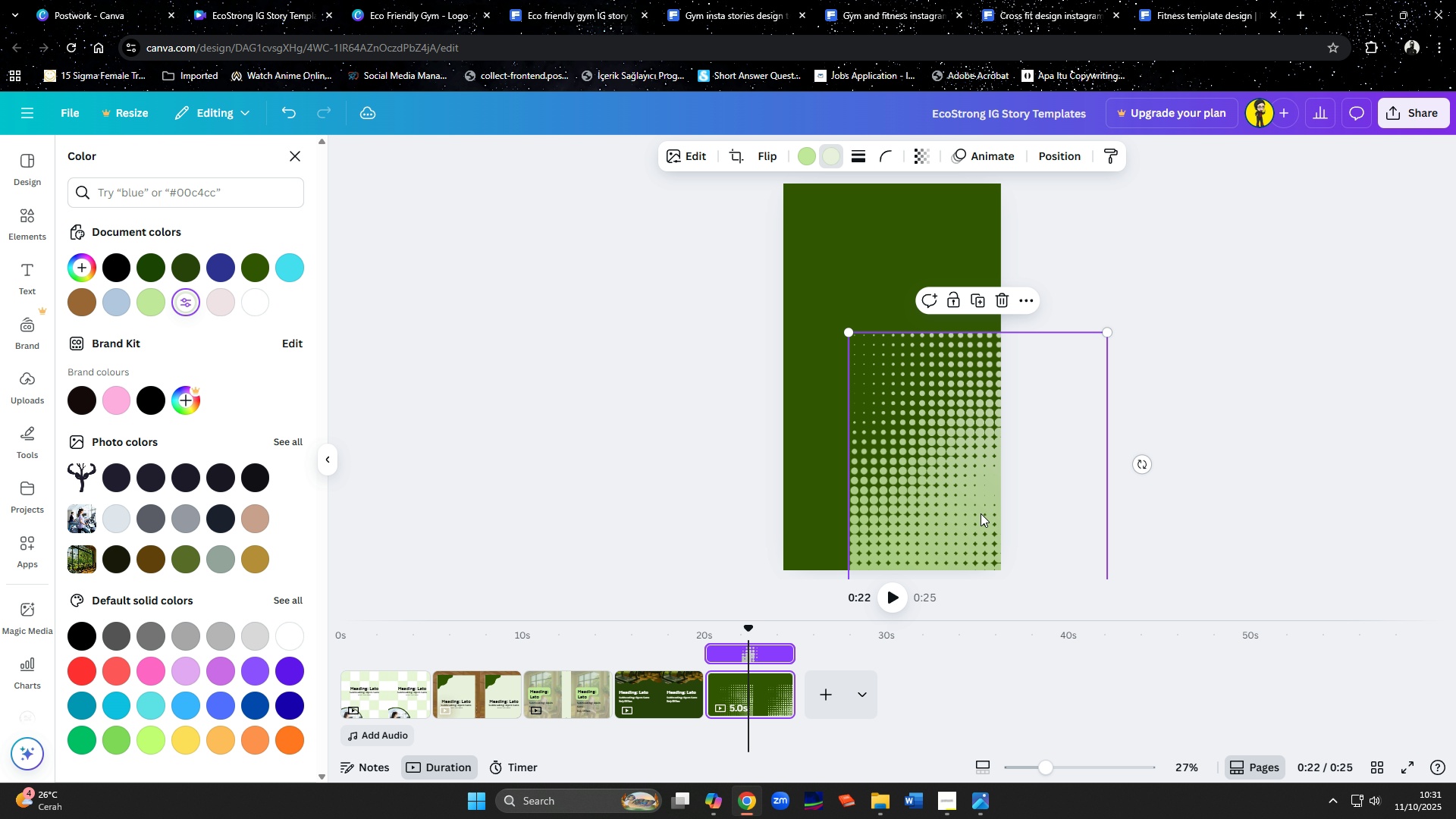 
left_click_drag(start_coordinate=[981, 513], to_coordinate=[861, 489])
 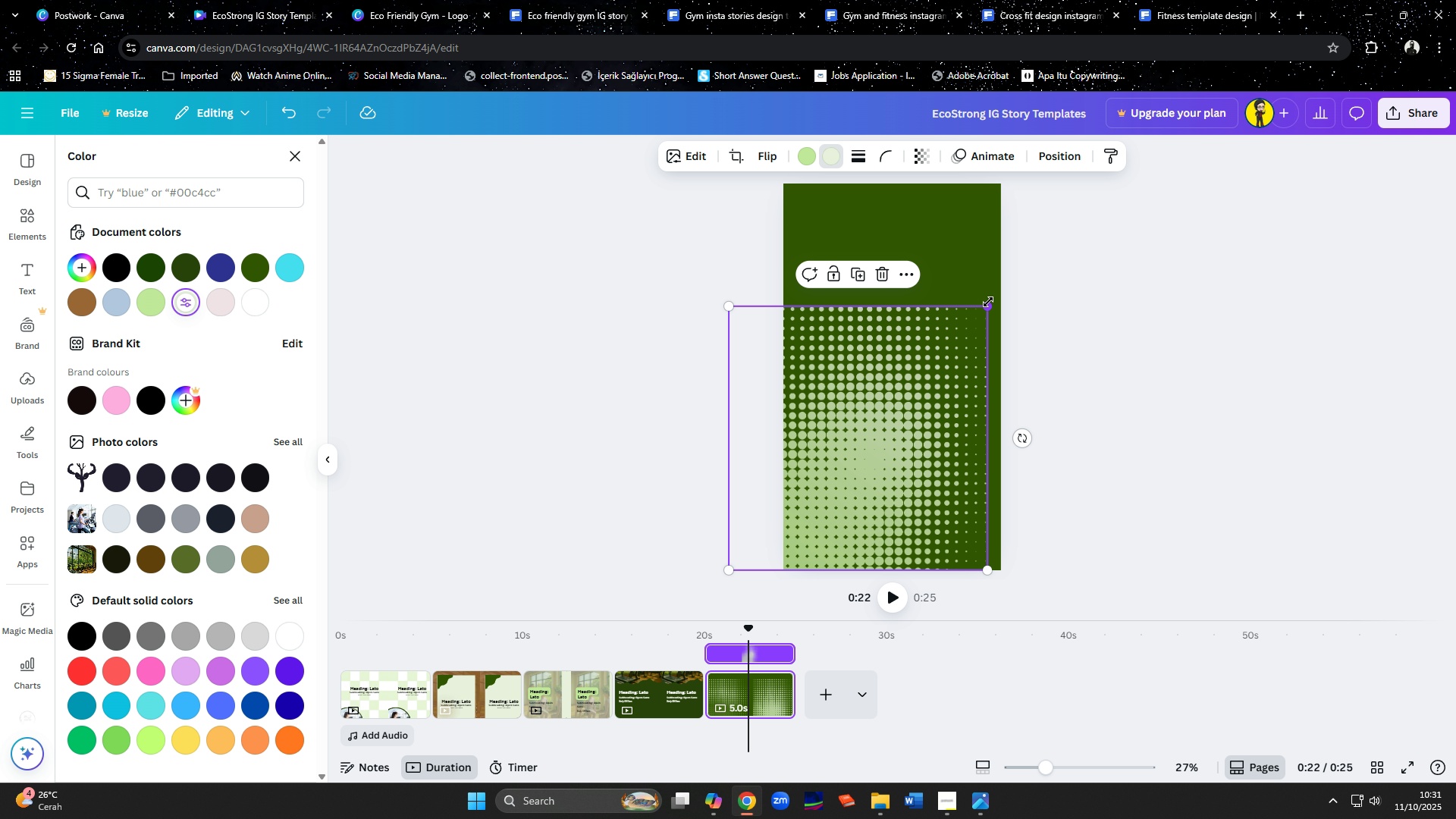 
left_click_drag(start_coordinate=[988, 303], to_coordinate=[902, 395])
 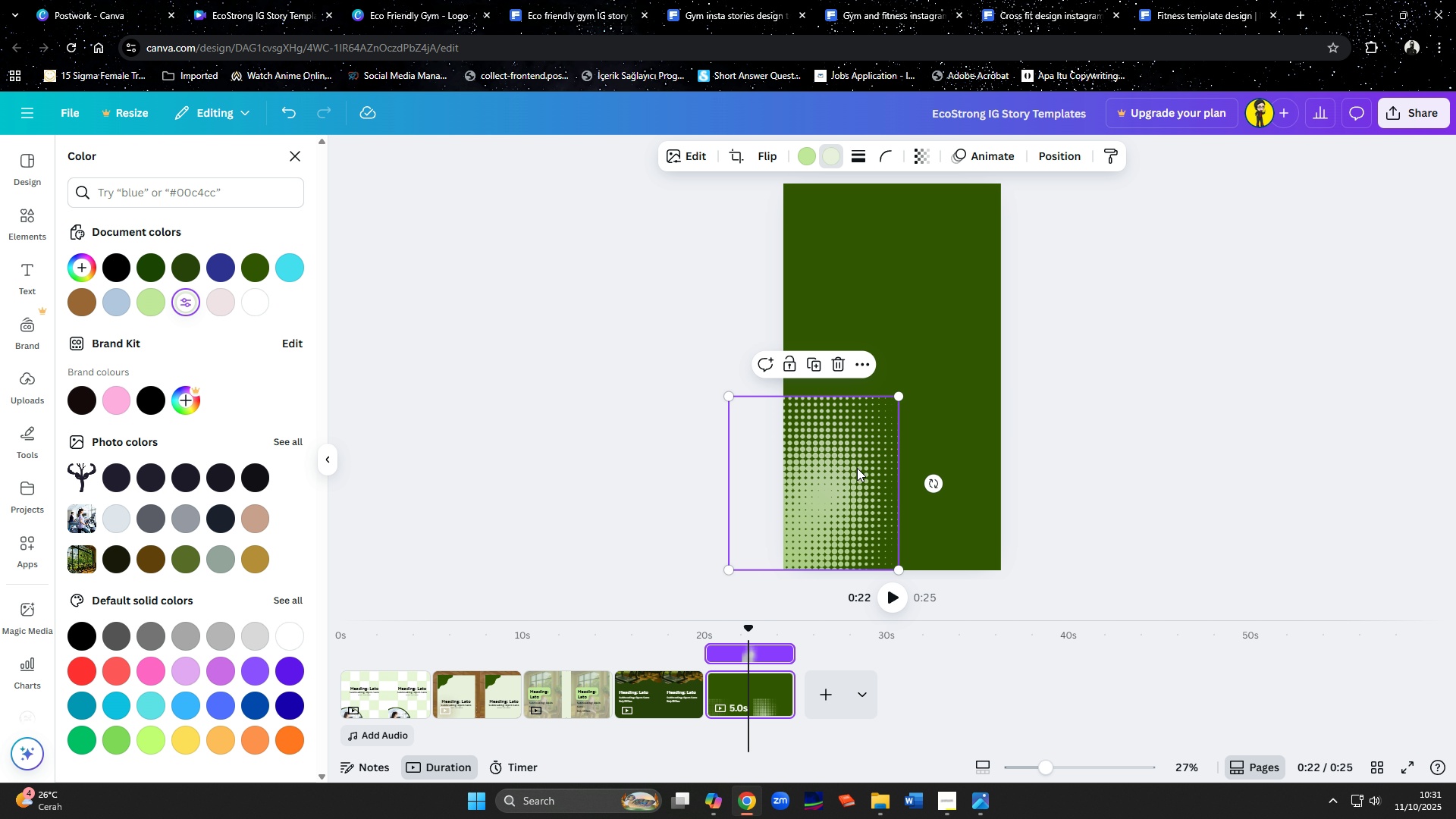 
left_click_drag(start_coordinate=[857, 468], to_coordinate=[911, 467])
 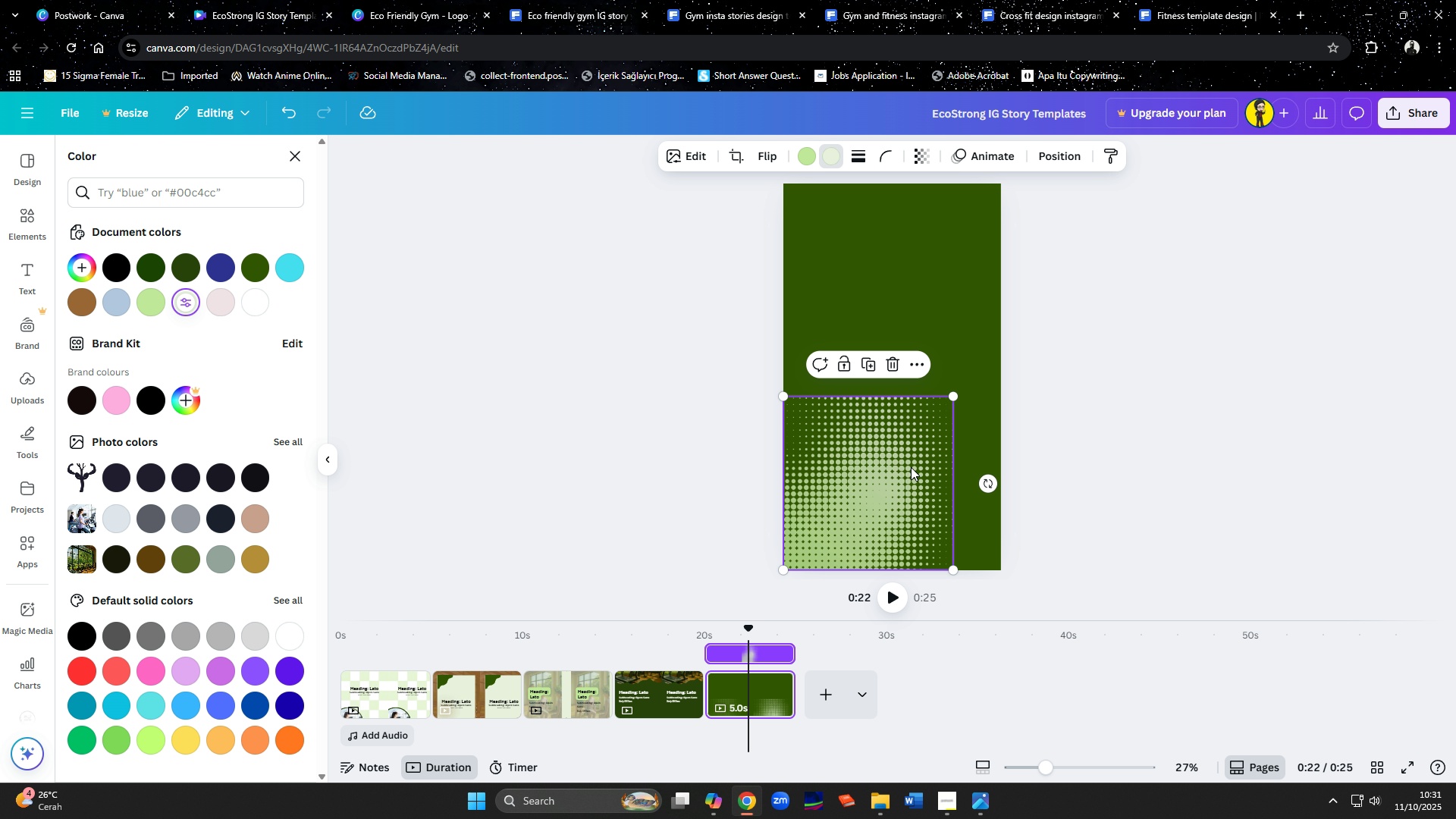 
left_click([911, 467])
 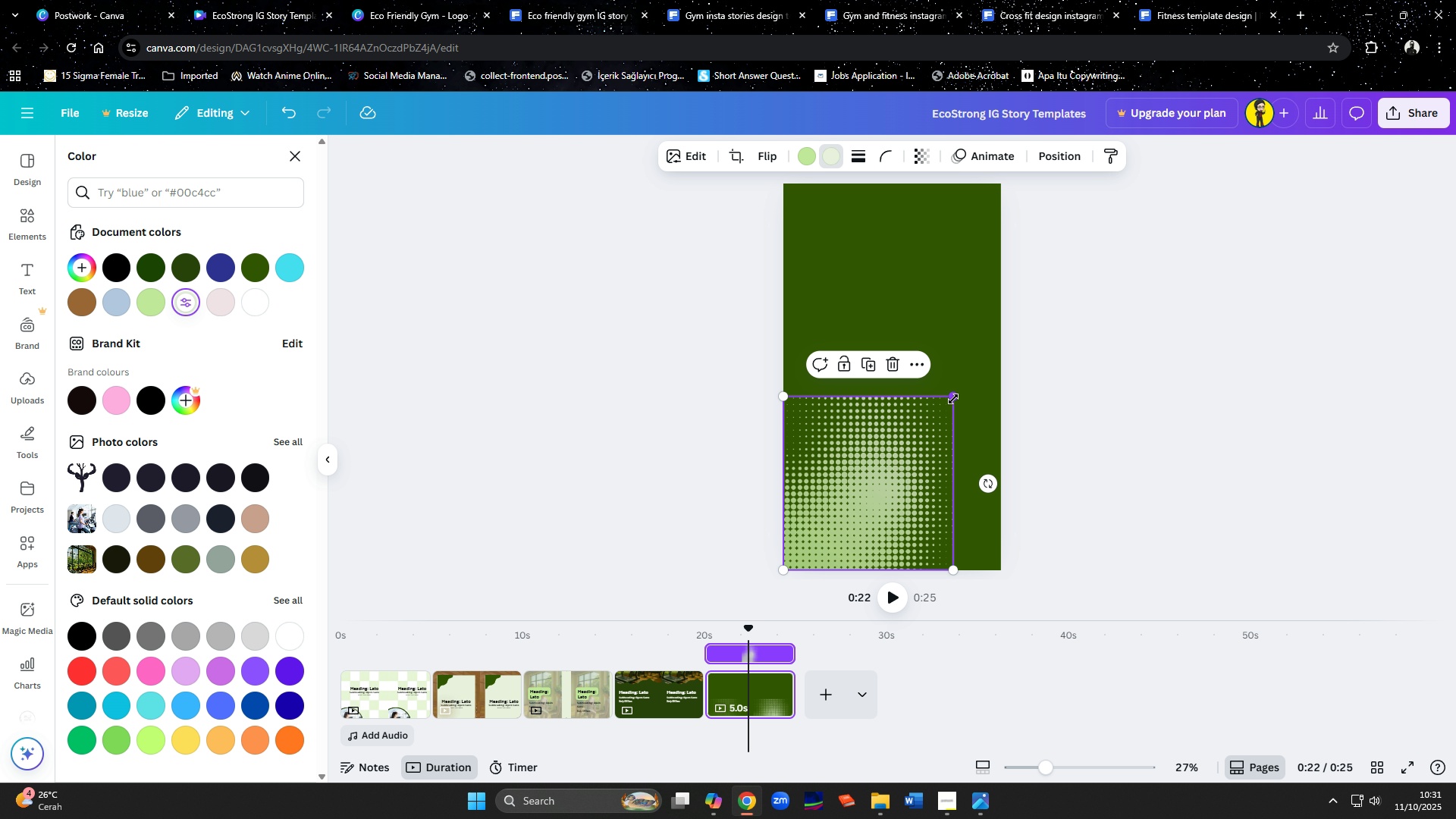 
left_click_drag(start_coordinate=[953, 399], to_coordinate=[918, 466])
 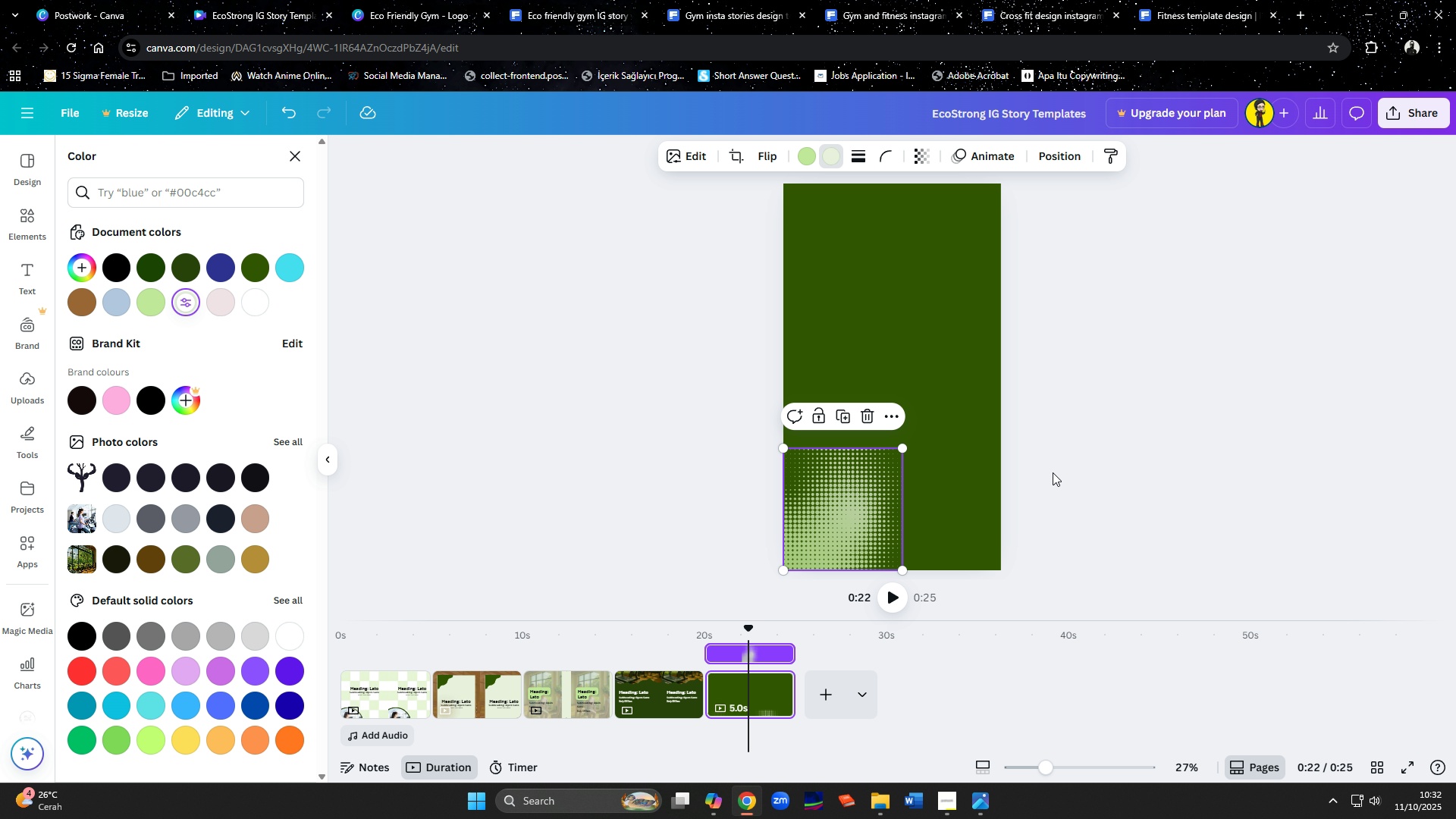 
left_click([1053, 472])
 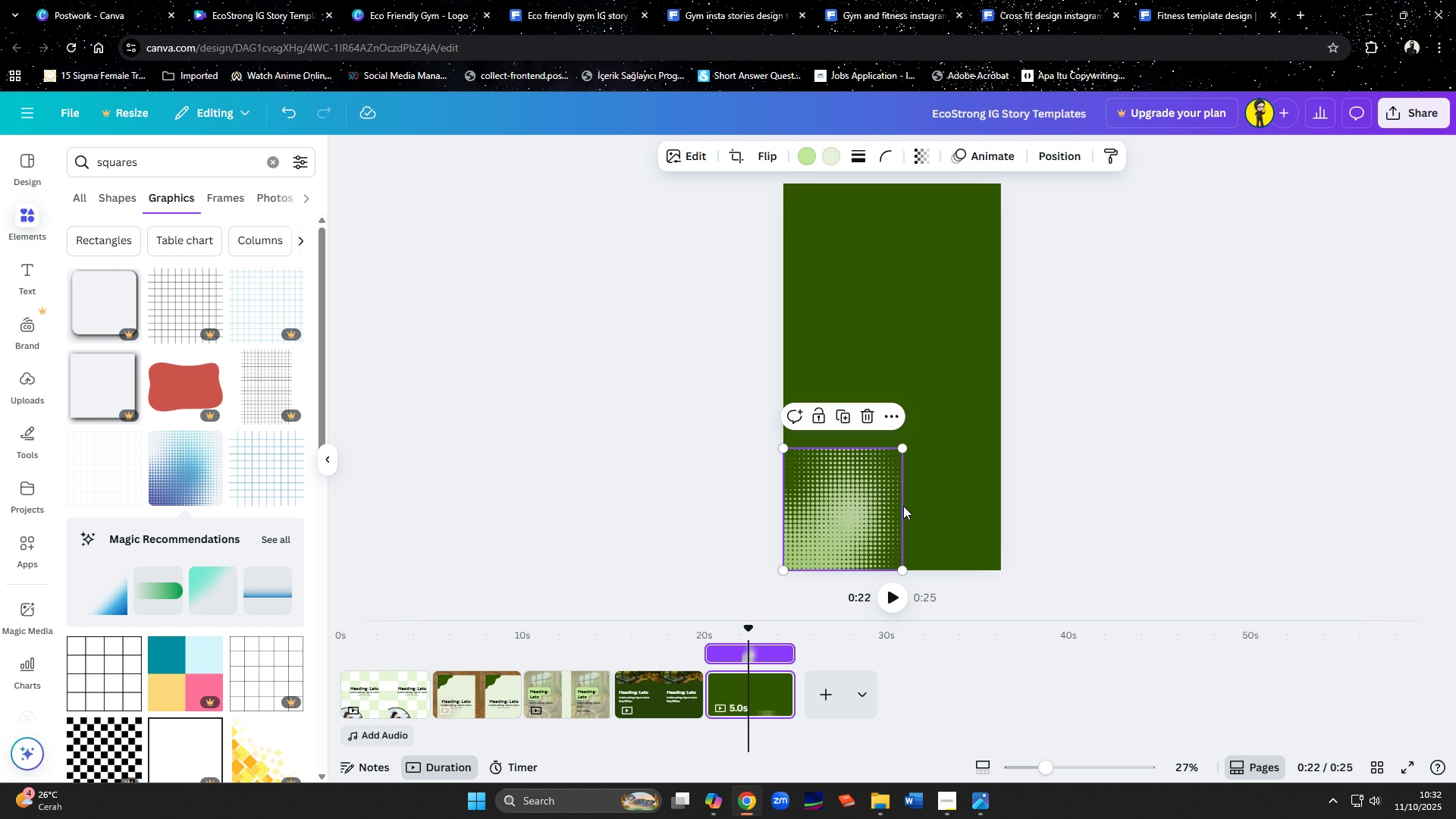 
left_click([1118, 447])
 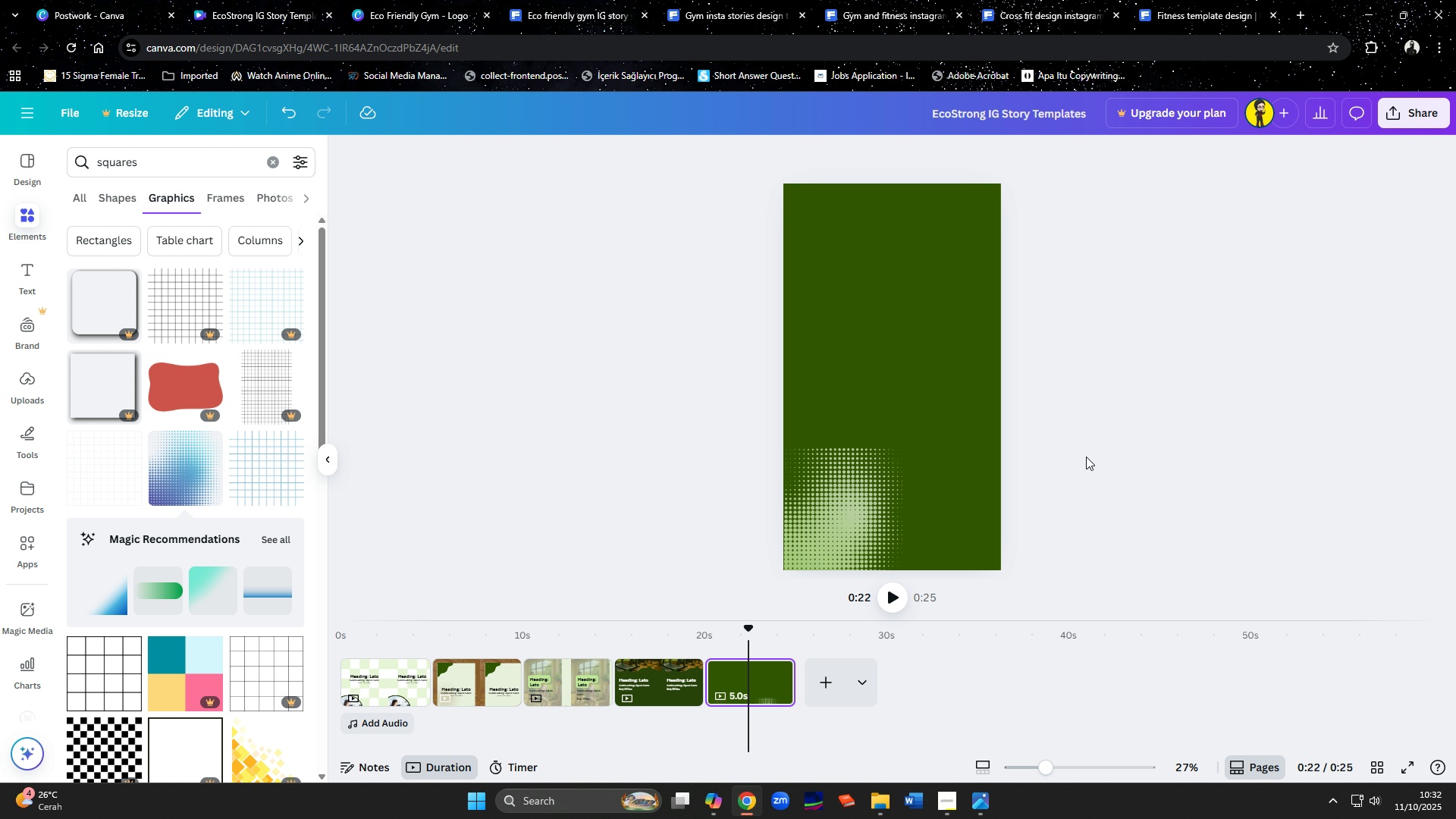 
scroll: coordinate [1097, 449], scroll_direction: down, amount: 4.0
 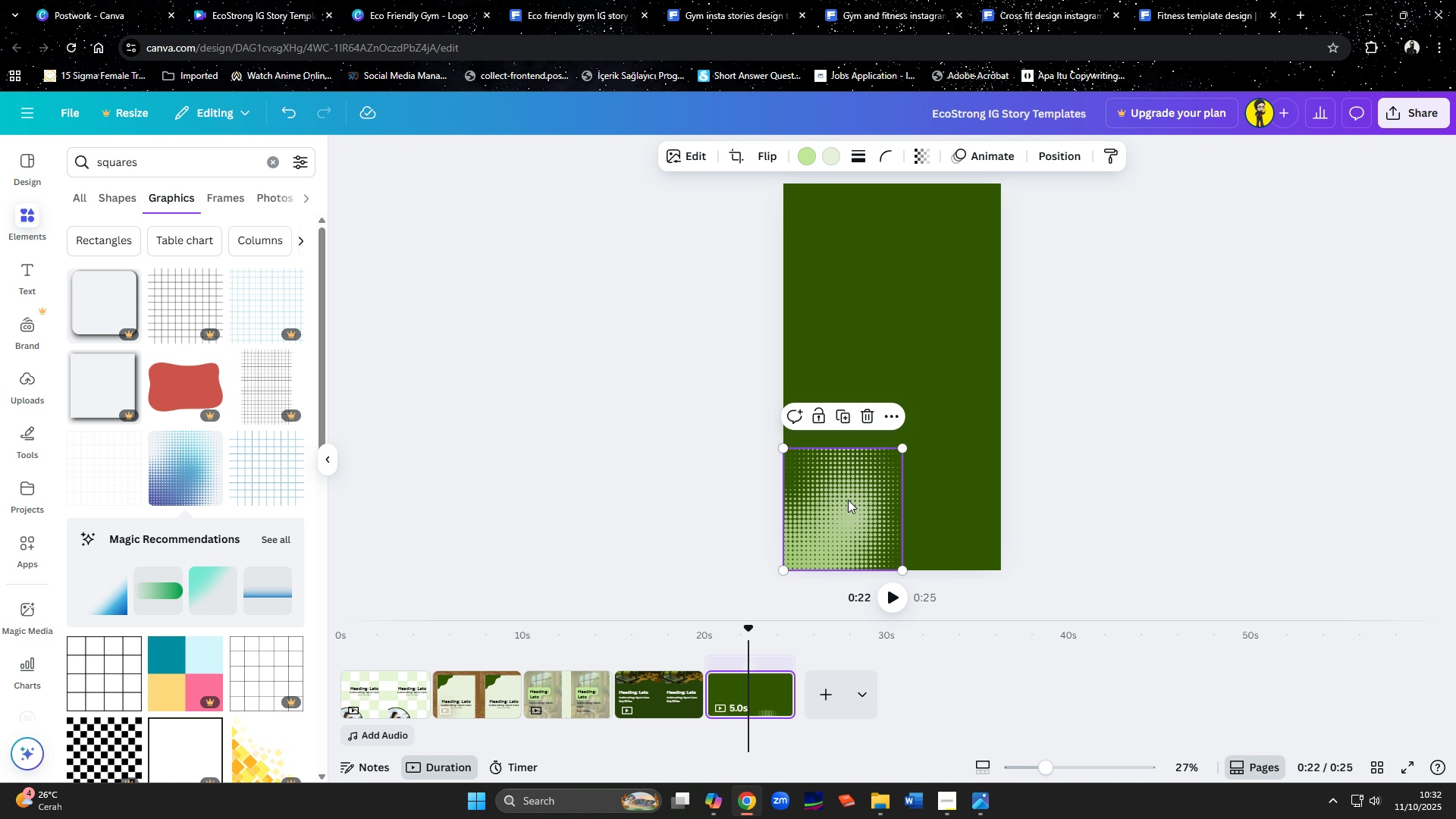 
left_click([848, 500])
 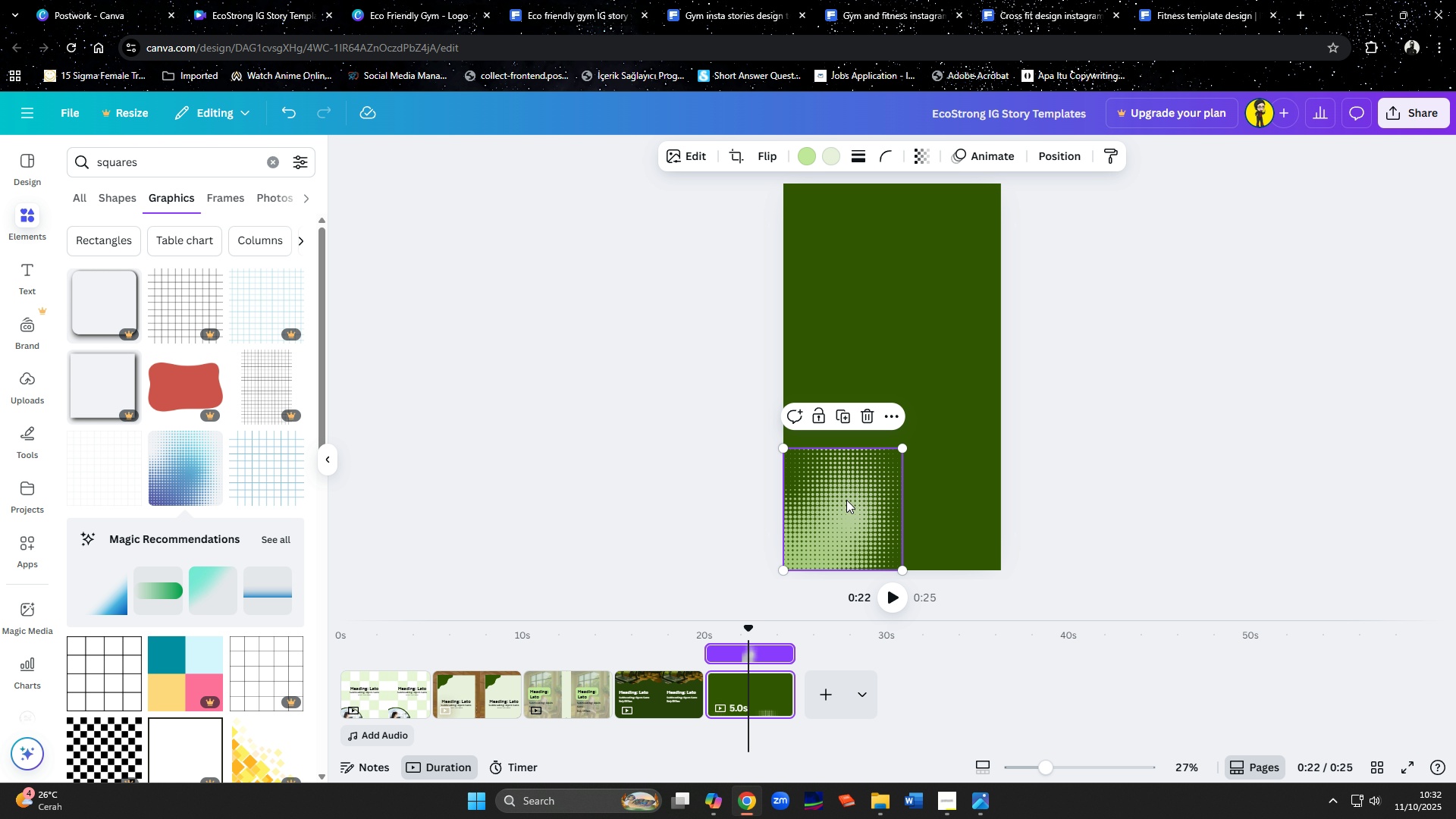 
left_click_drag(start_coordinate=[848, 500], to_coordinate=[839, 504])
 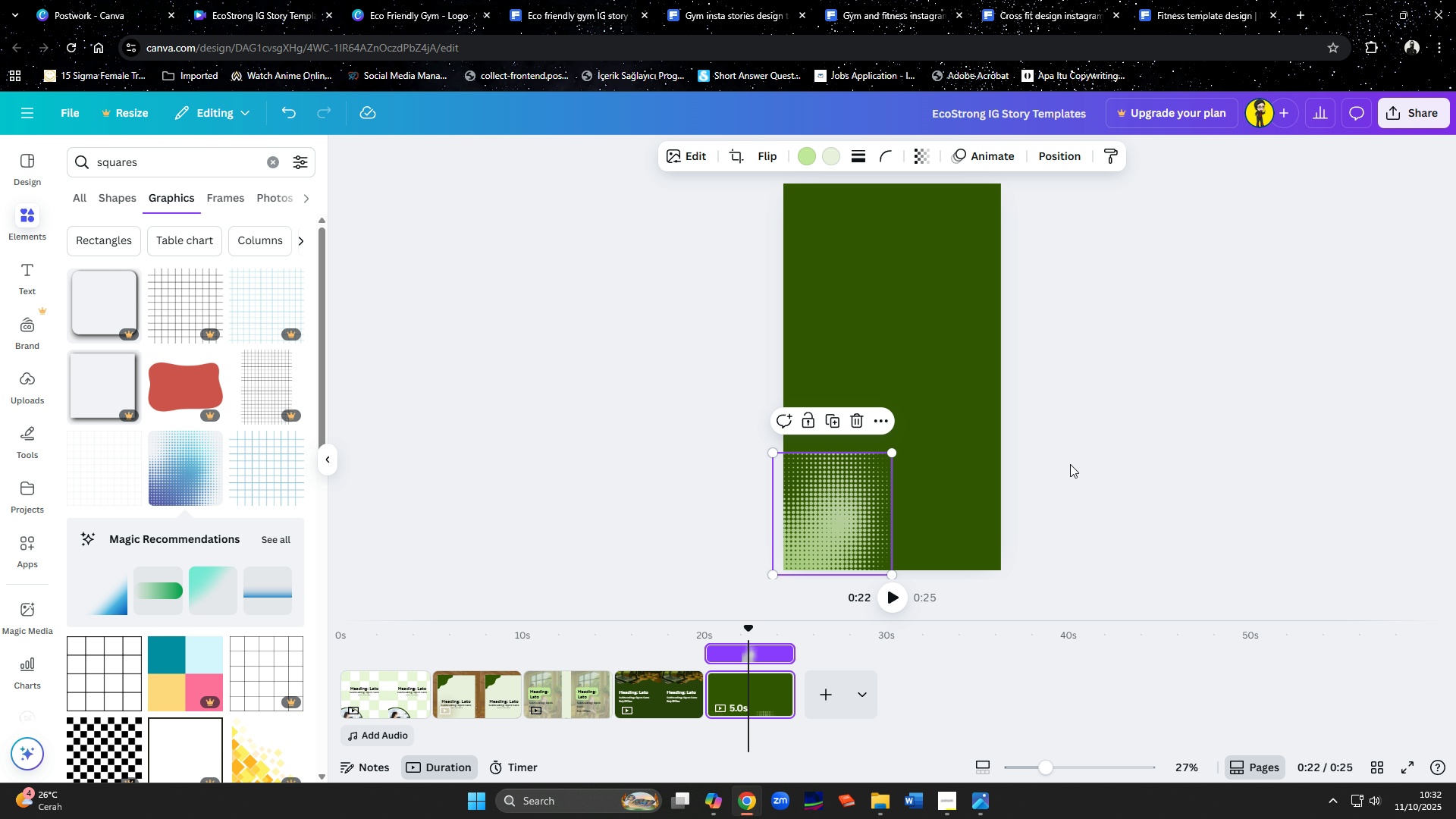 
left_click([1070, 464])
 